 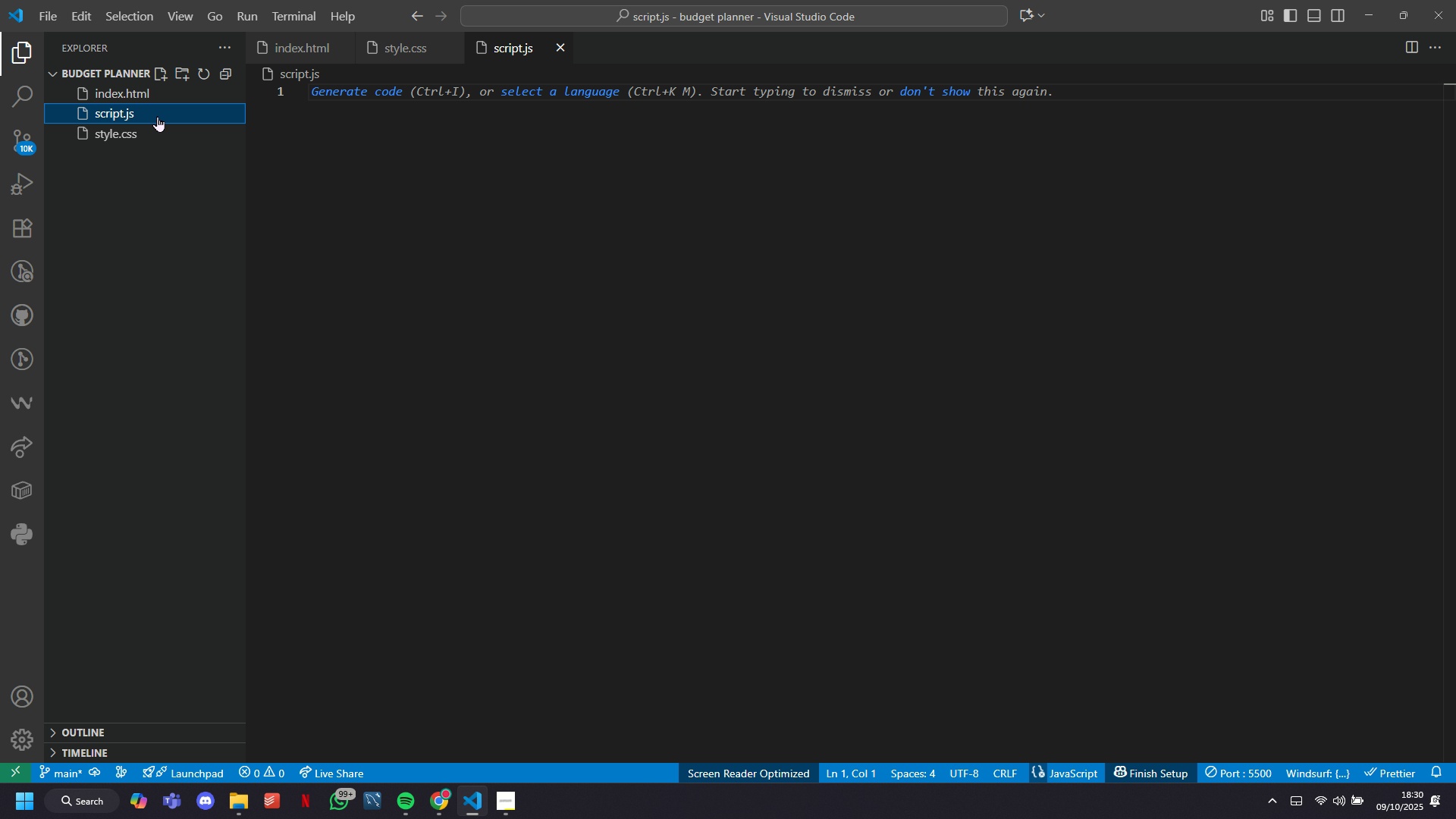 
left_click([457, 130])
 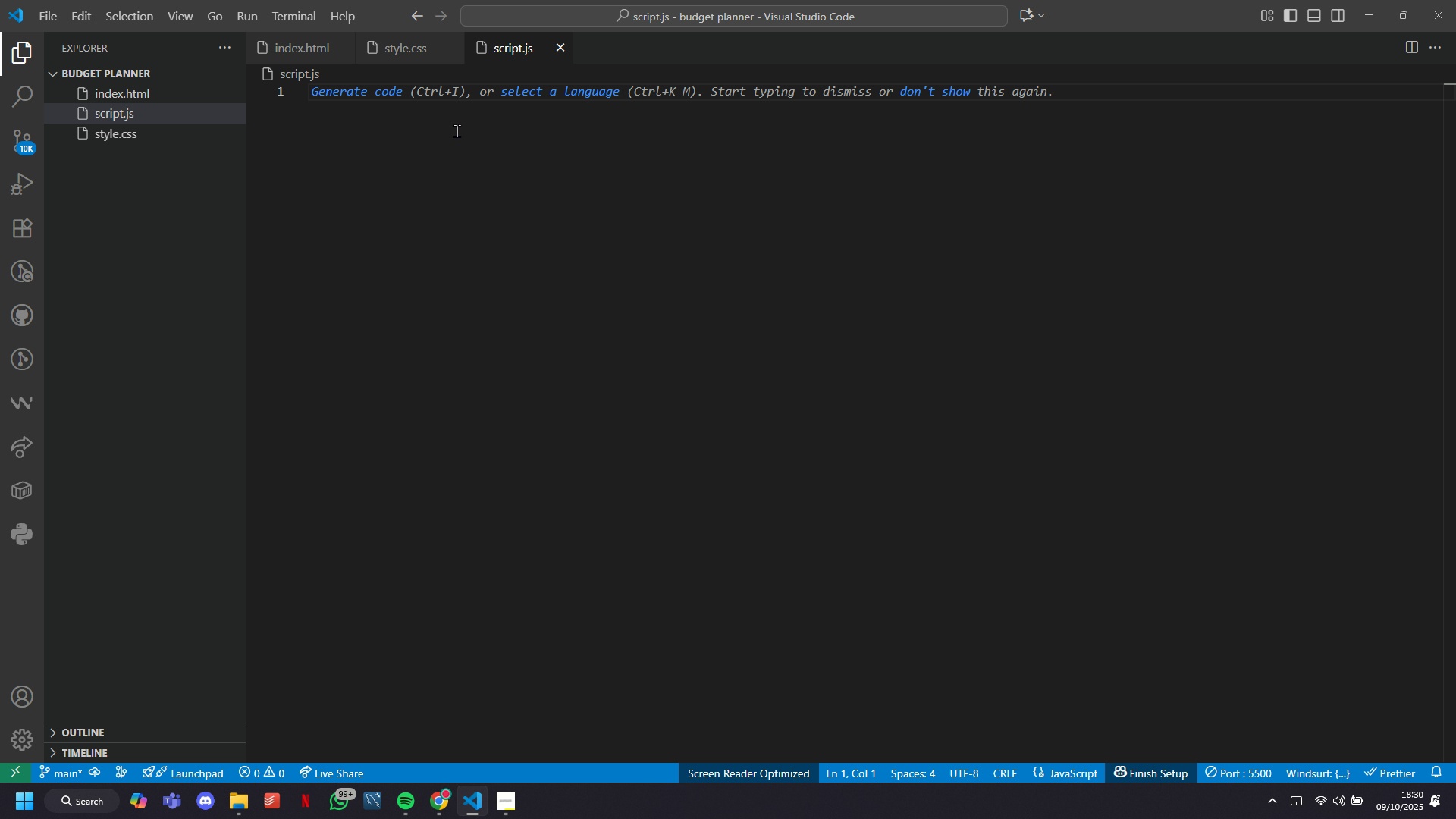 
wait(29.28)
 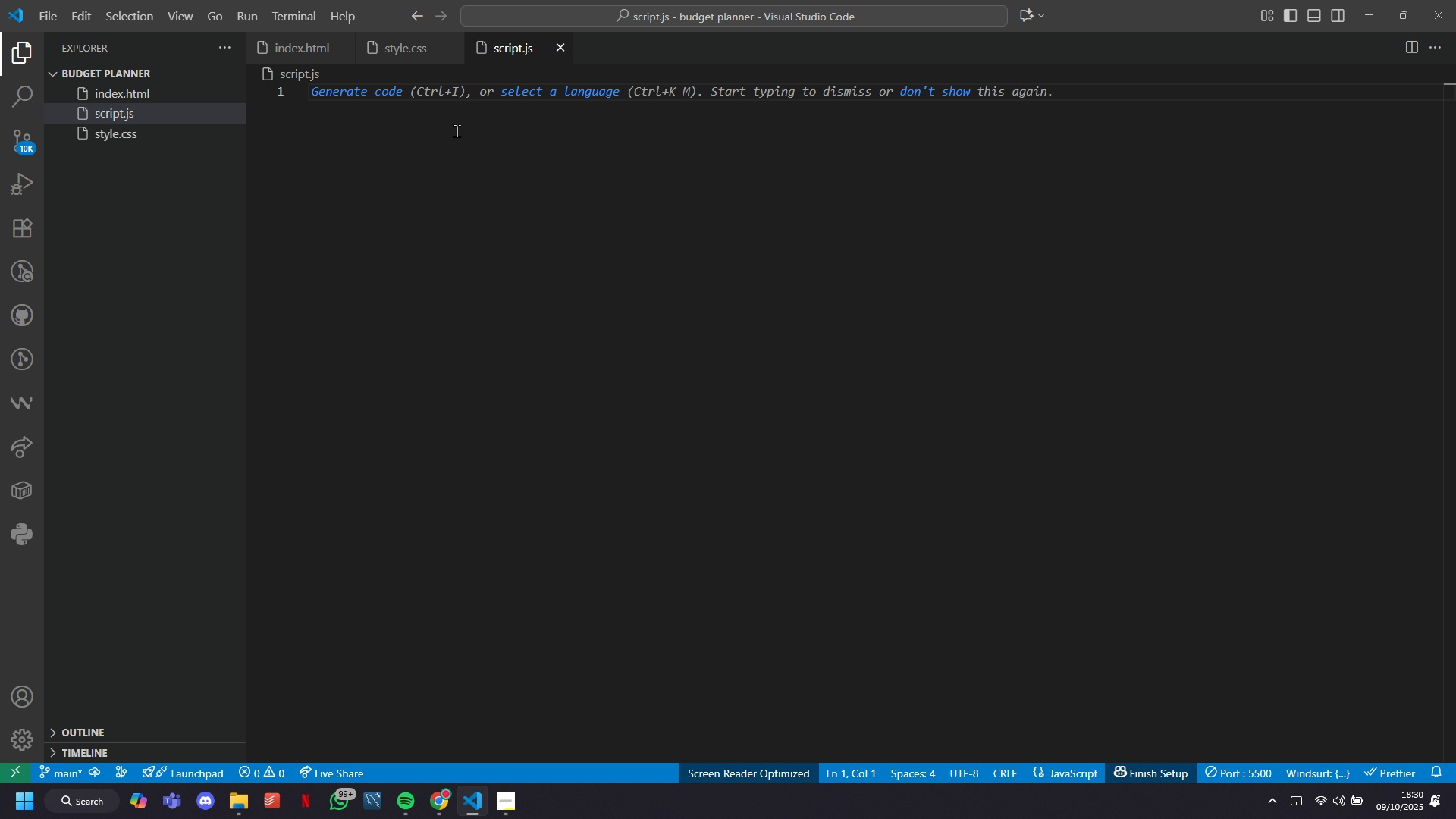 
type(DOCUMENT. )
key(Backspace)
type(ADD)
 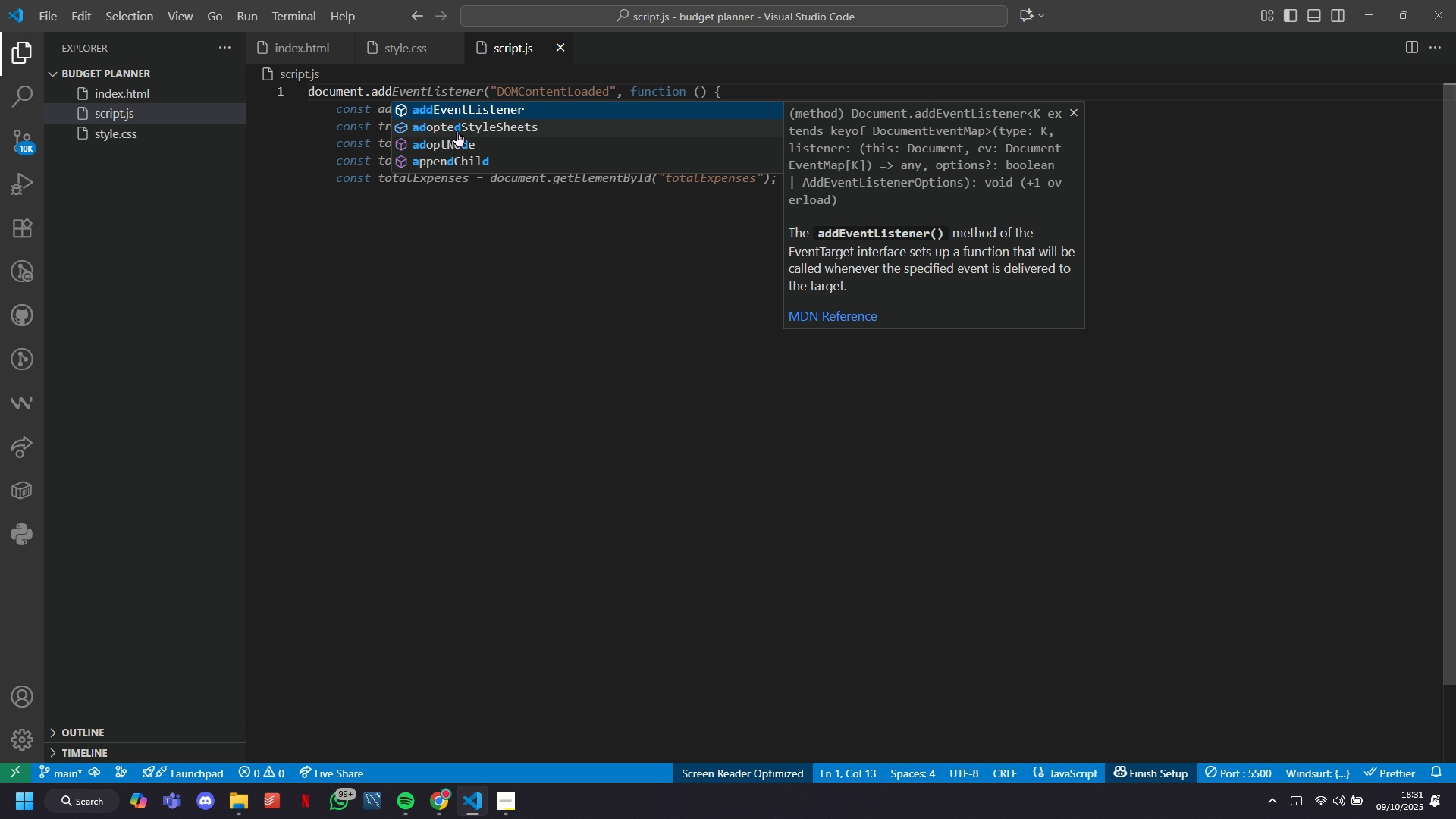 
key(Tab)
 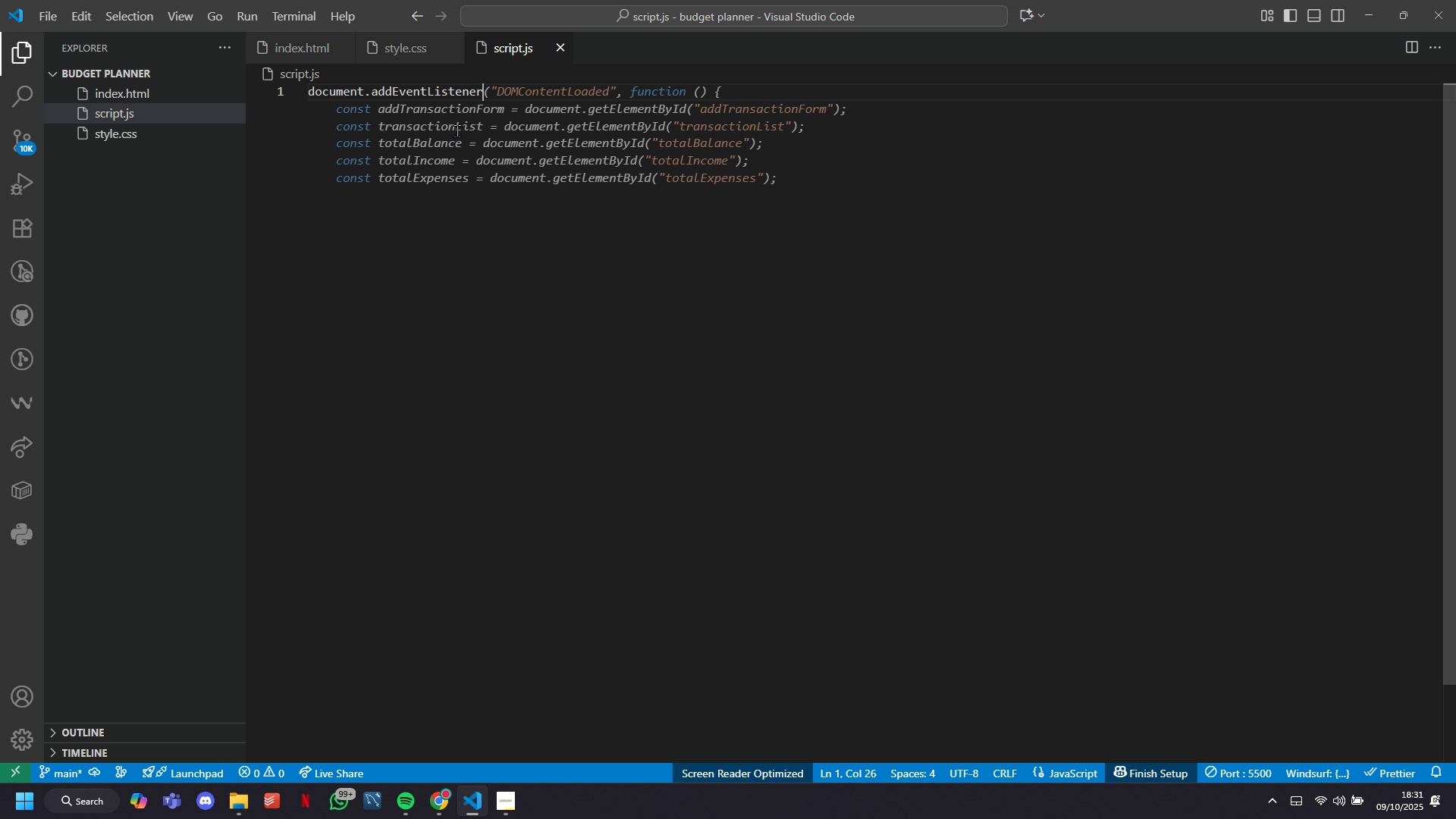 
key(Tab)
 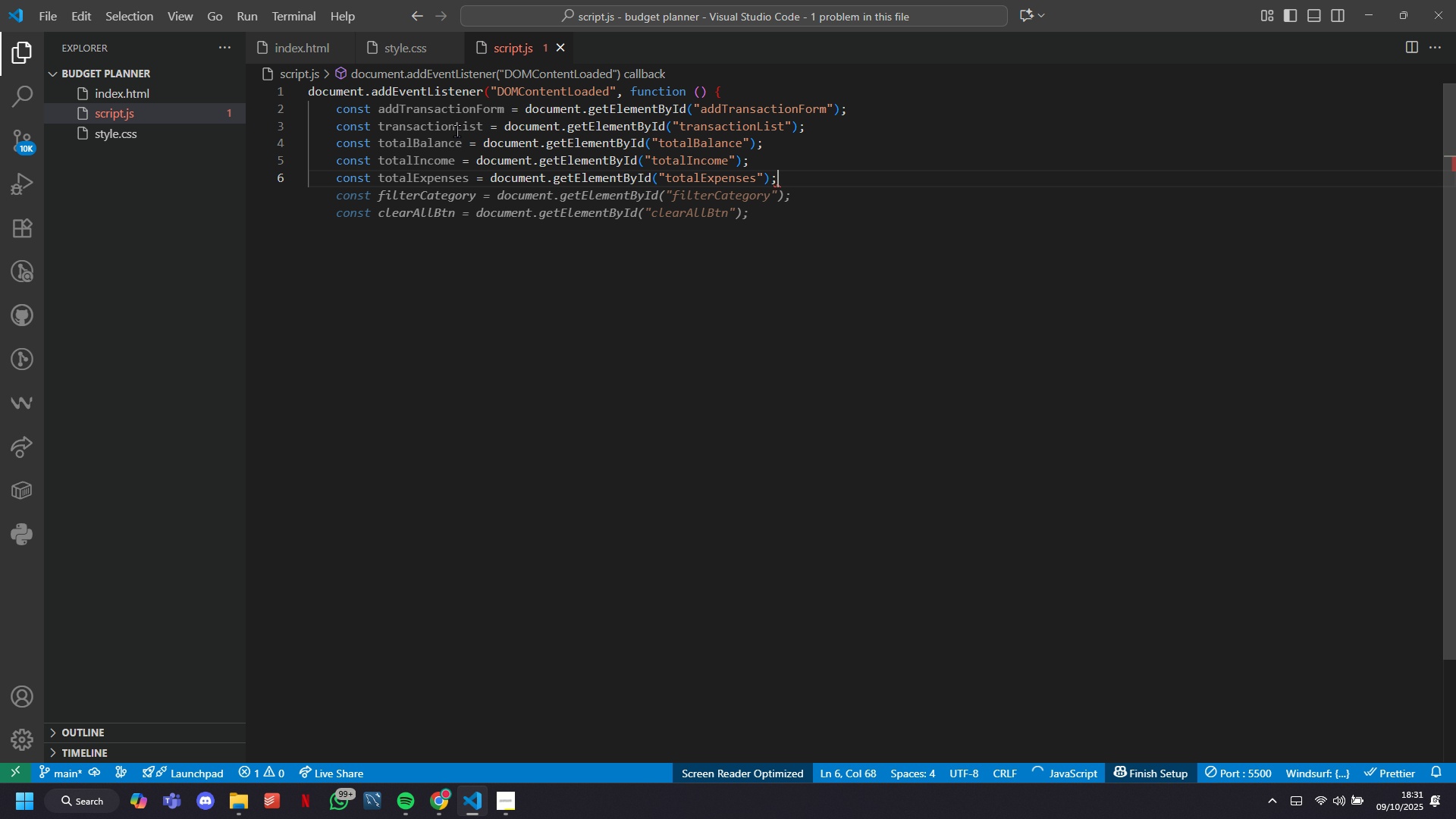 
key(Tab)
 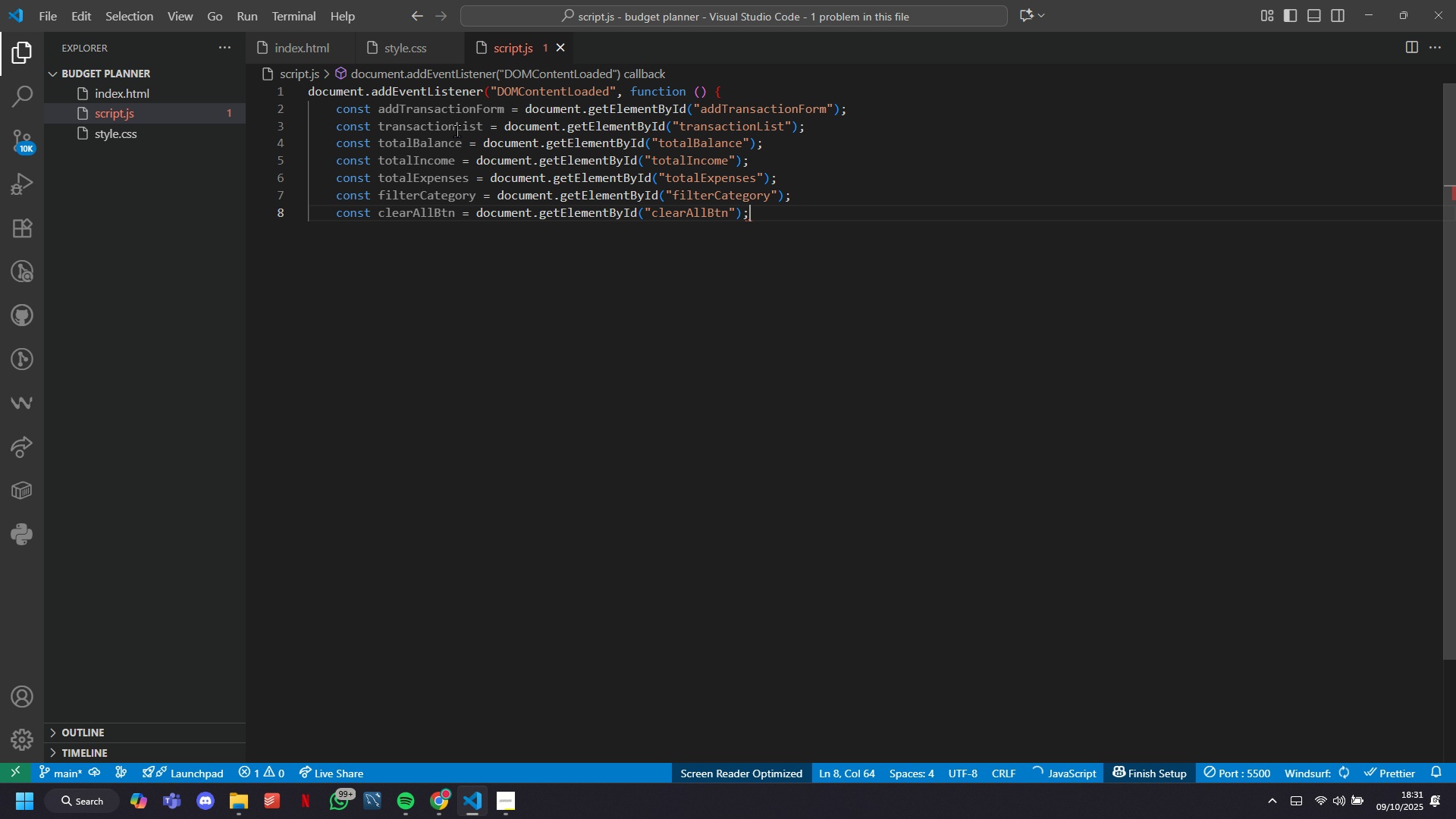 
key(Backslash)
 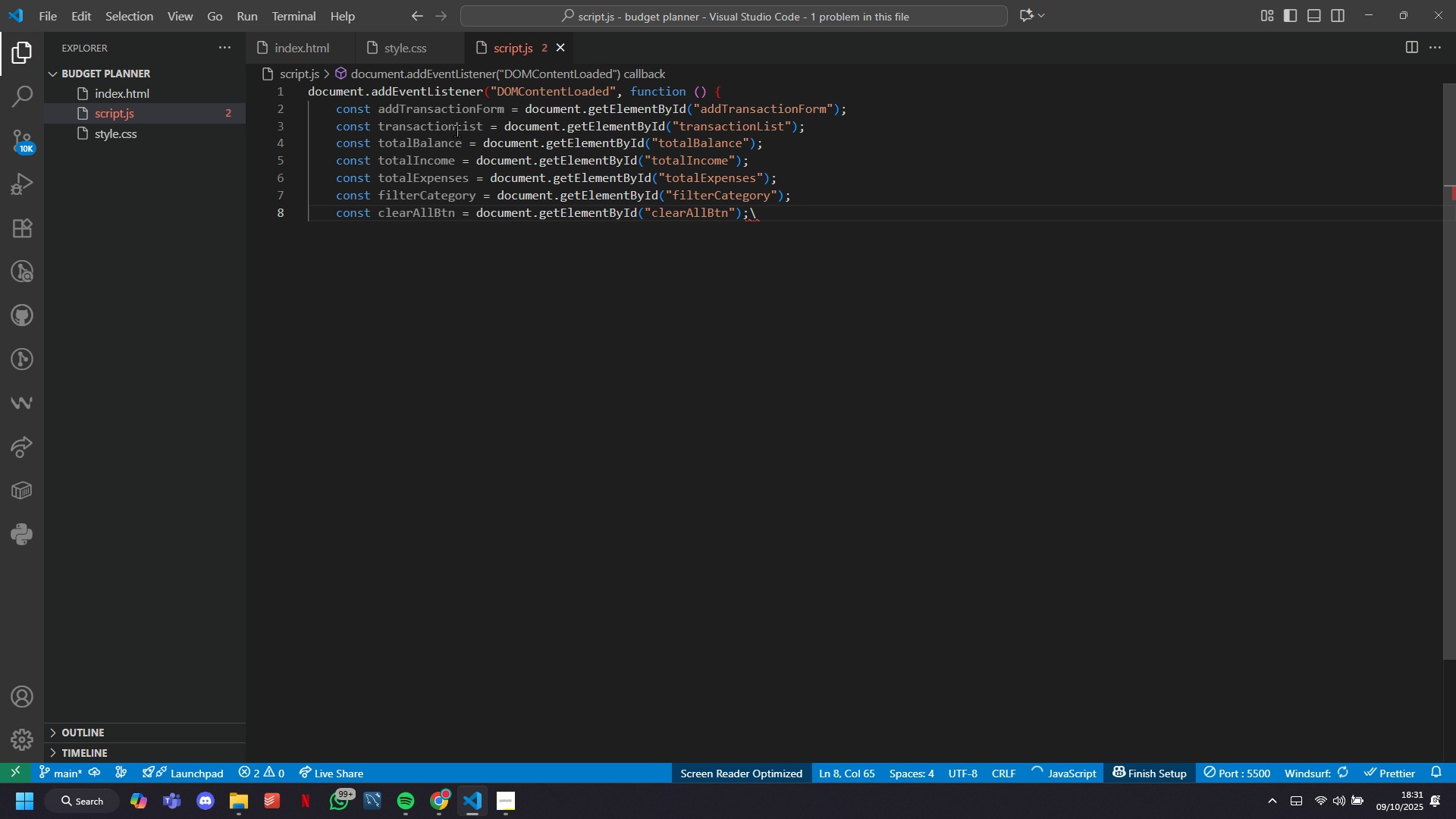 
key(Backspace)
 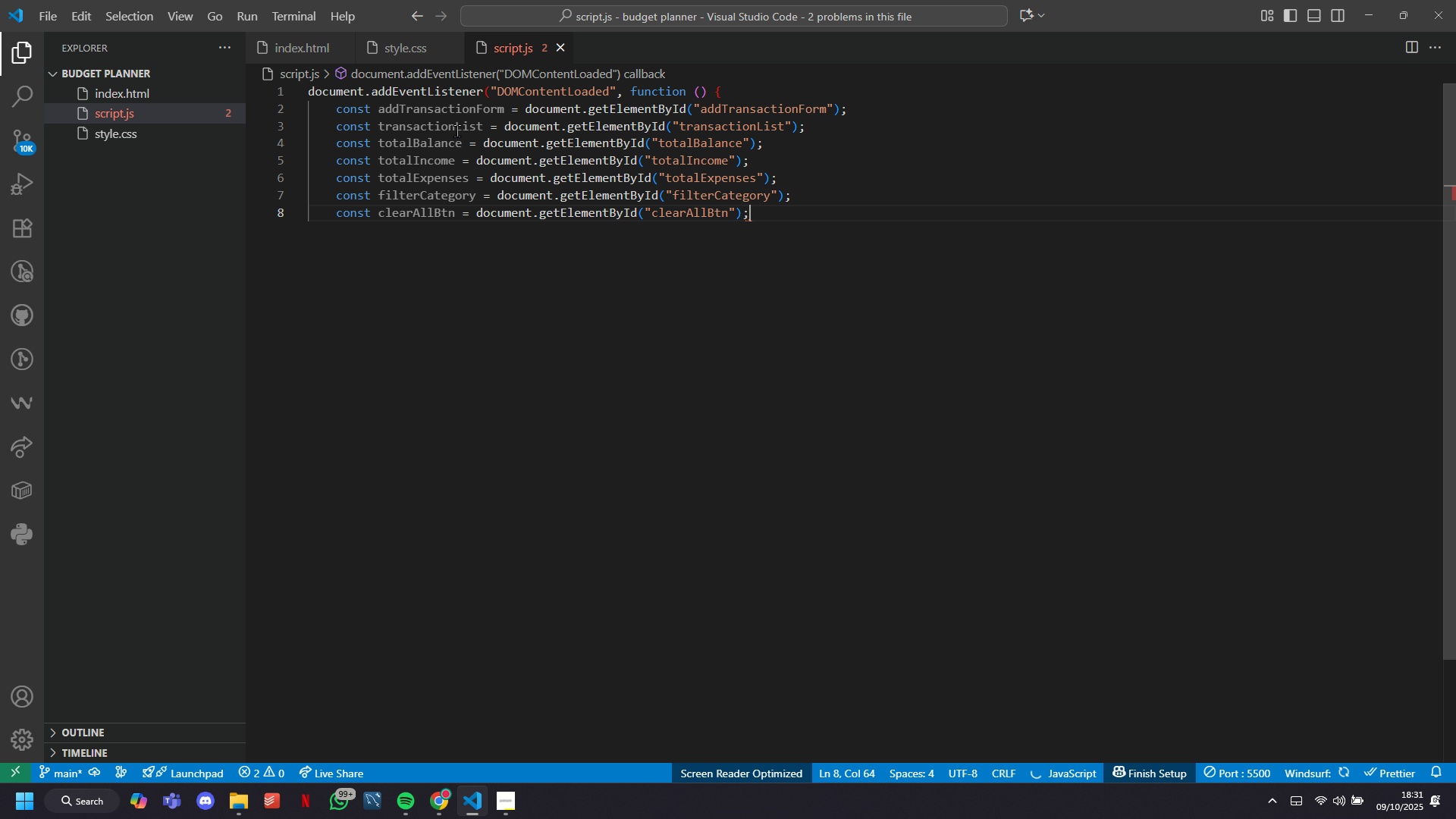 
key(Enter)
 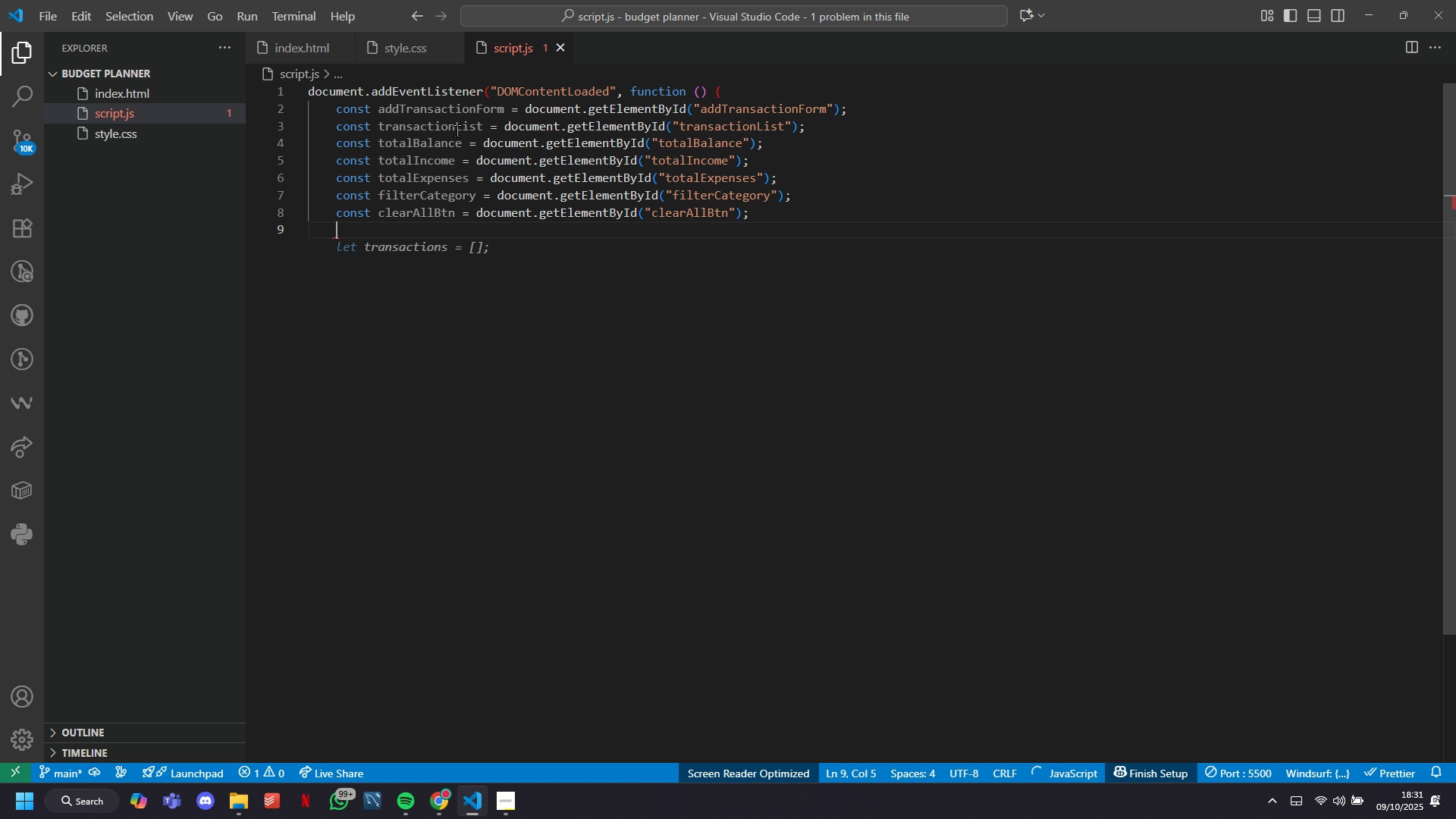 
key(Tab)
 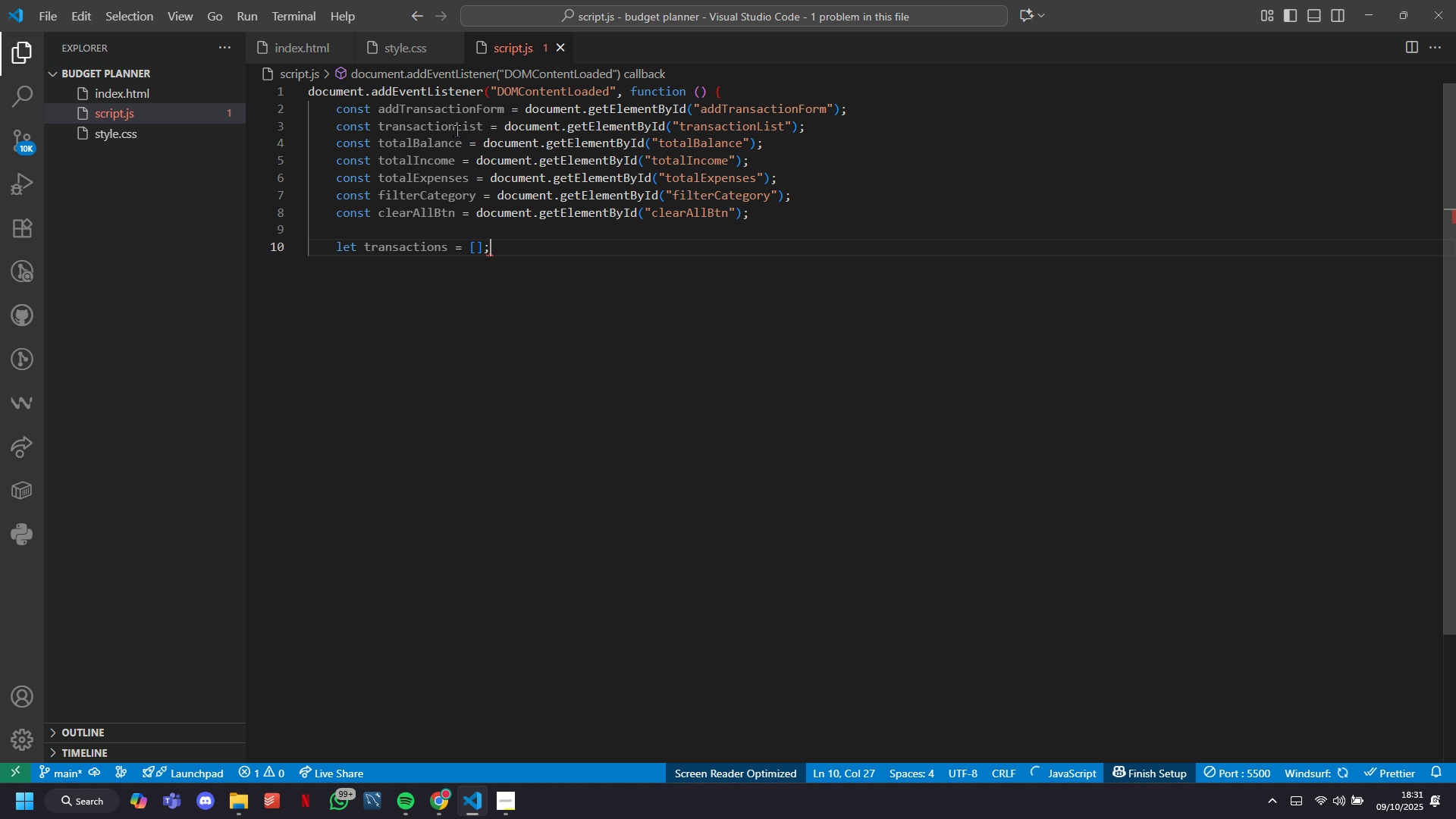 
key(Enter)
 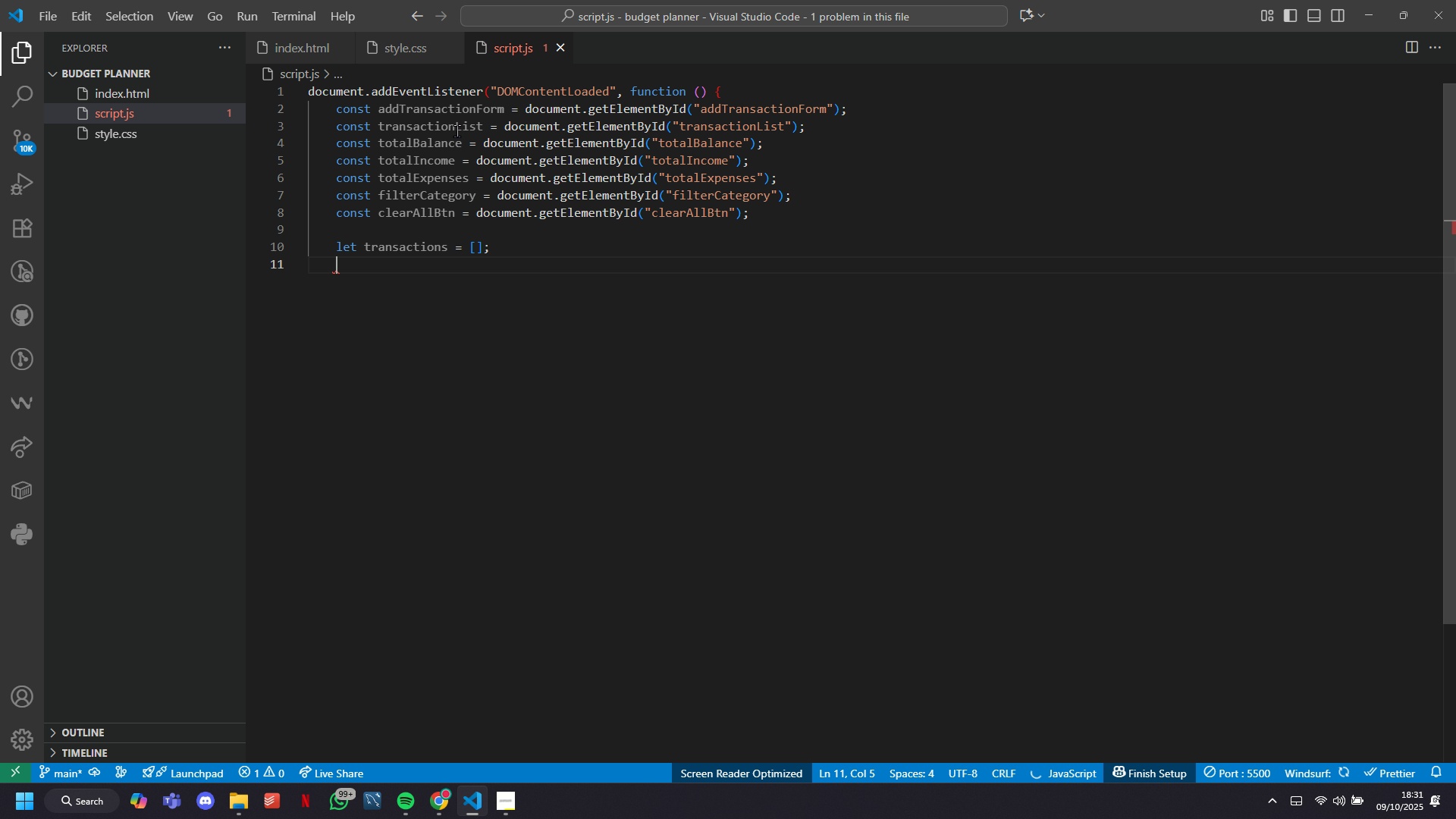 
key(Backspace)
 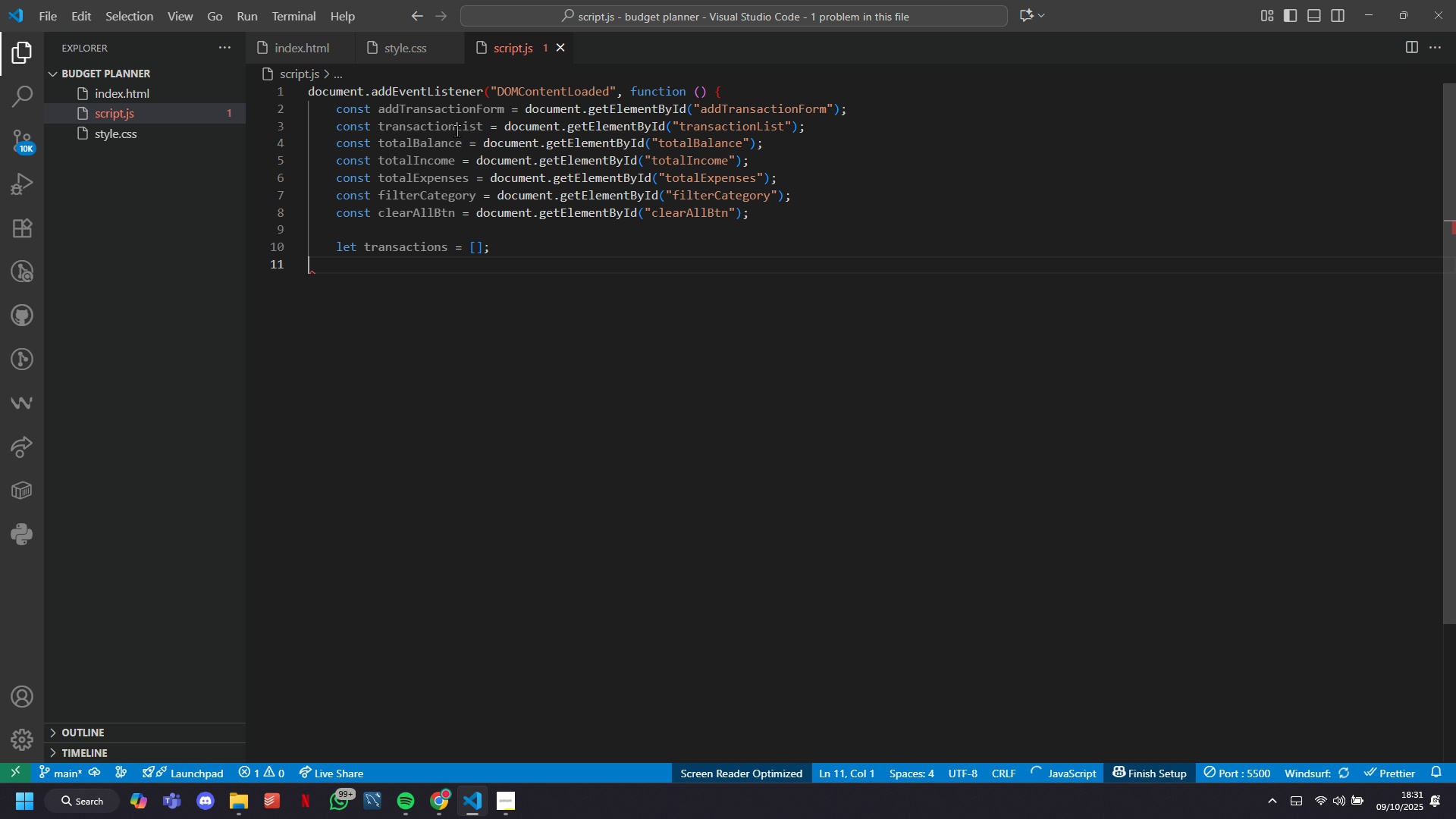 
hold_key(key=CapsLock, duration=0.49)
 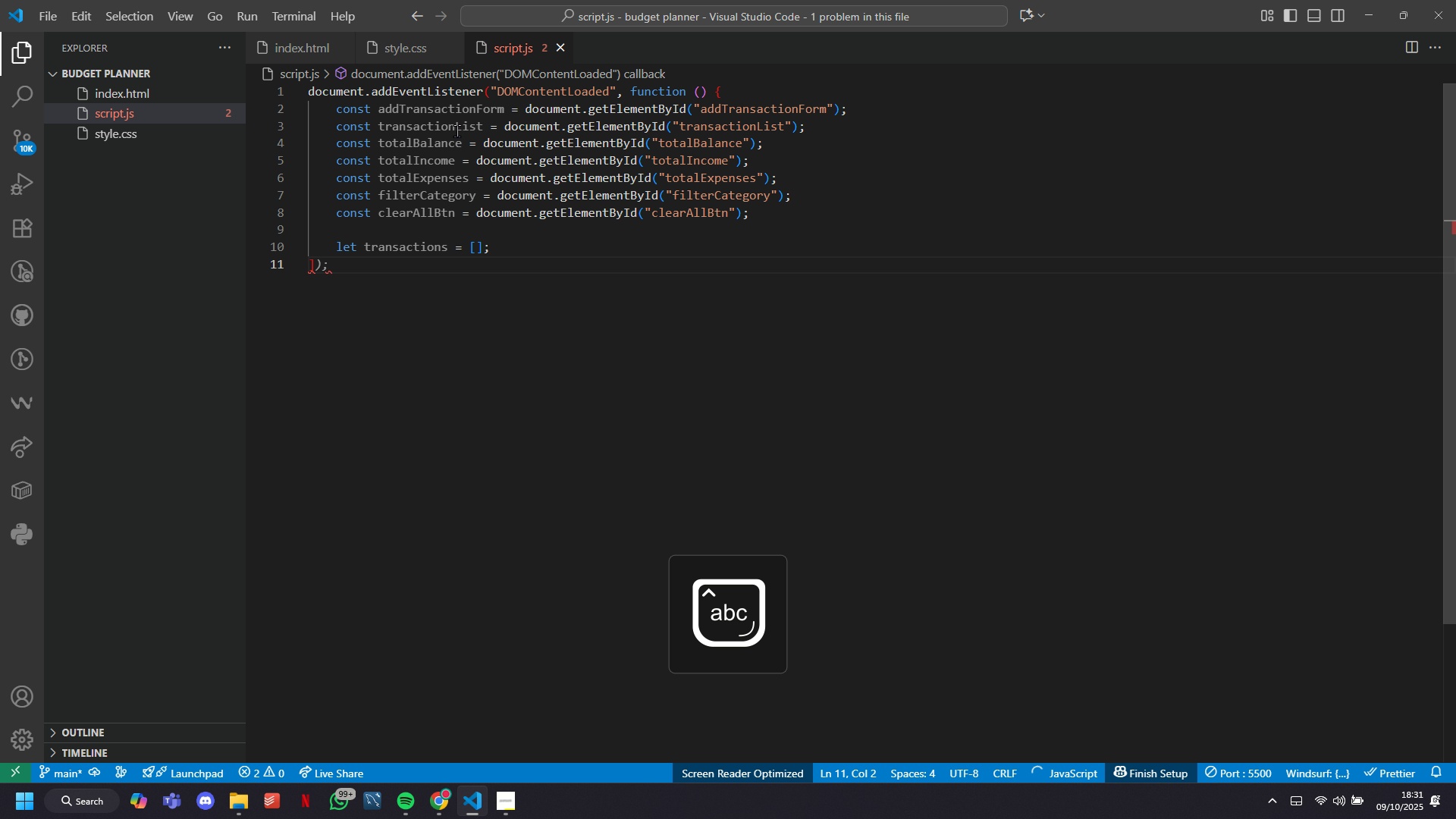 
key(BracketRight)
 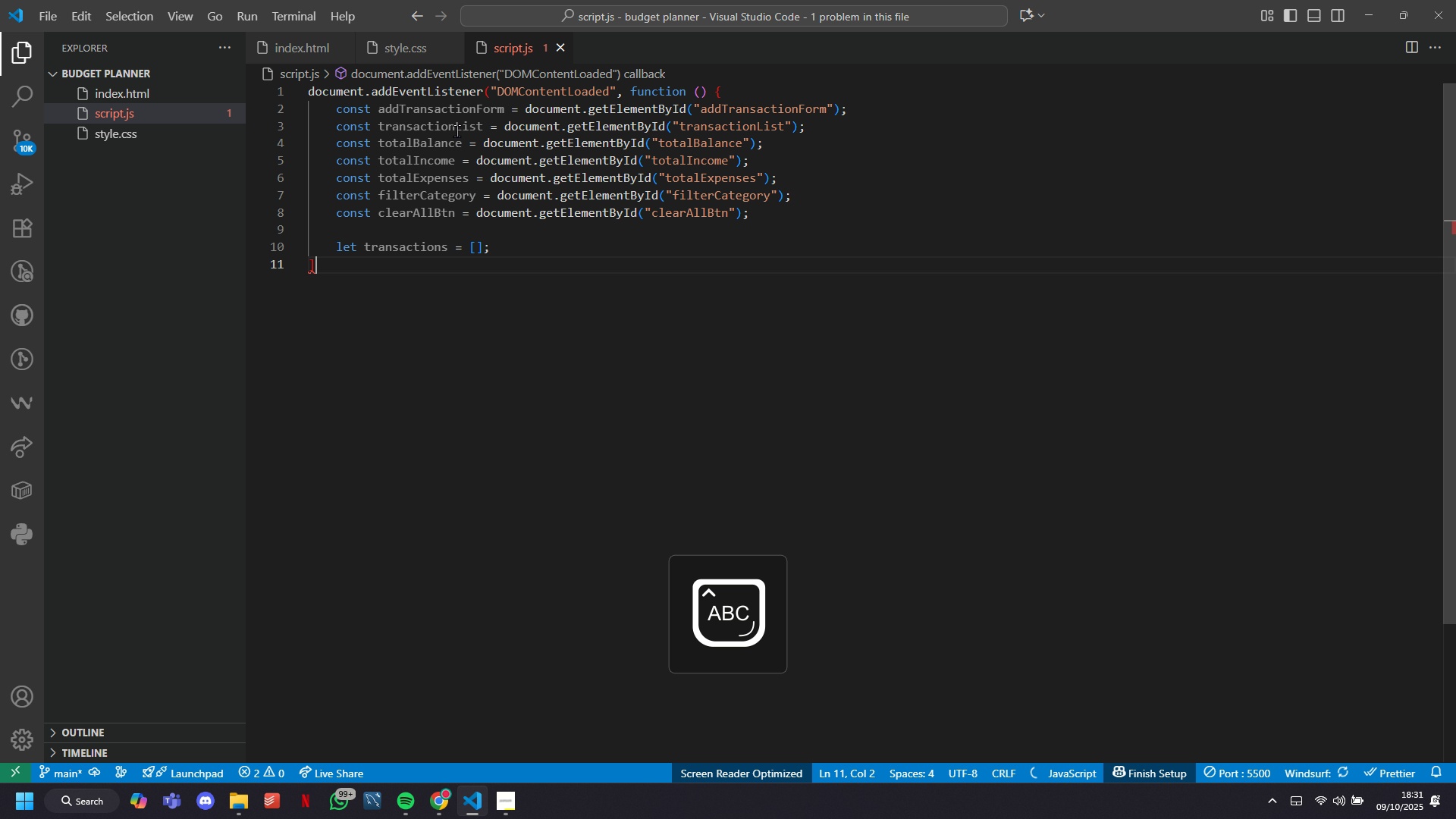 
key(CapsLock)
 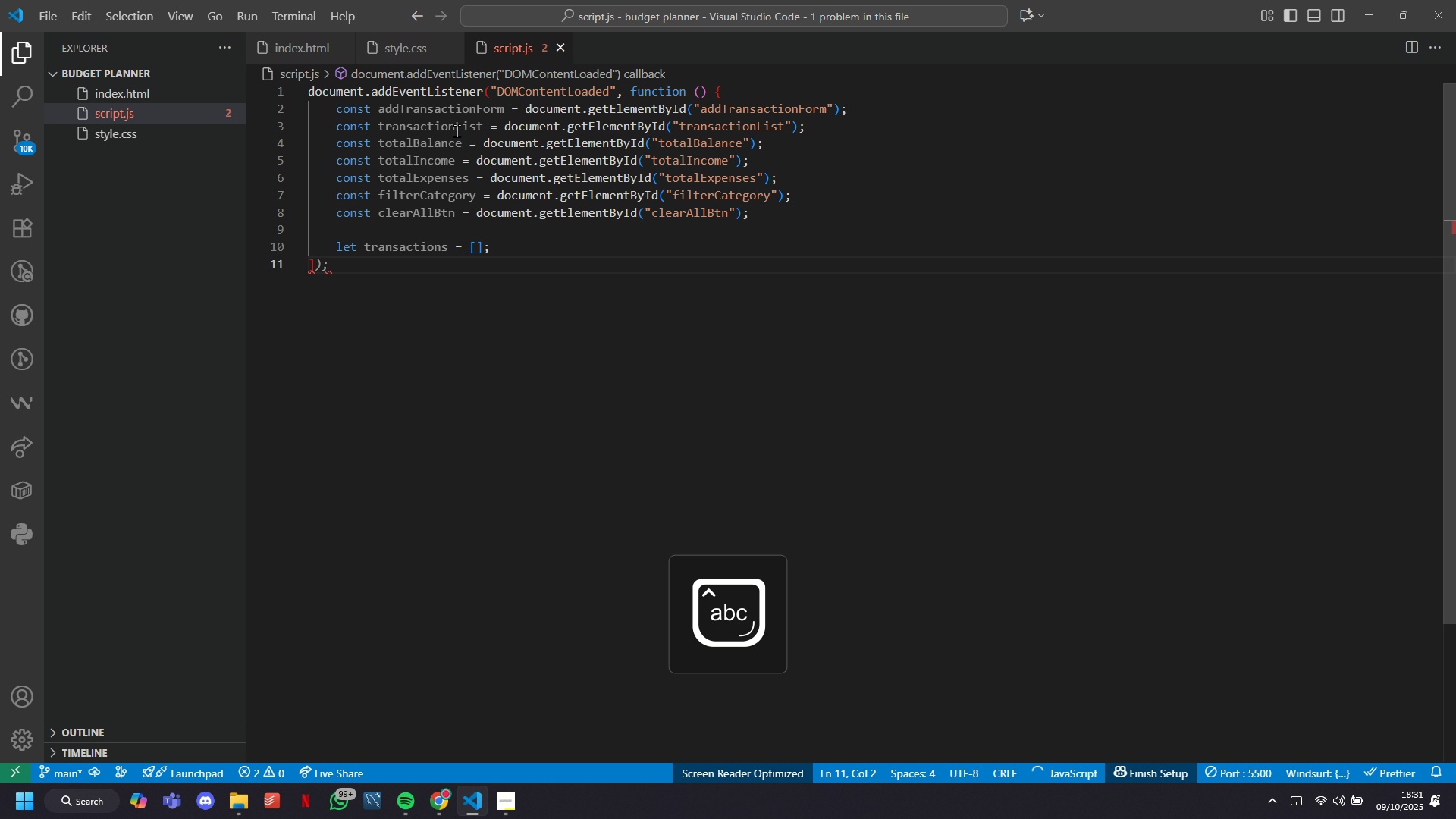 
key(Backspace)
 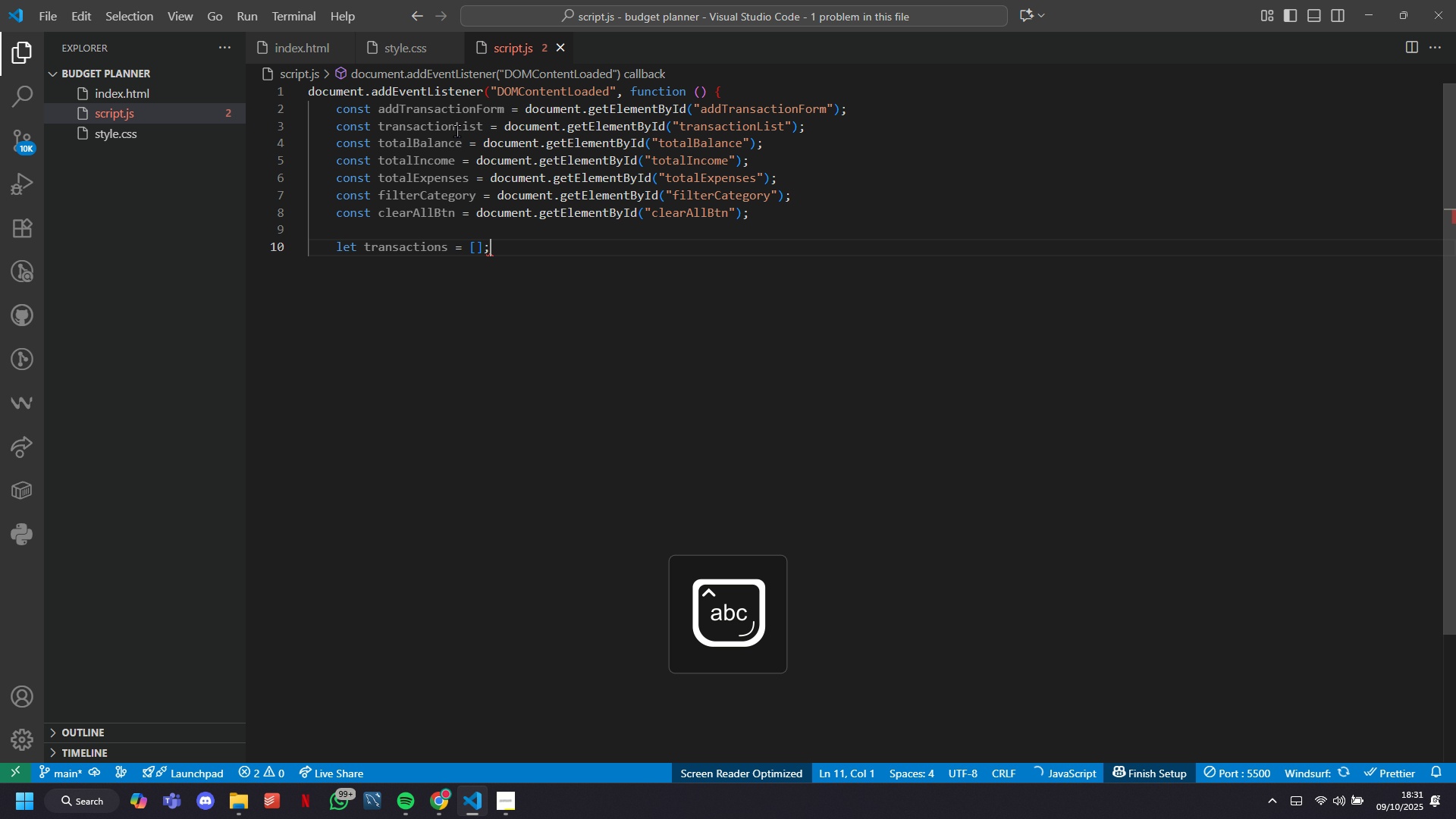 
key(Backspace)
 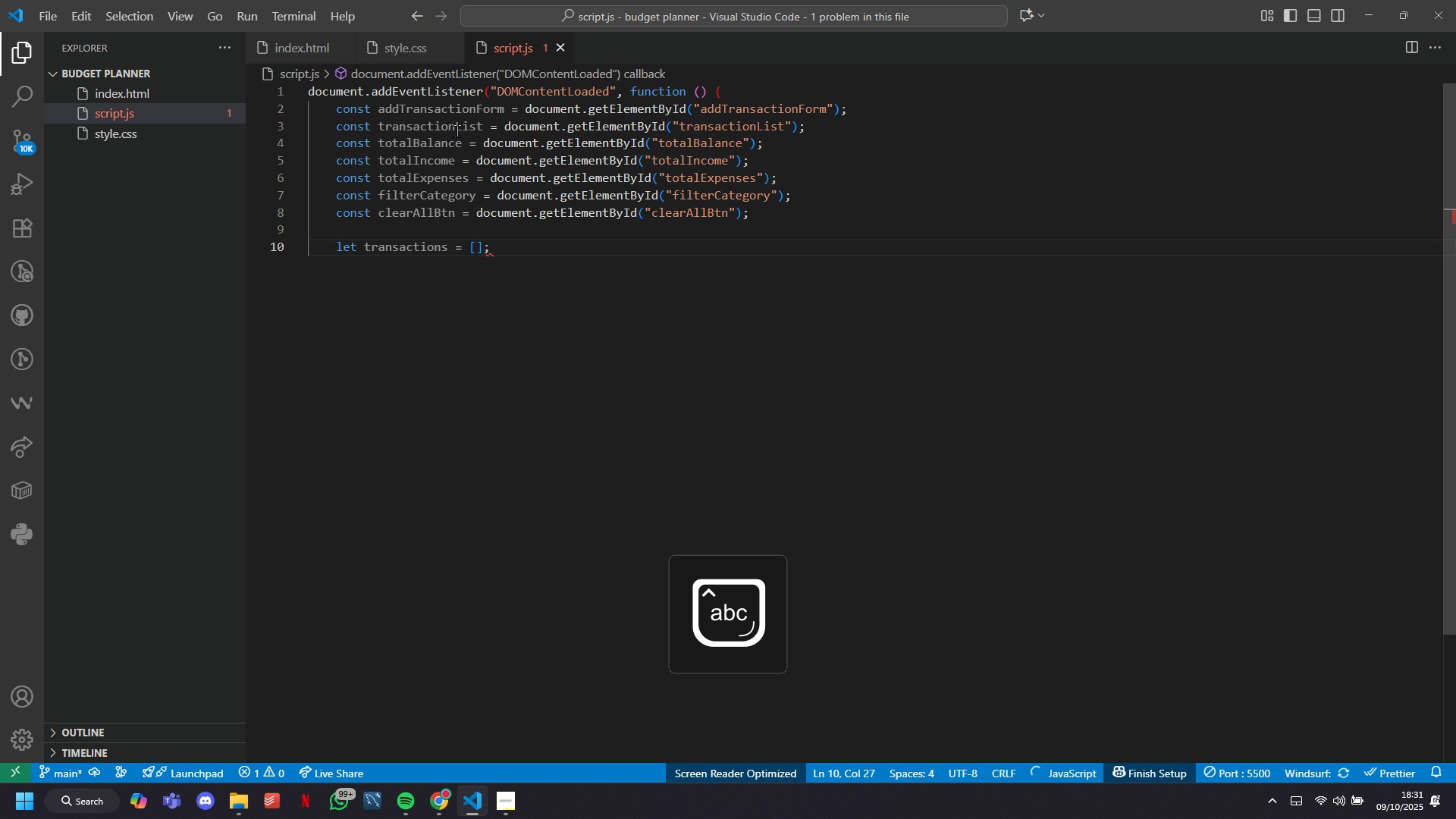 
key(Backspace)
 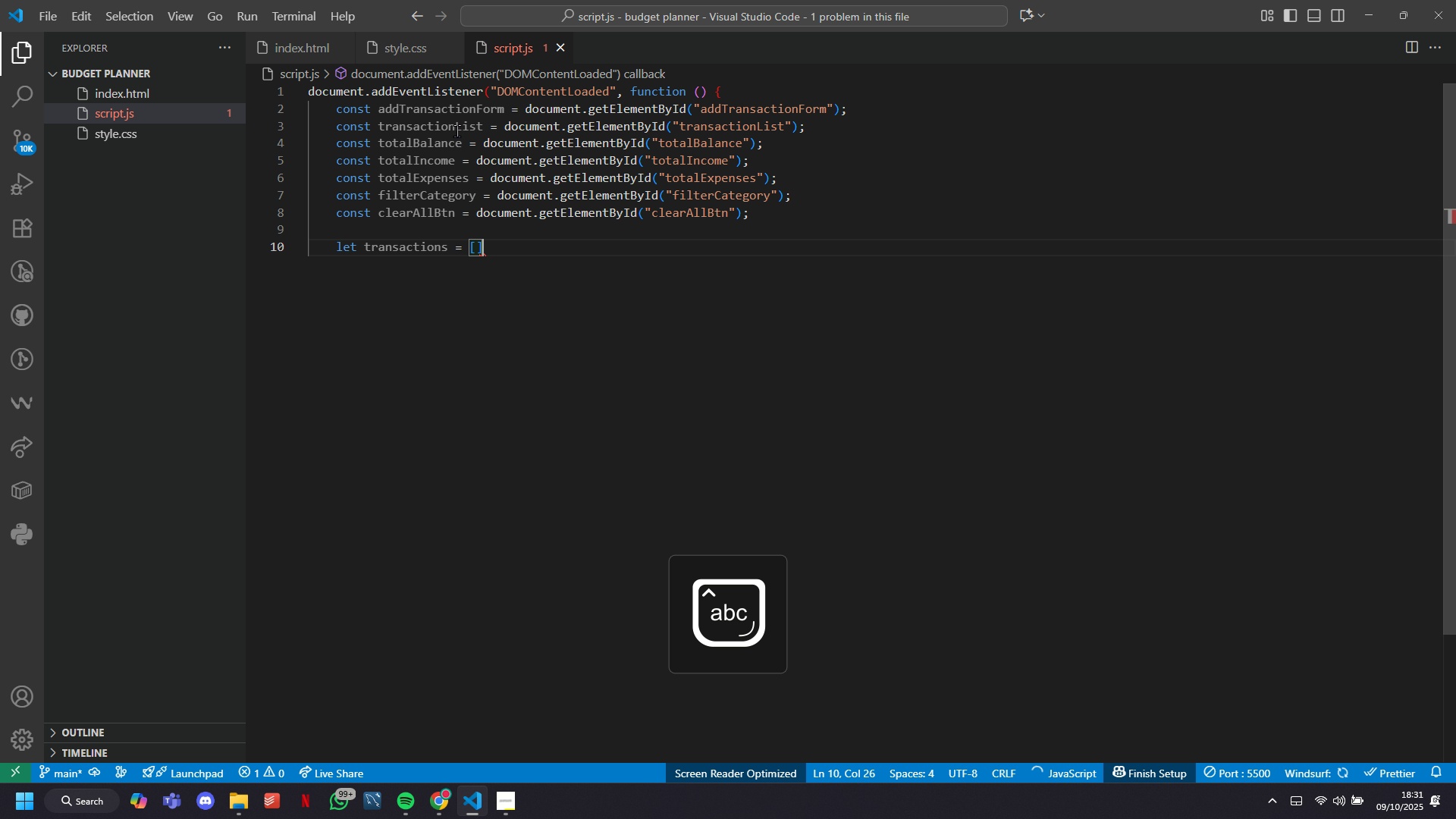 
hold_key(key=ShiftLeft, duration=0.56)
 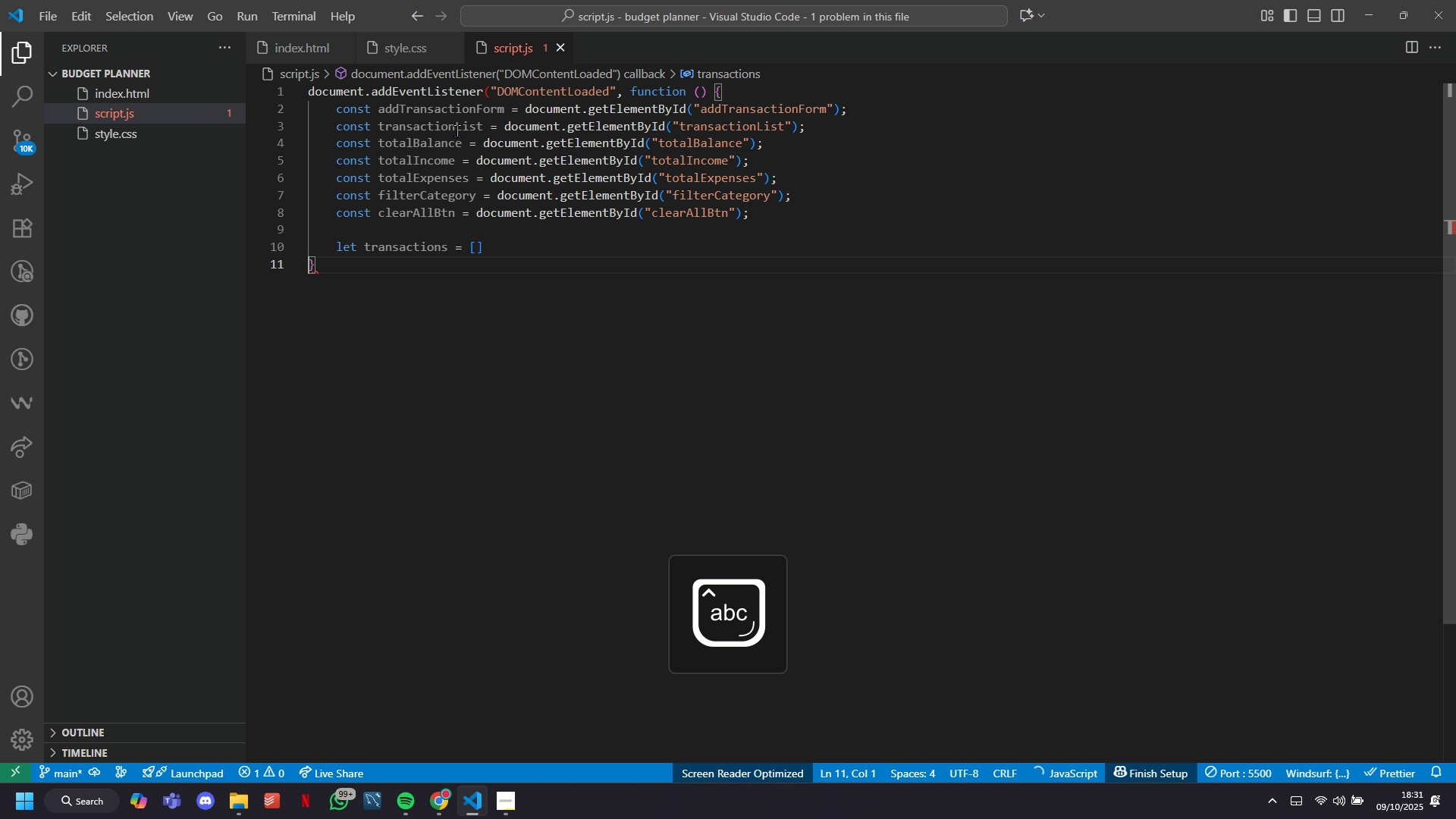 
key(BracketRight)
 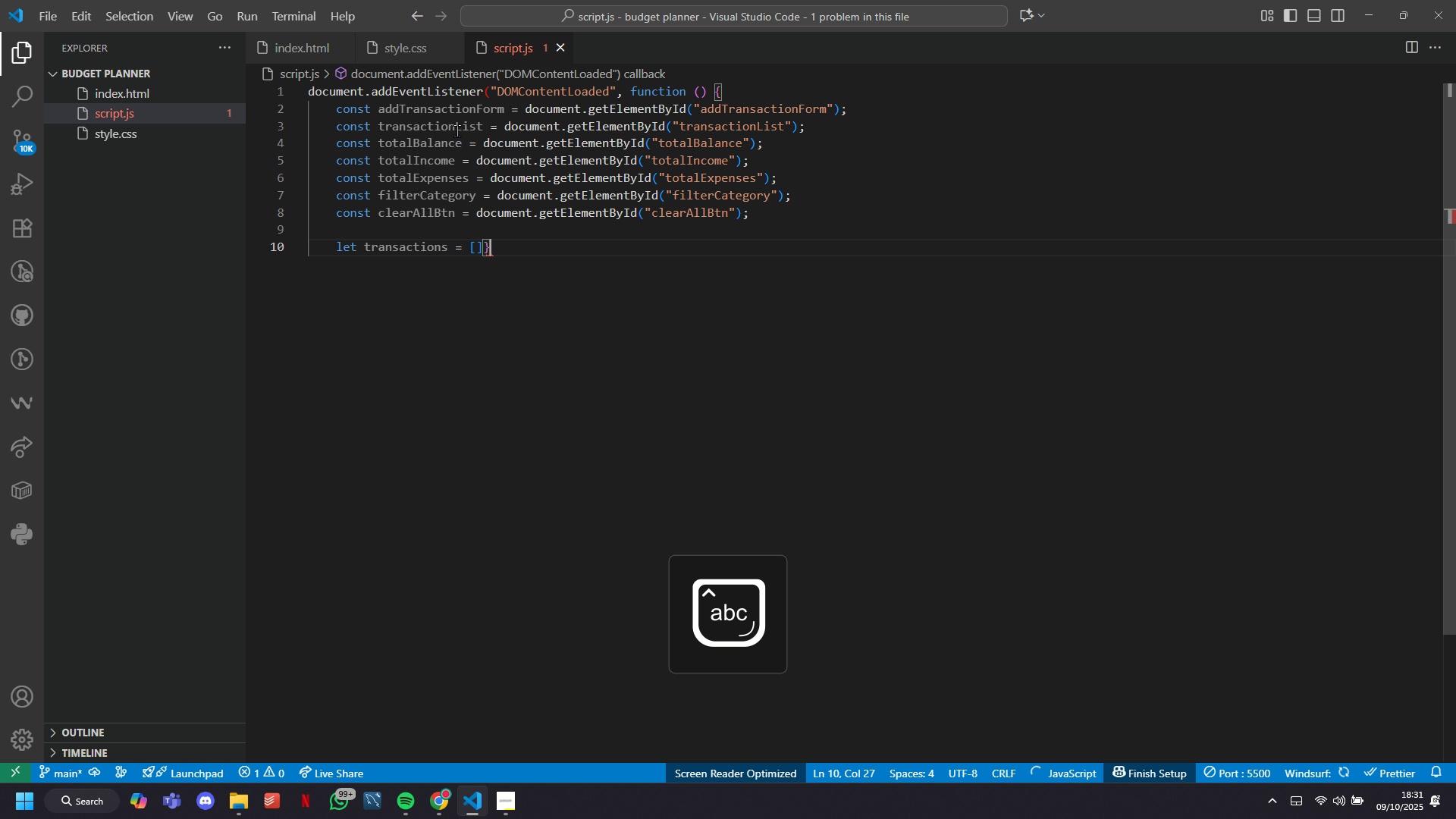 
key(ArrowLeft)
 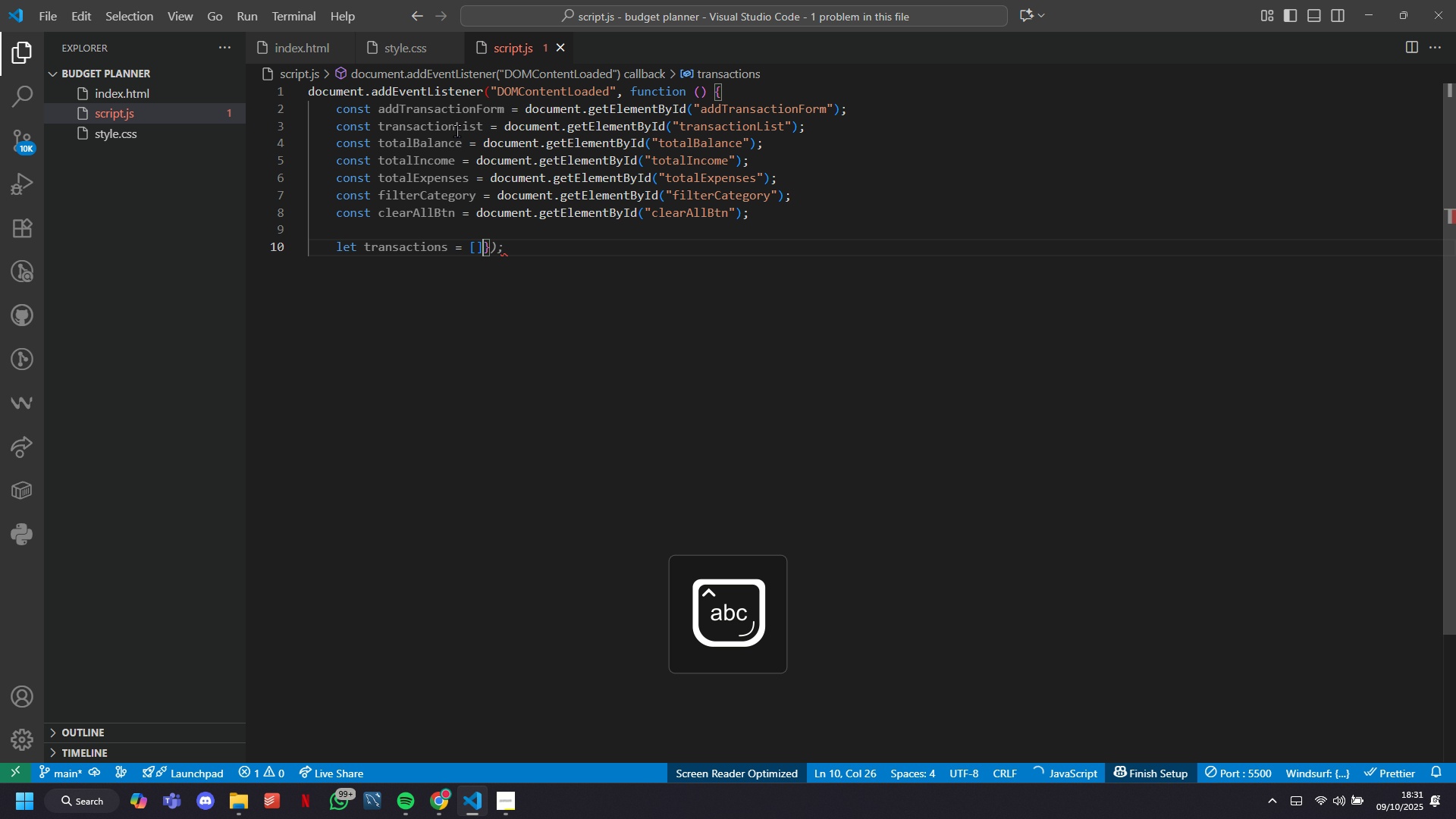 
key(Enter)
 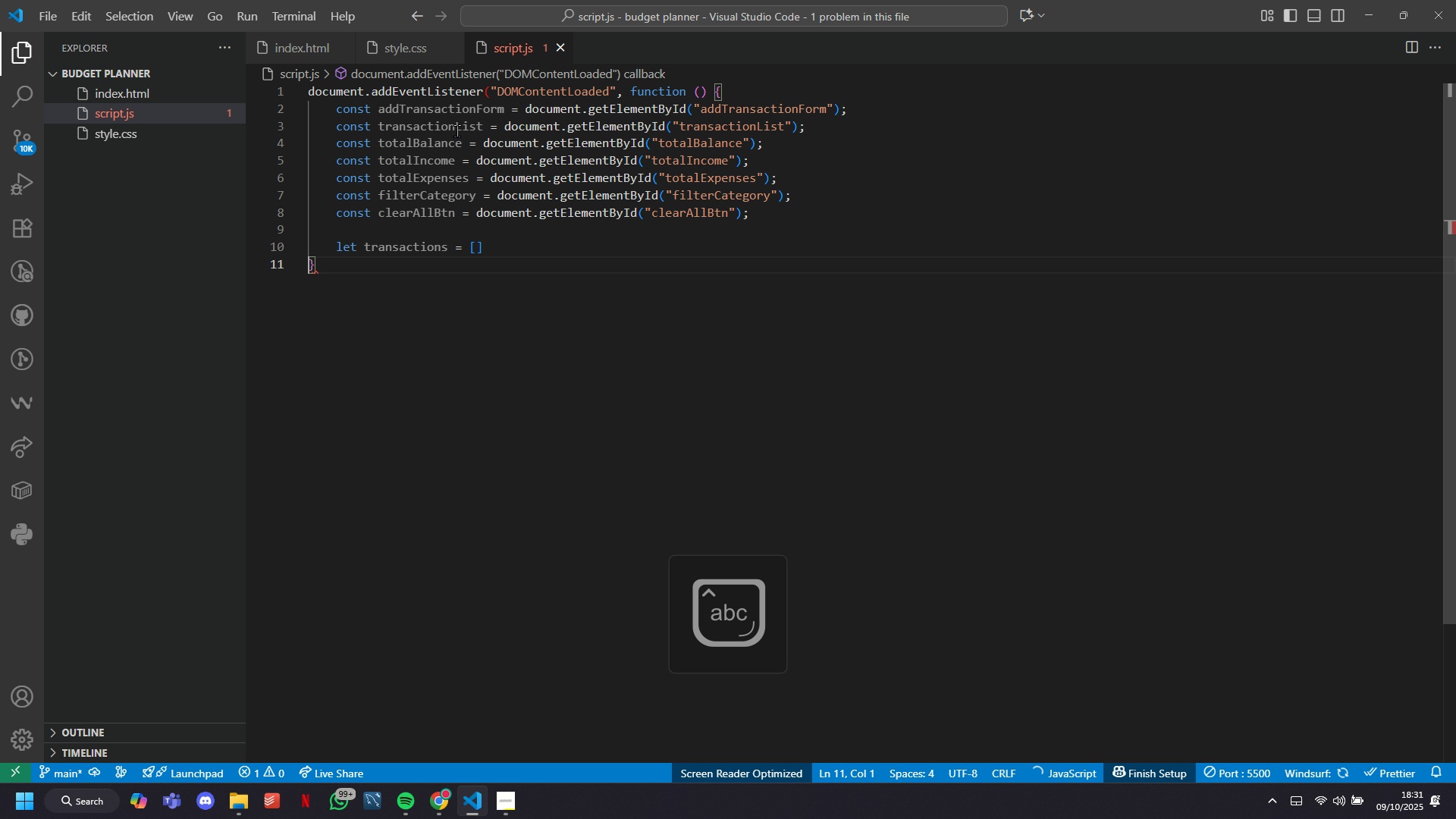 
key(Enter)
 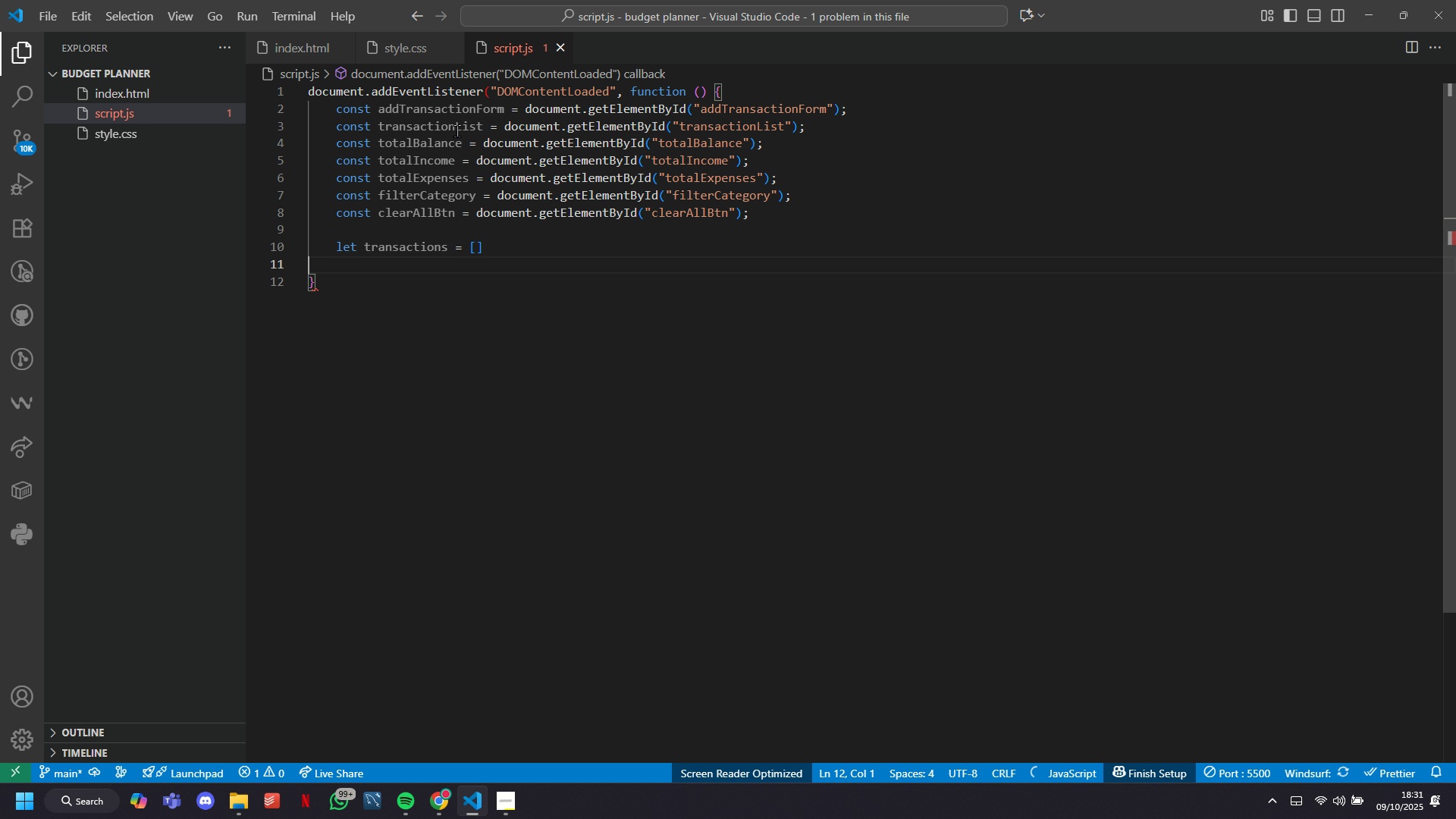 
key(ArrowUp)
 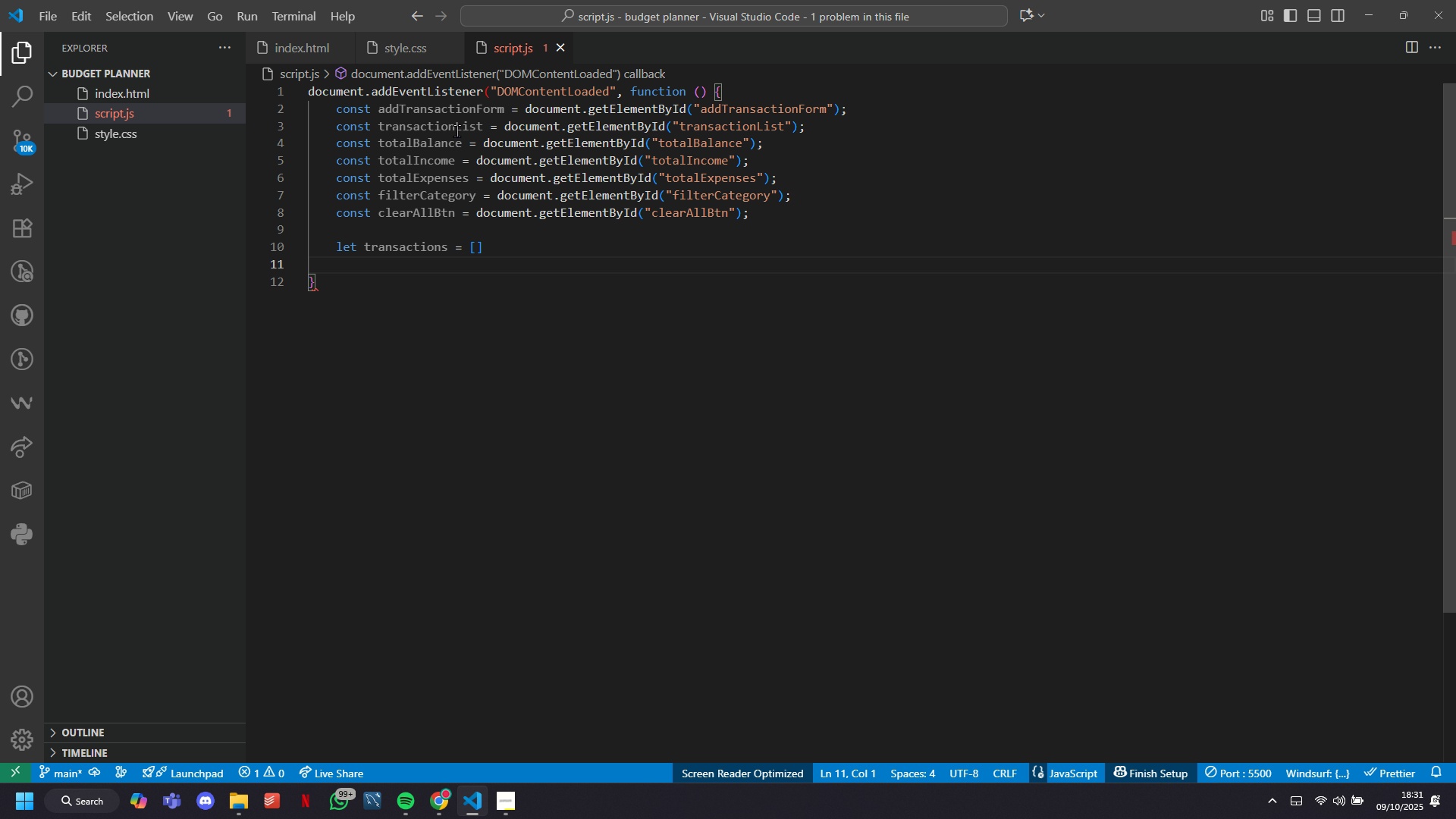 
key(Shift+BracketRight)
 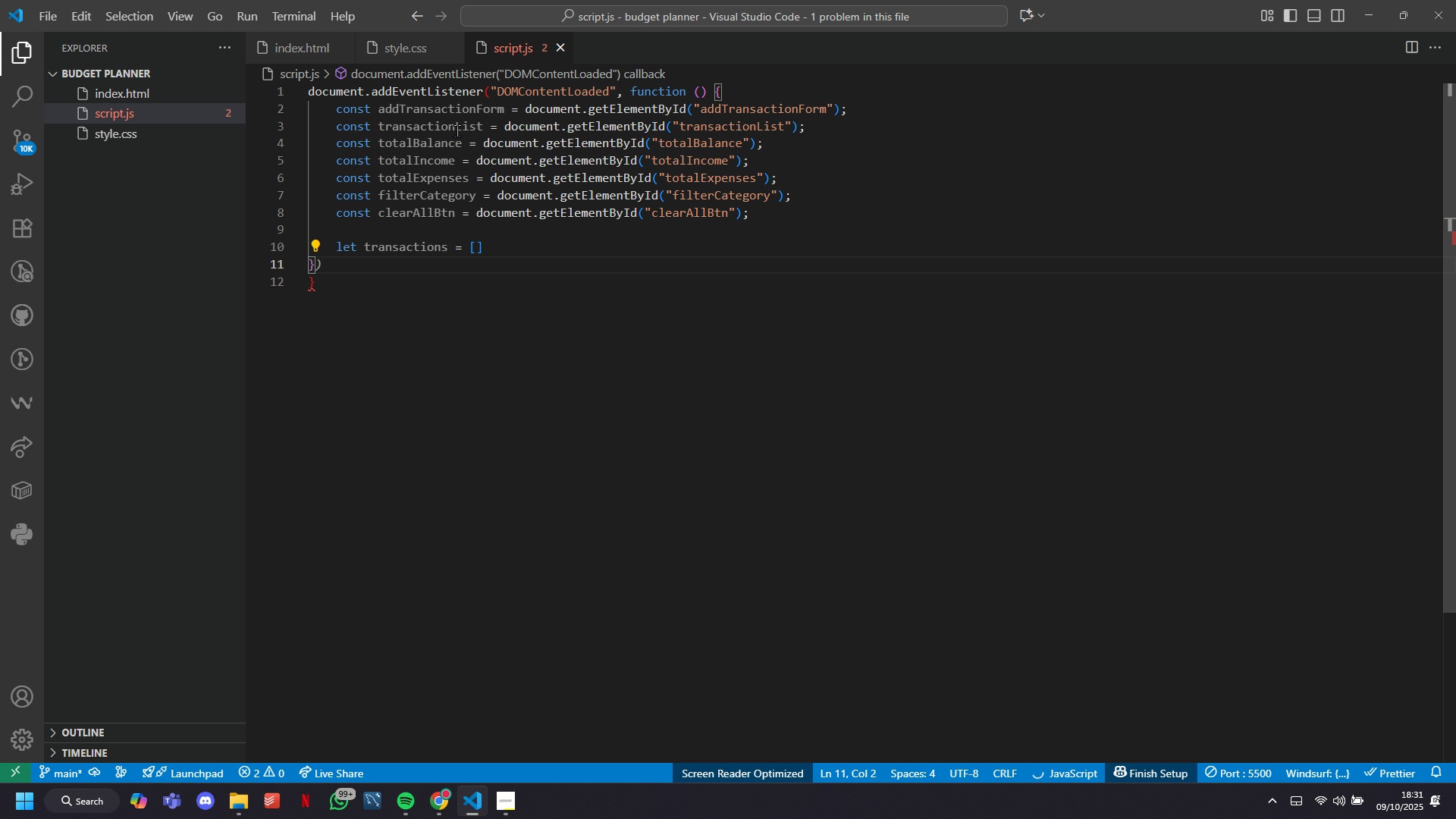 
key(Backspace)
 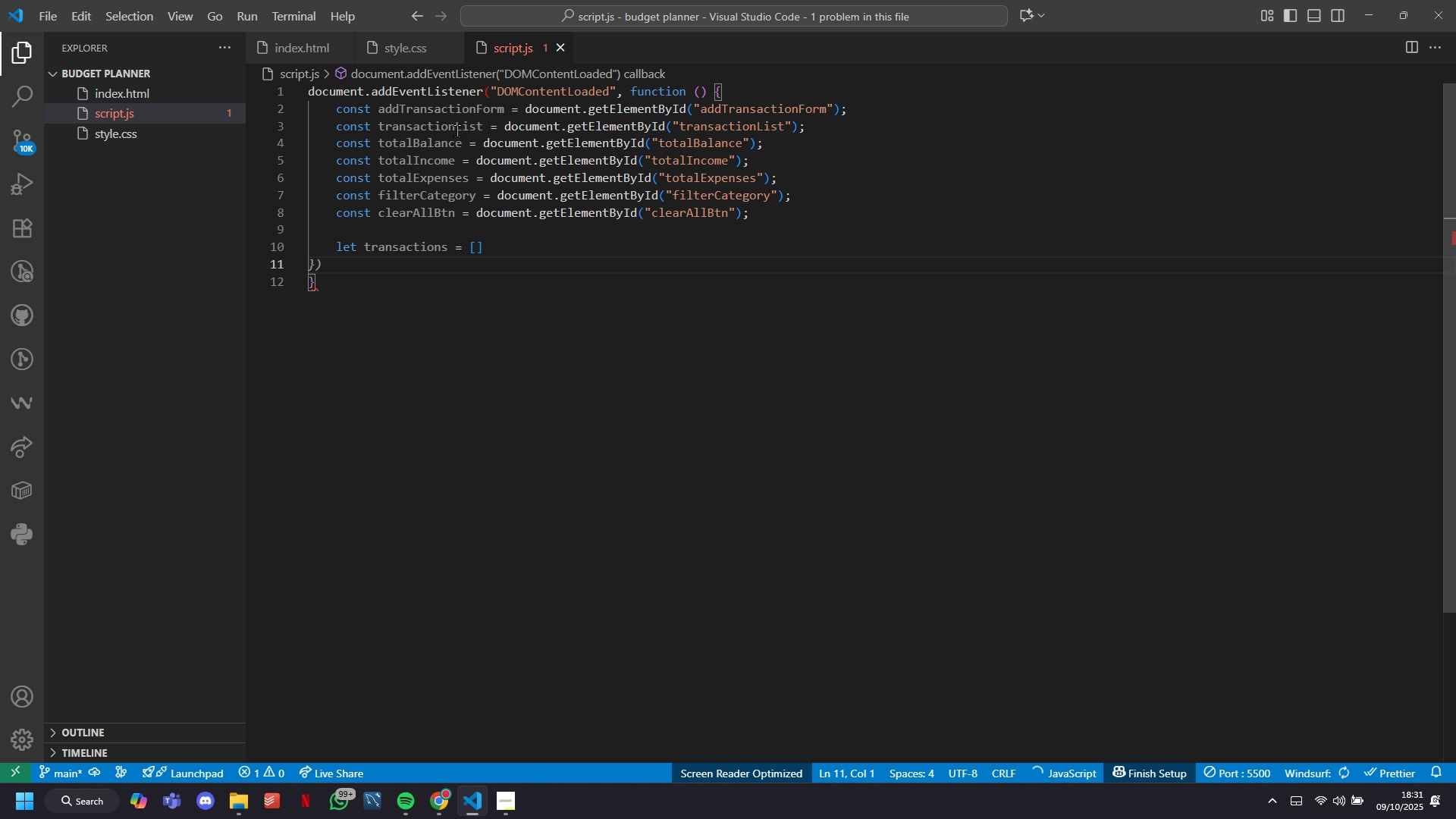 
hold_key(key=CapsLock, duration=0.43)
 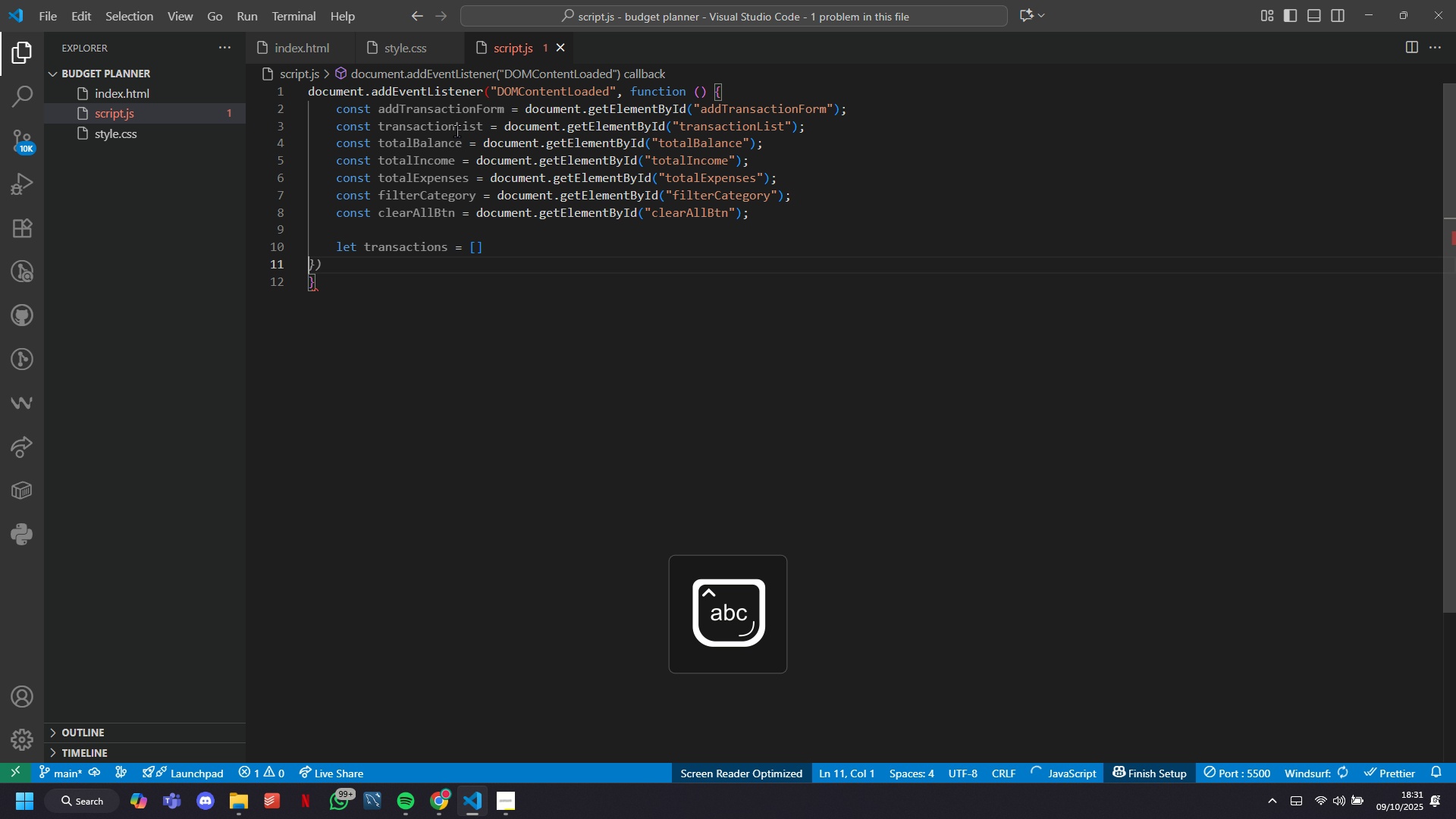 
key(CapsLock)
 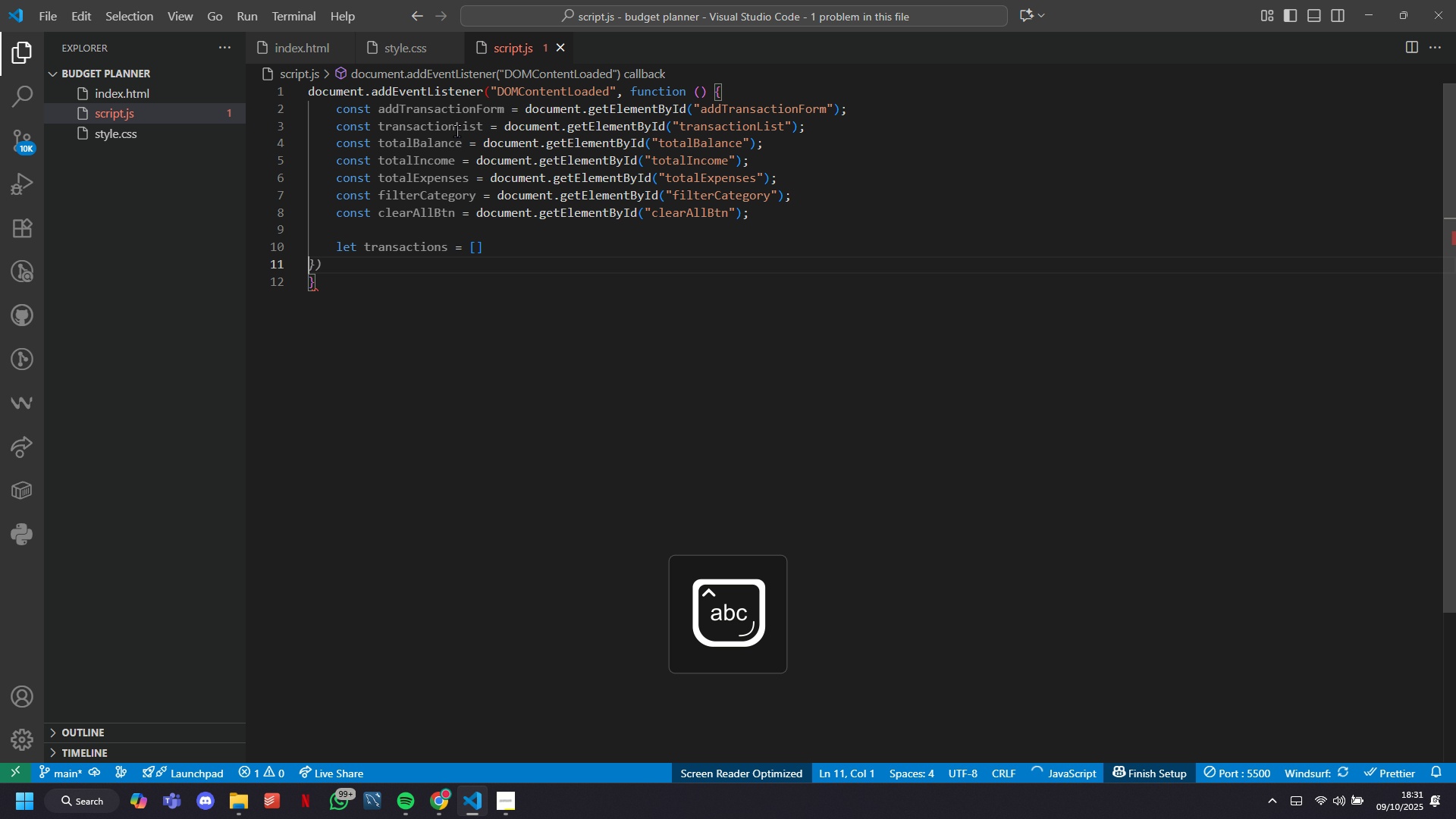 
key(Shift+ShiftLeft)
 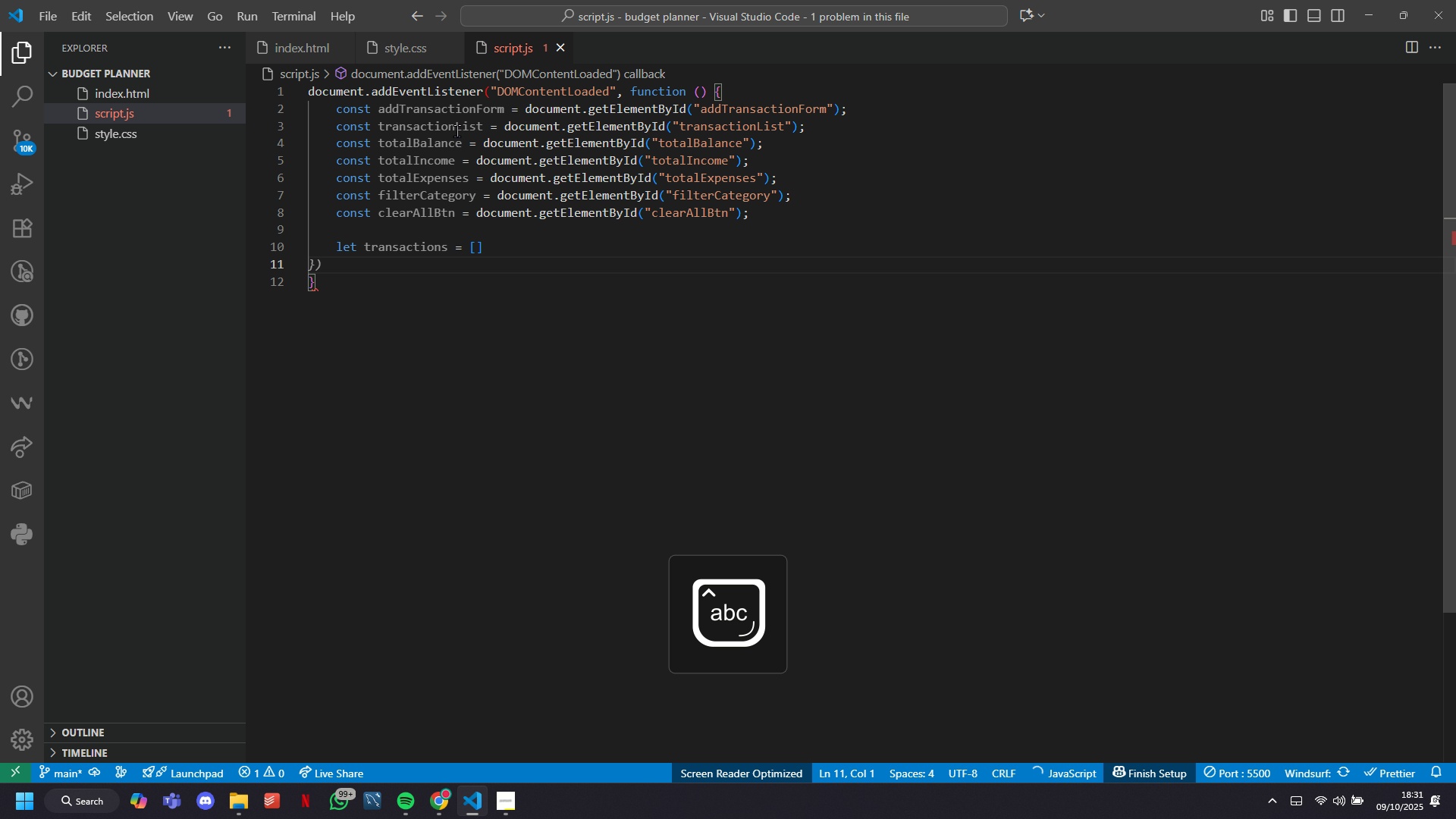 
key(Shift+0)
 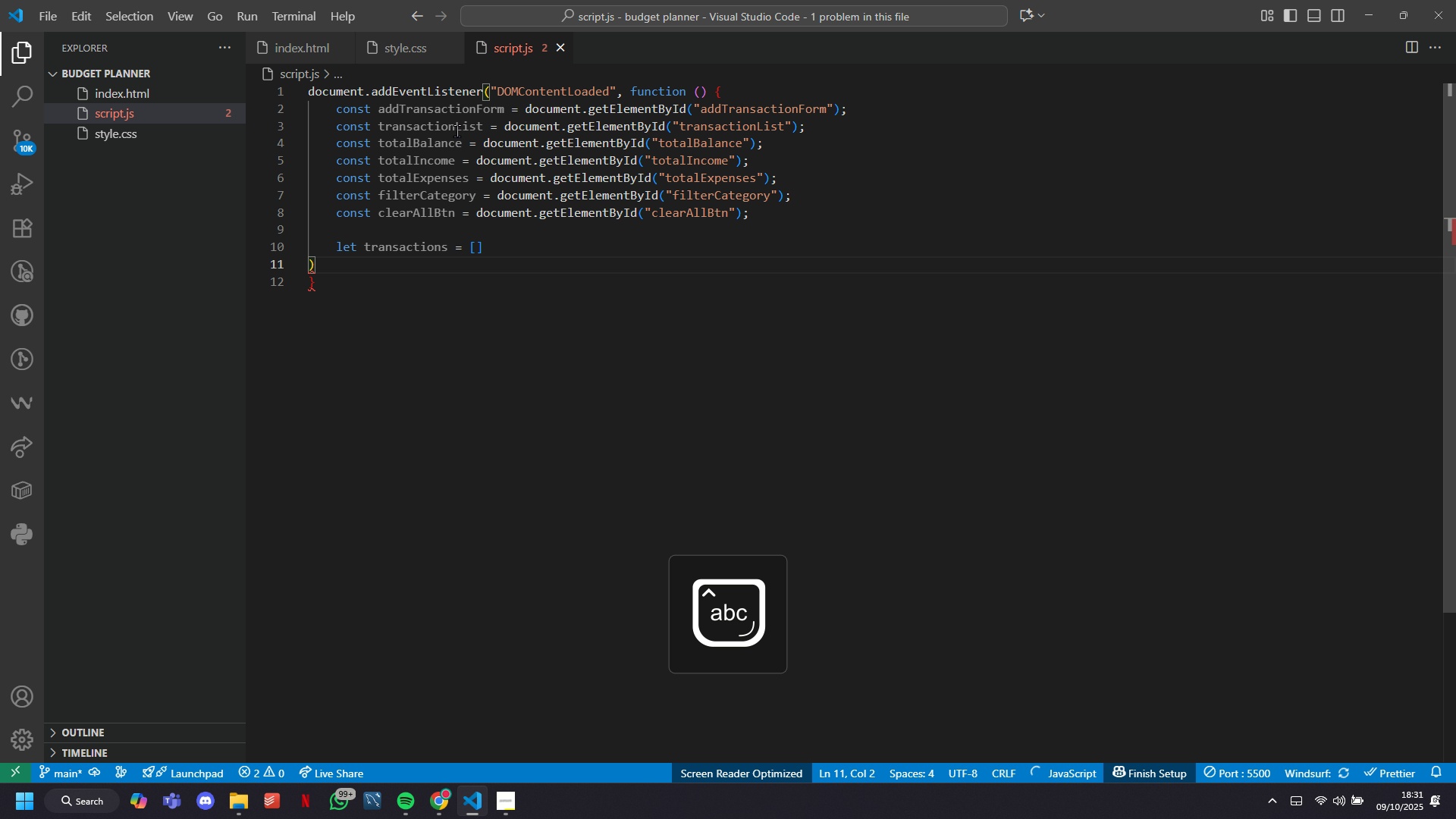 
key(Semicolon)
 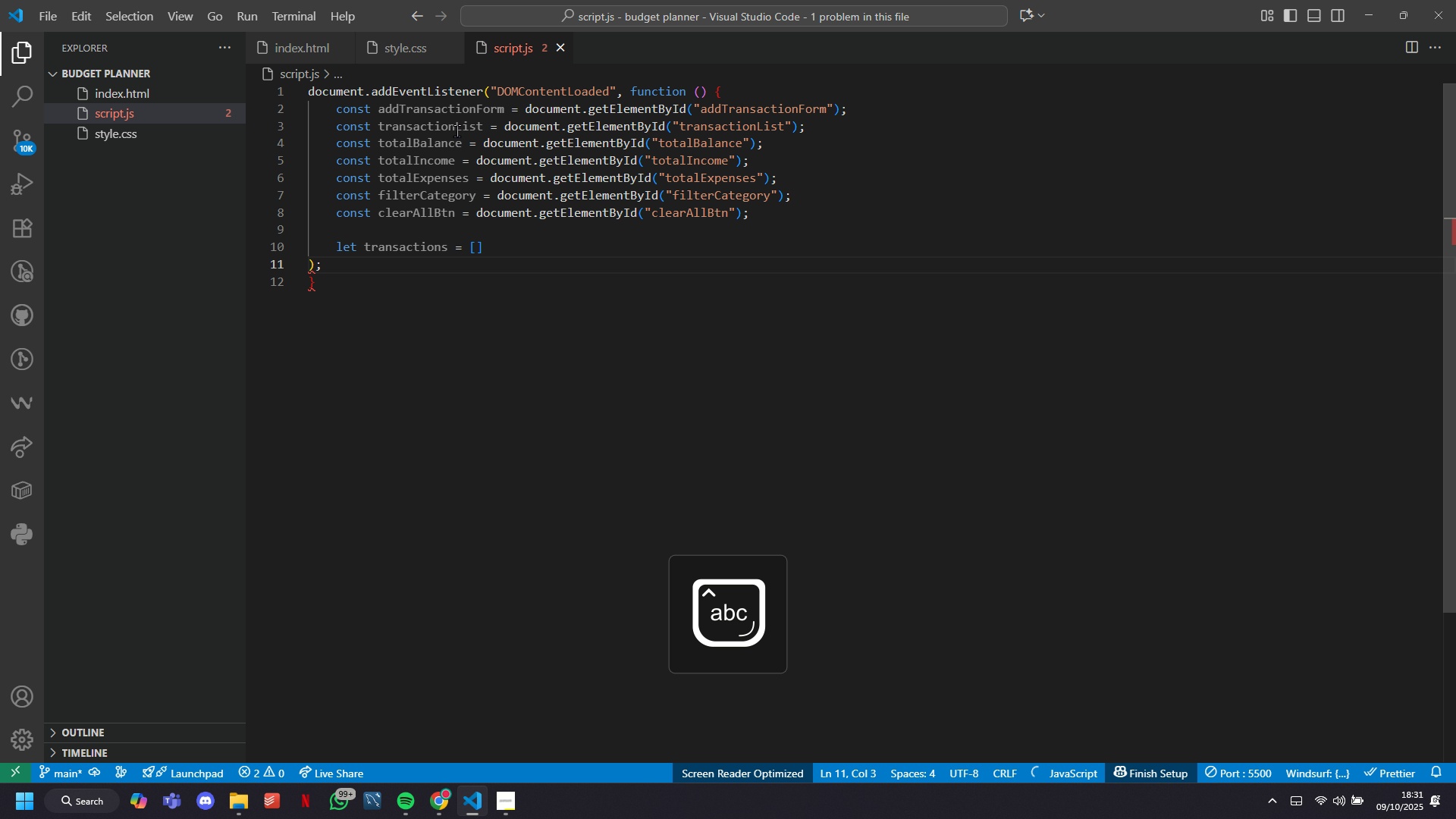 
key(ArrowLeft)
 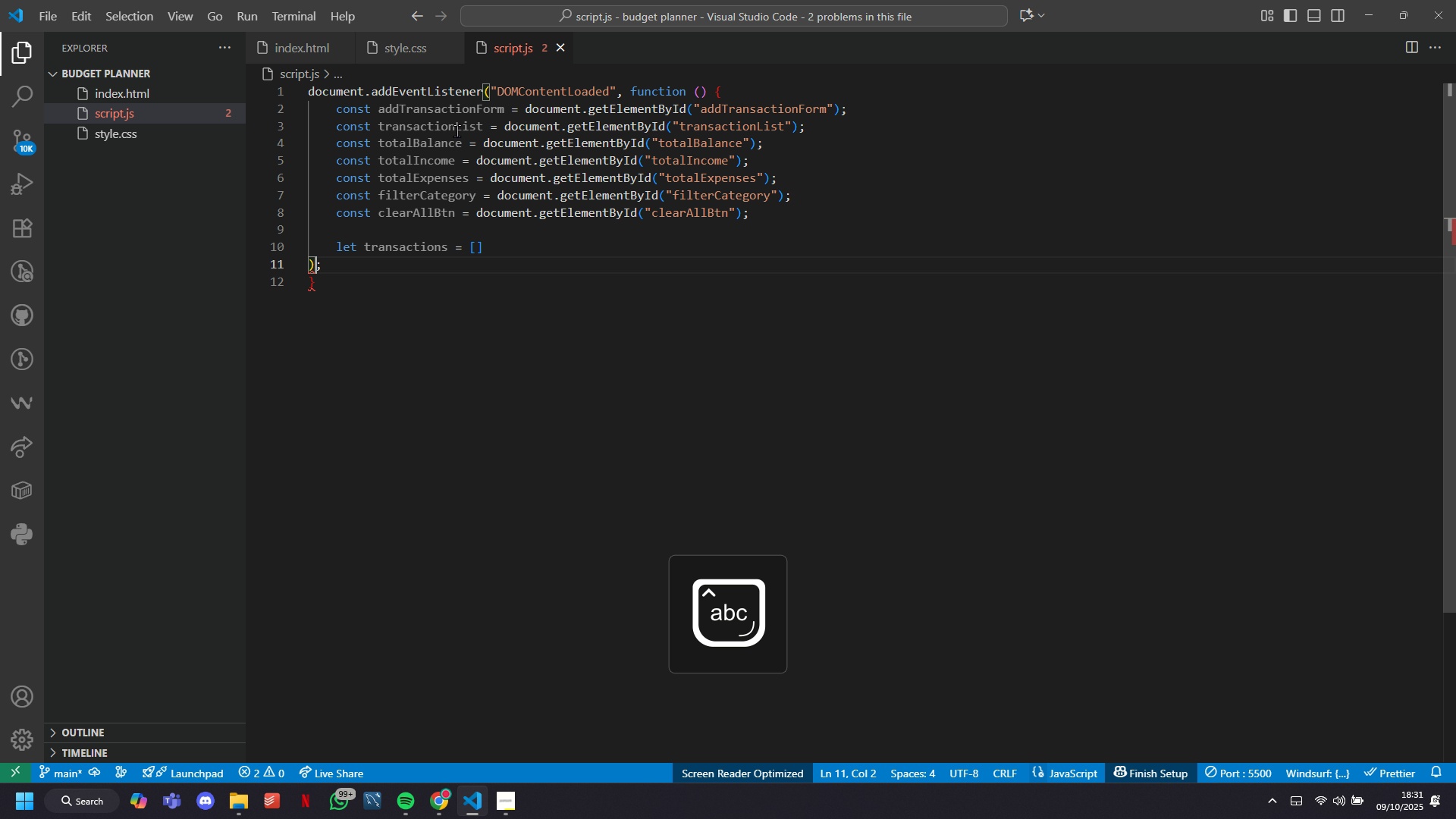 
key(ArrowDown)
 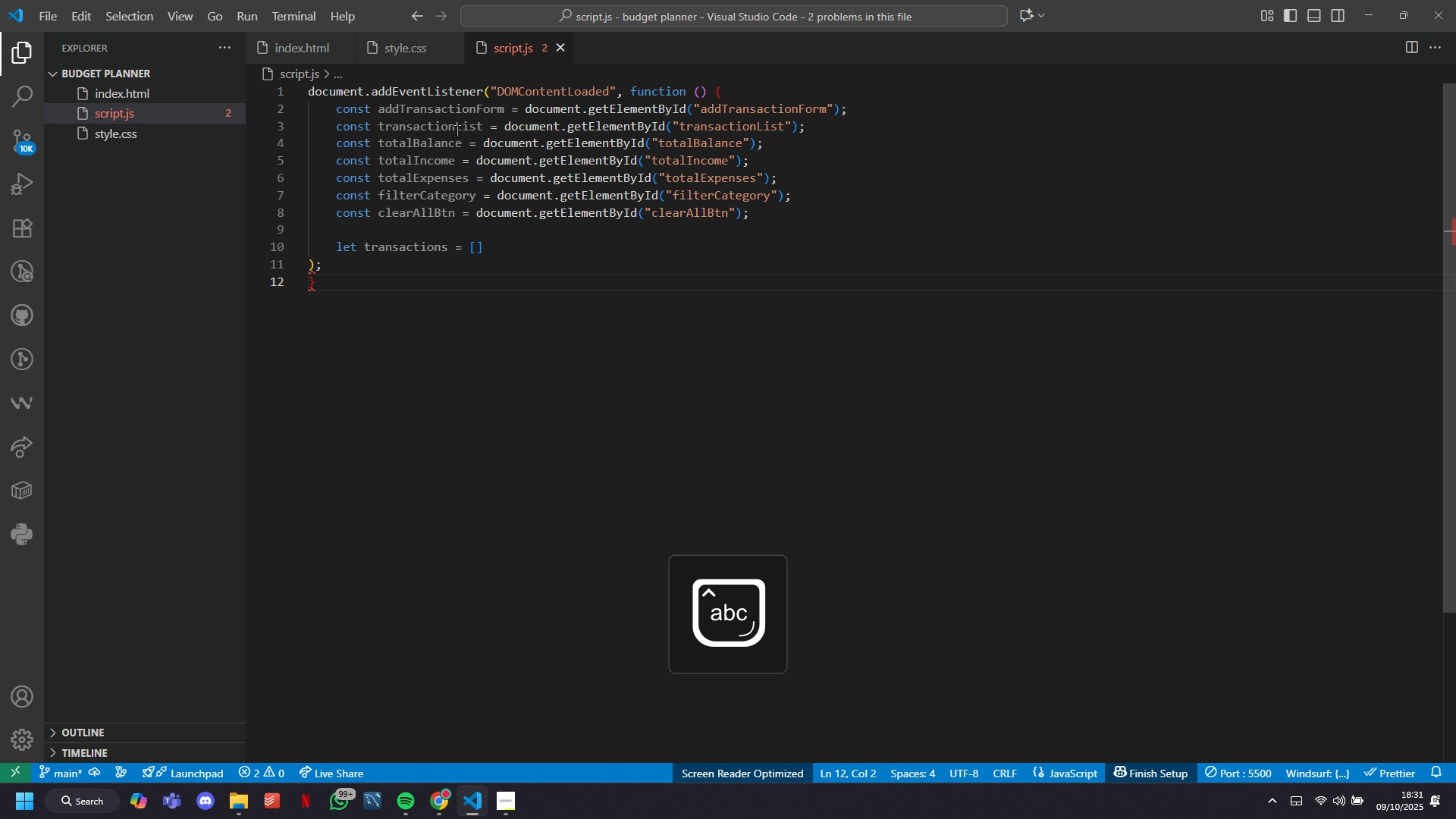 
key(Control+A)
 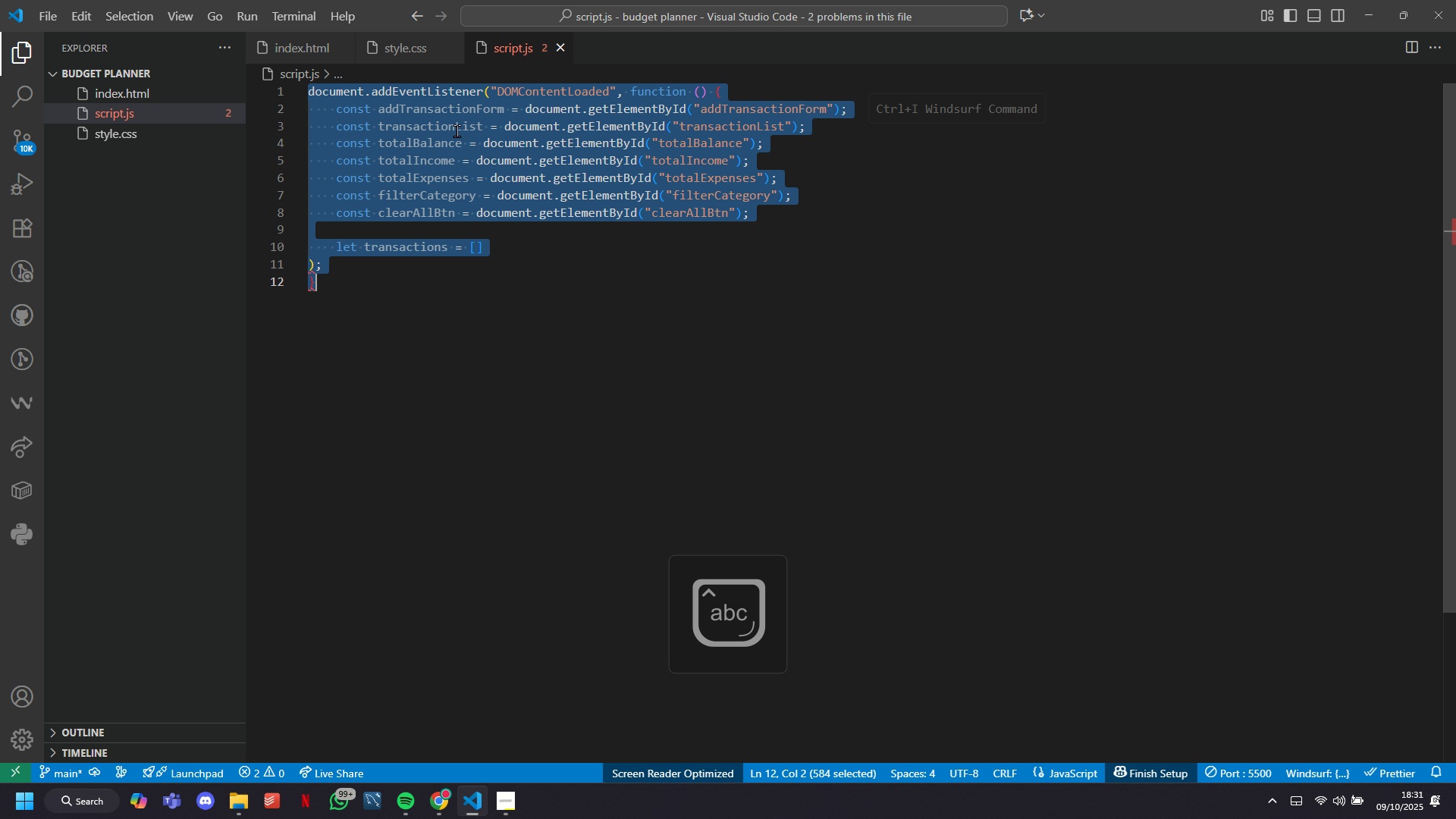 
key(Control+Backspace)
 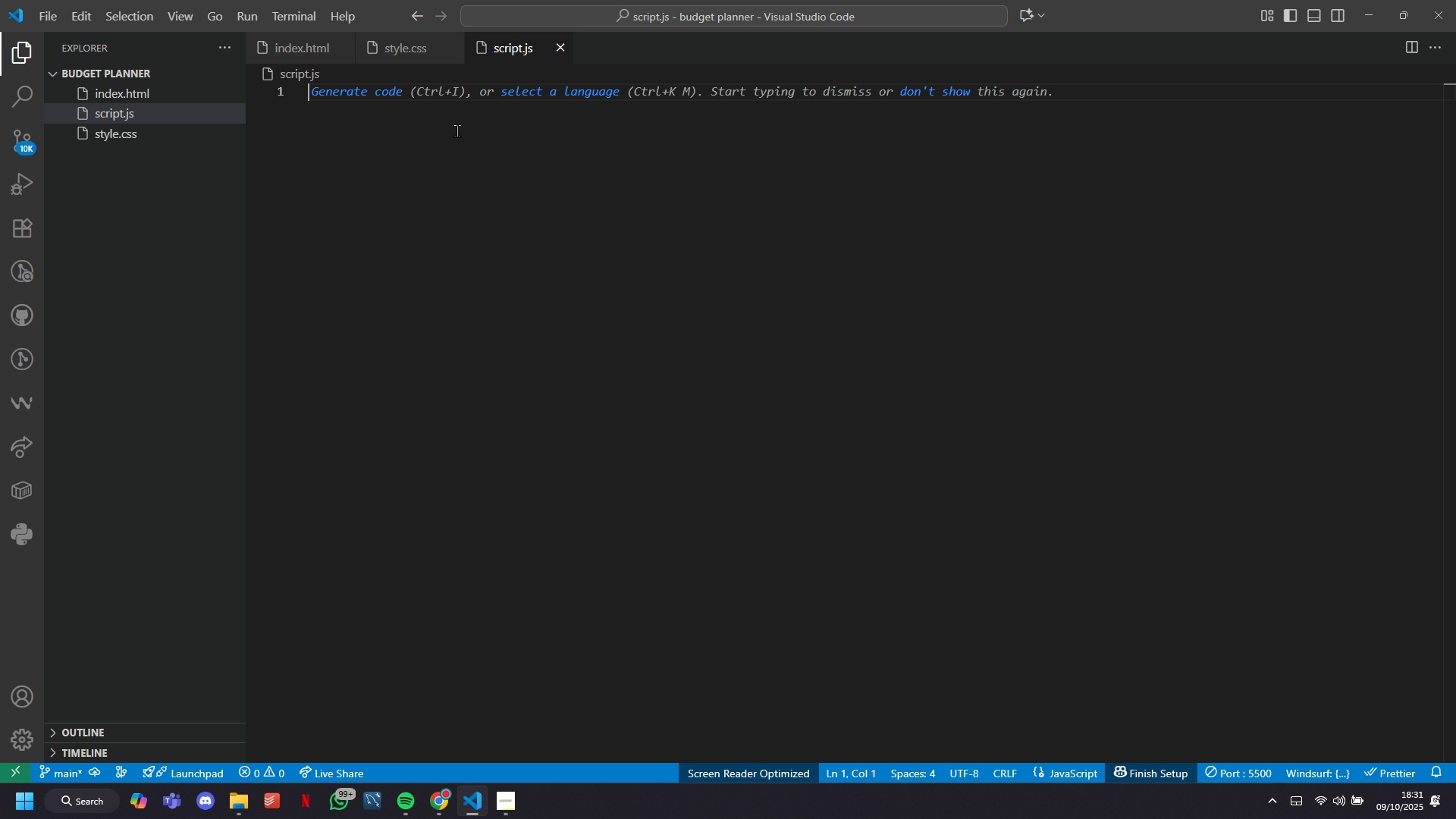 
type(DOCUMENT.d)
key(Backspace)
type(ad)
key(Backspace)
key(Backspace)
type(.ADD)
key(Tab)
key(Tab)
key(Tab)
key(Tab)
key(Tab)
key(Tab)
 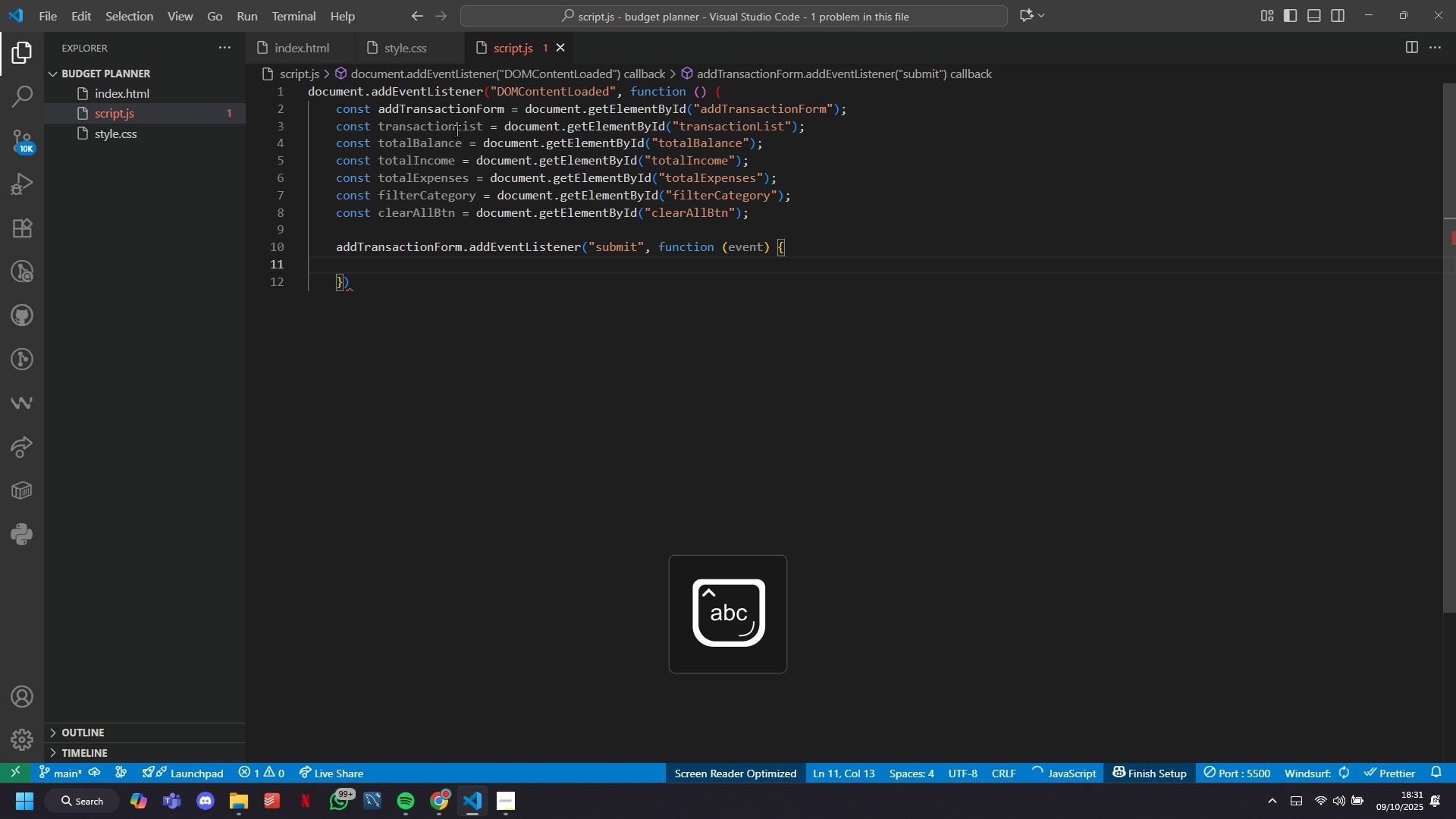 
hold_key(key=Backspace, duration=7.7)
 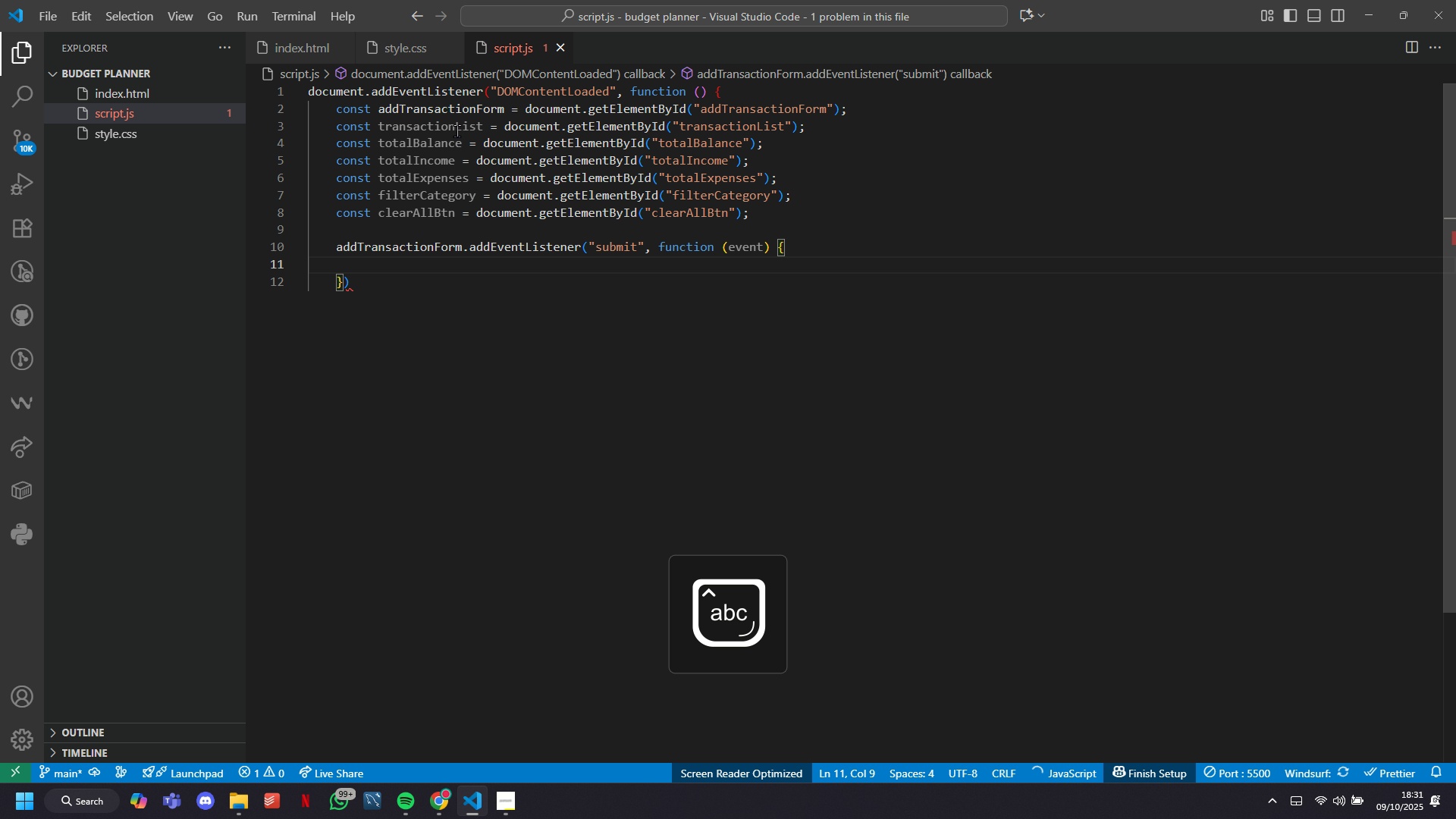 
key(ArrowDown)
 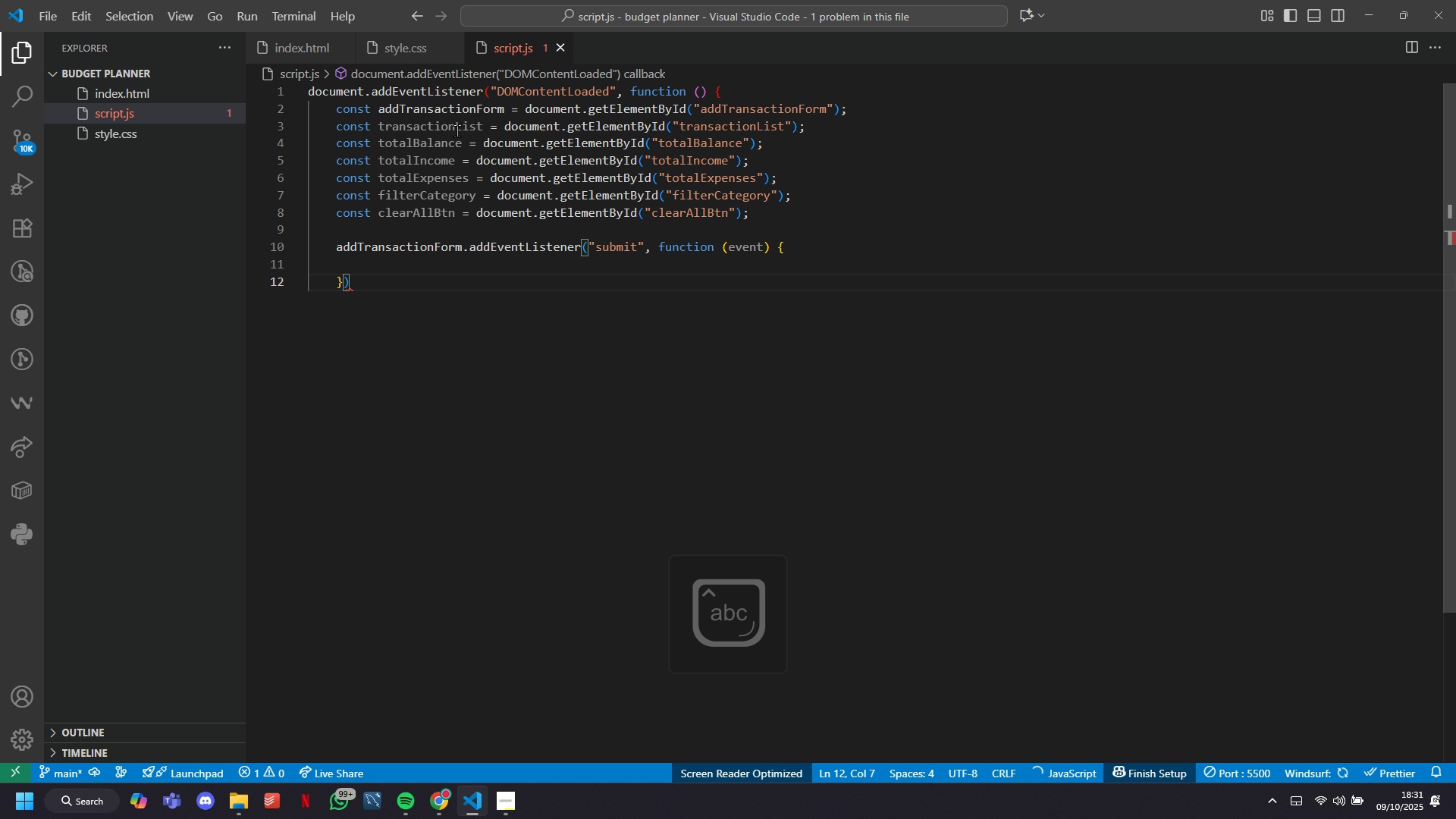 
key(ArrowUp)
 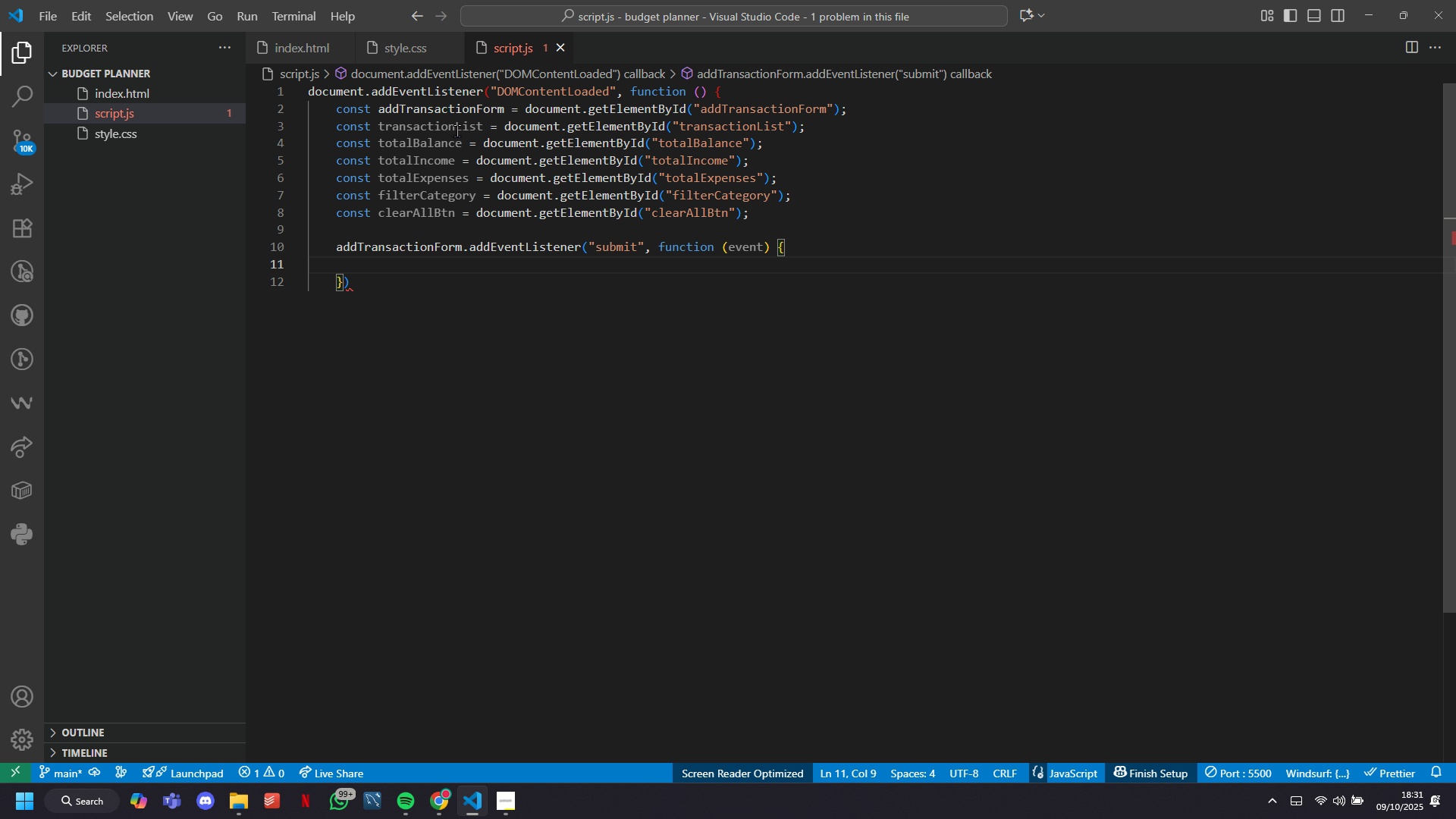 
key(ArrowDown)
 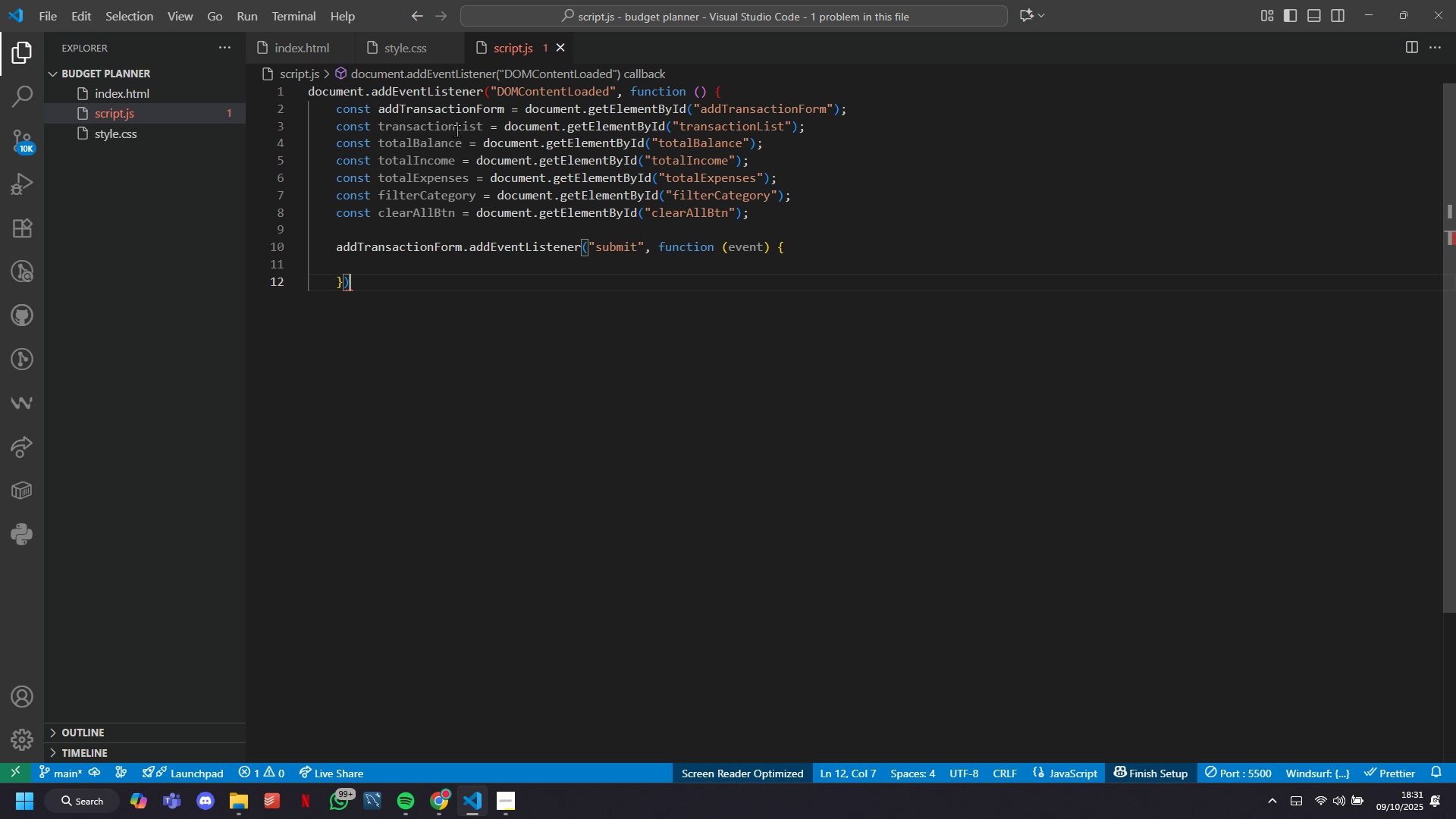 
key(Enter)
 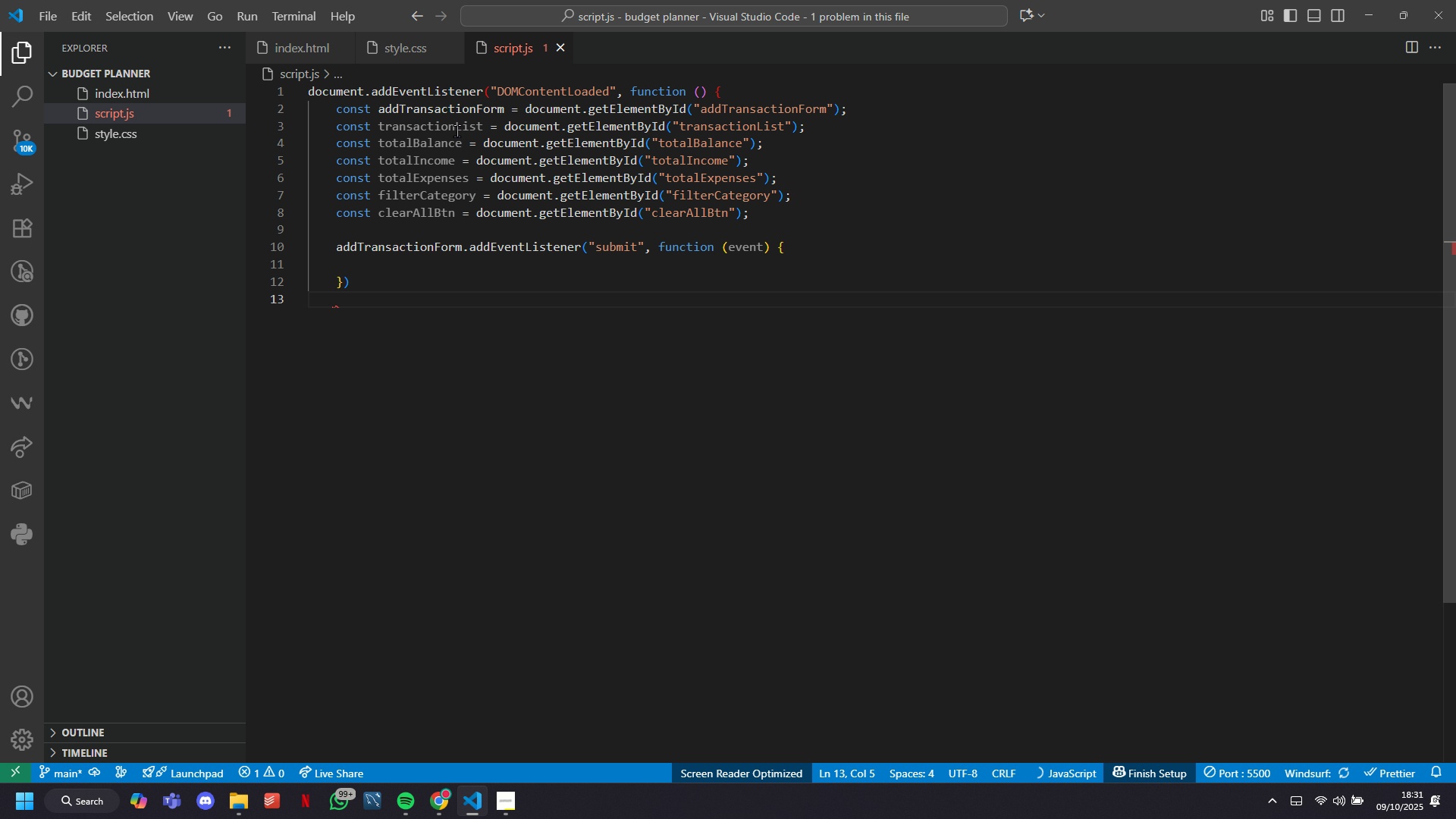 
key(Shift+BracketRight)
 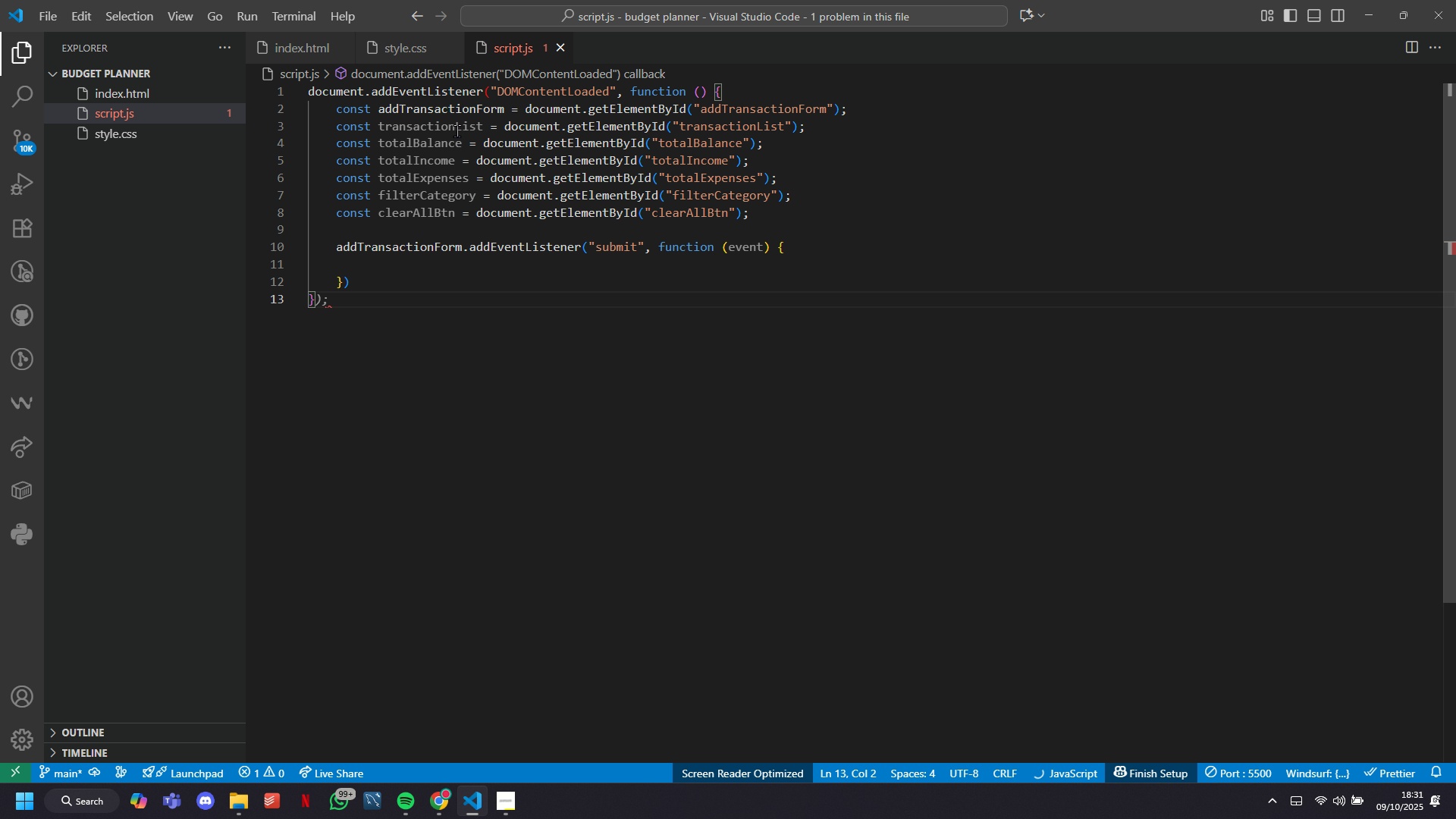 
key(ArrowLeft)
 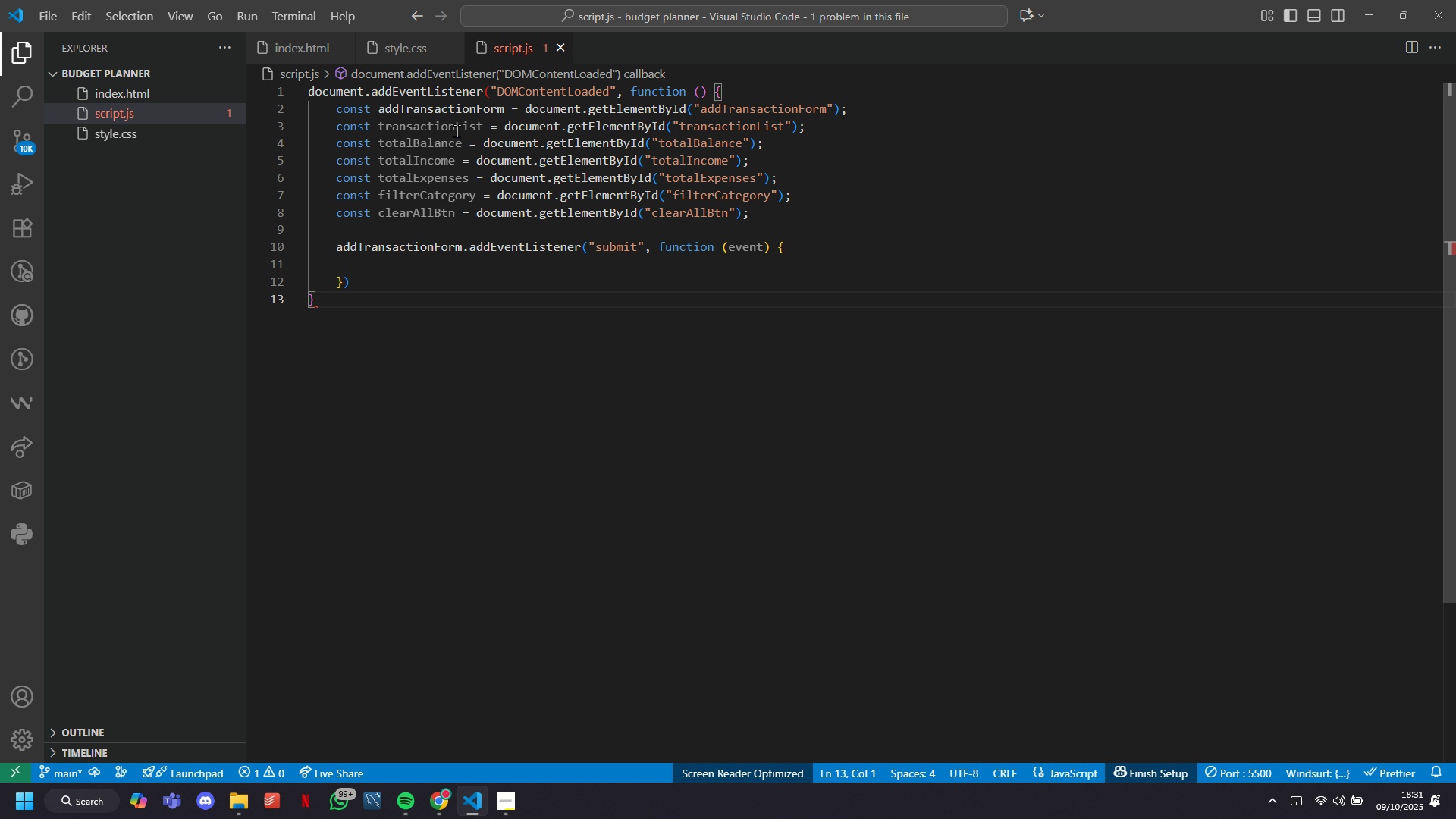 
key(ArrowUp)
 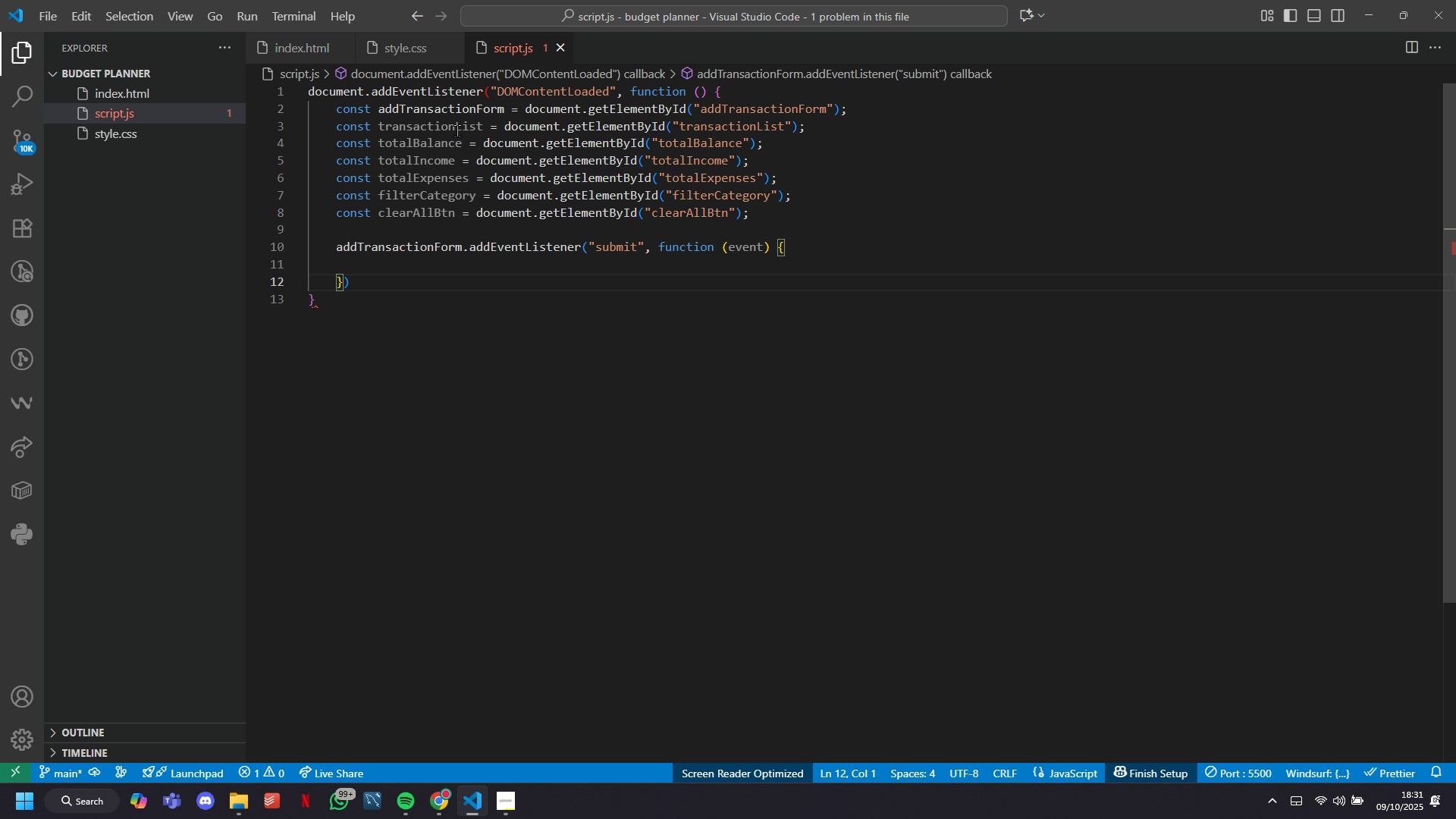 
key(ArrowUp)
 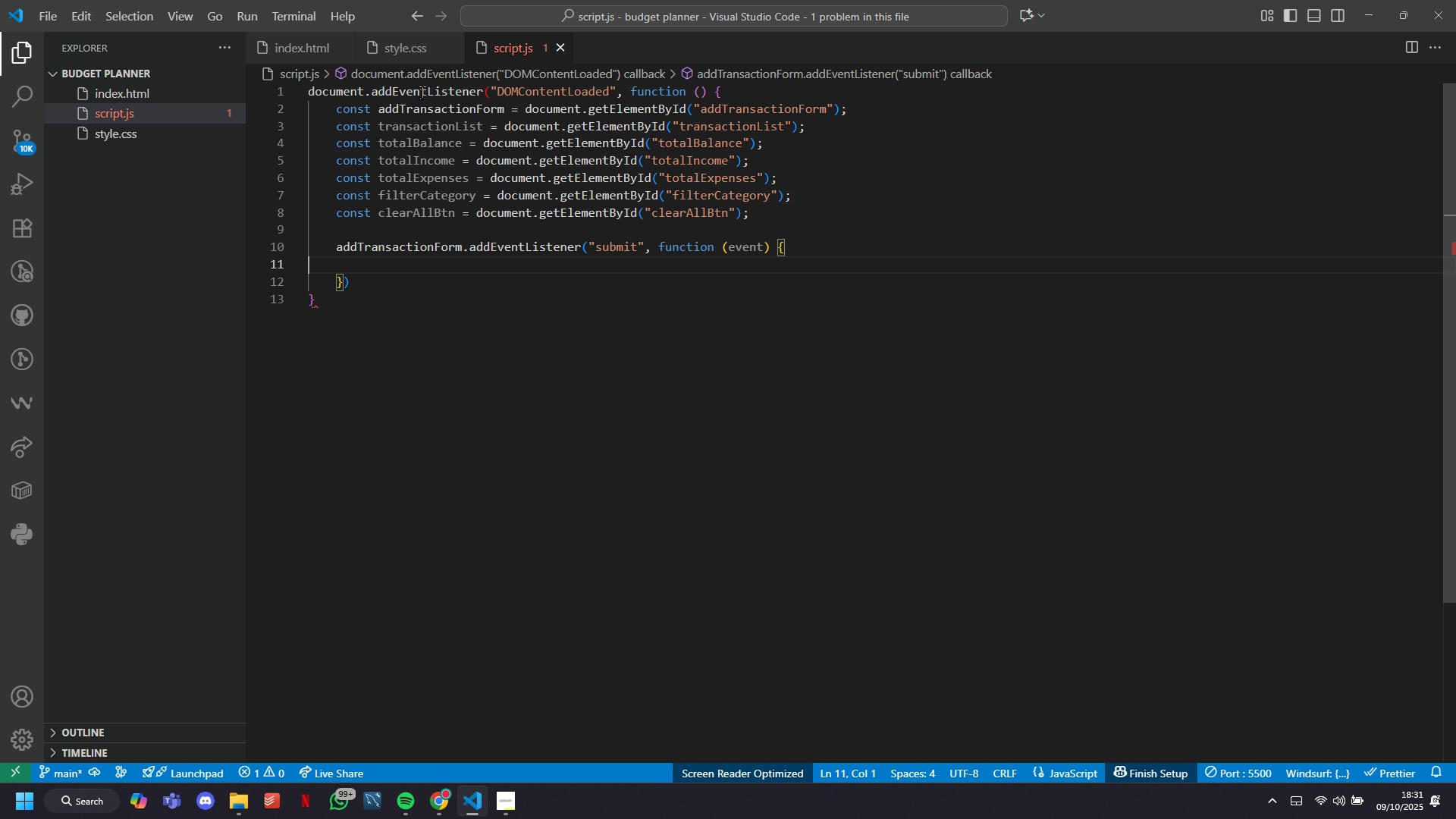 
left_click([297, 15])
 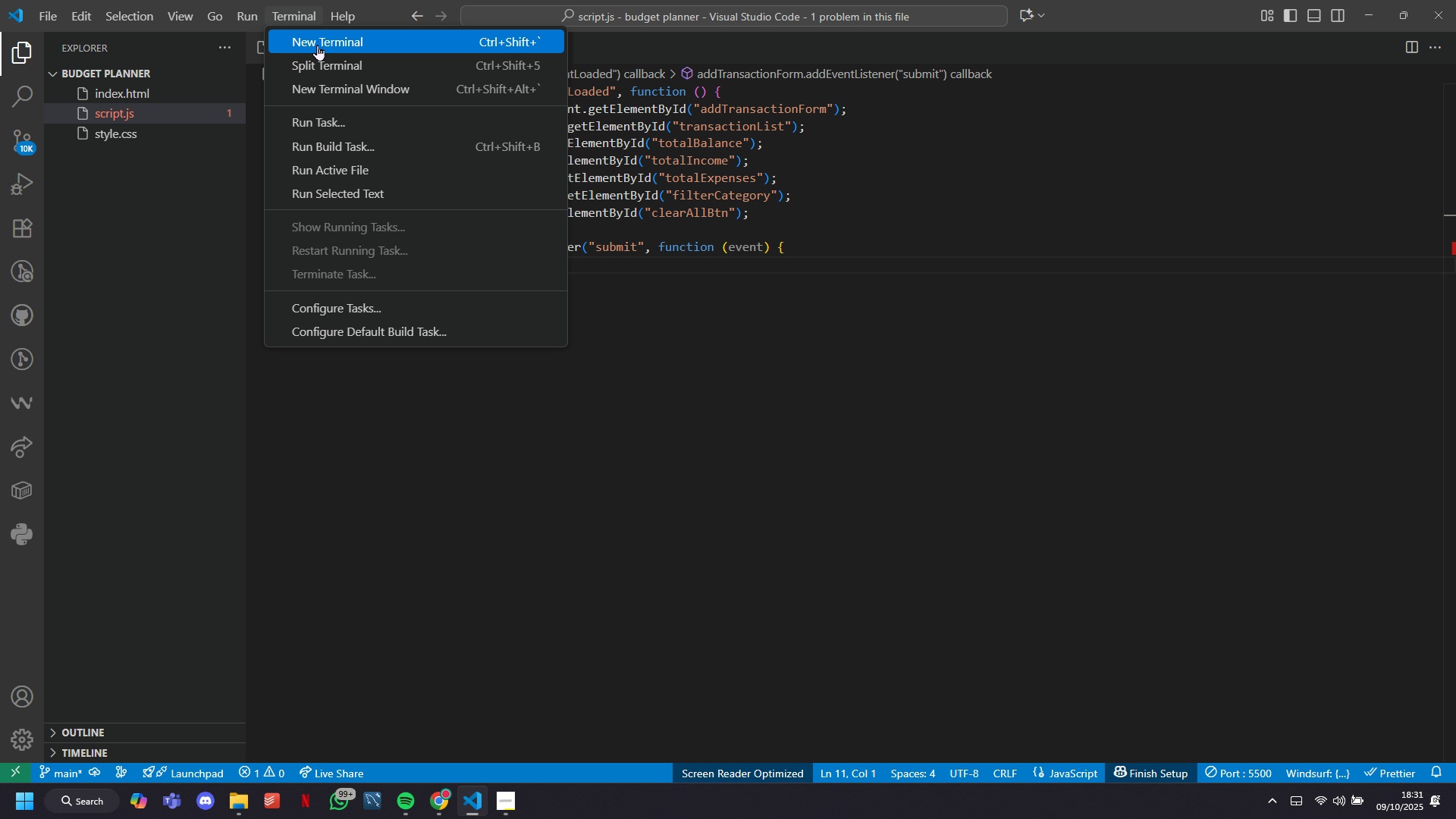 
left_click([313, 40])
 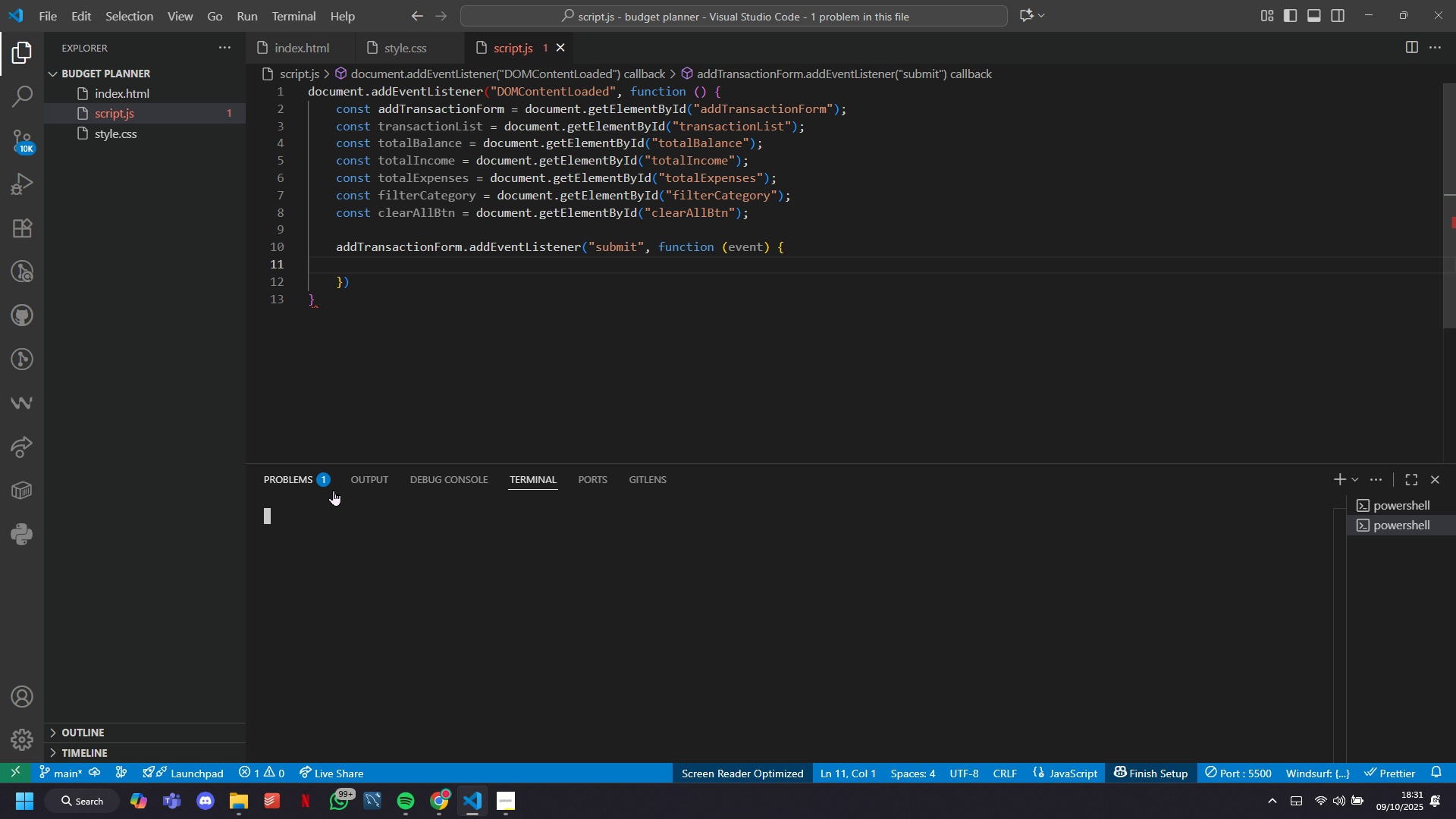 
left_click([312, 477])
 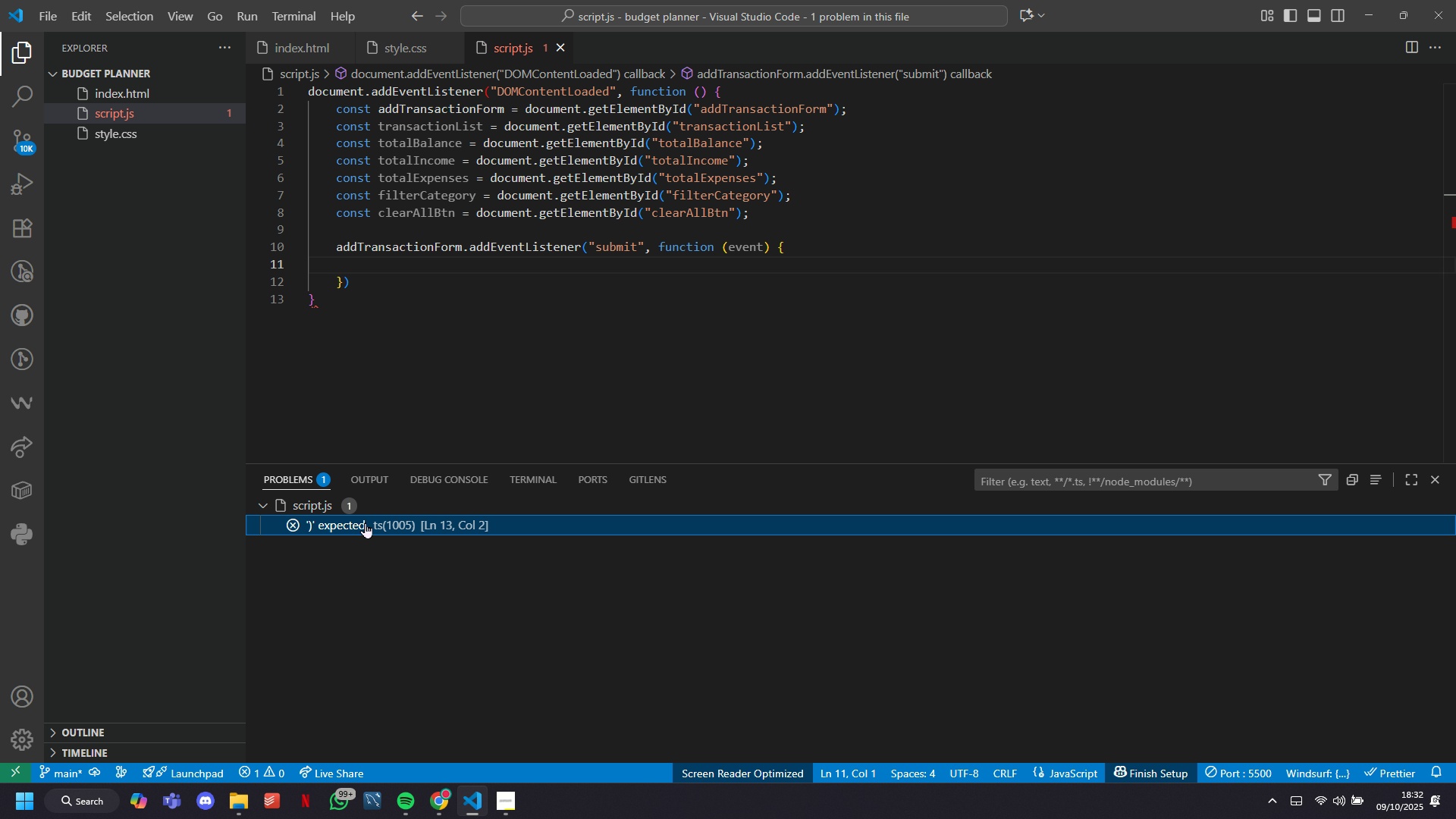 
left_click([364, 524])
 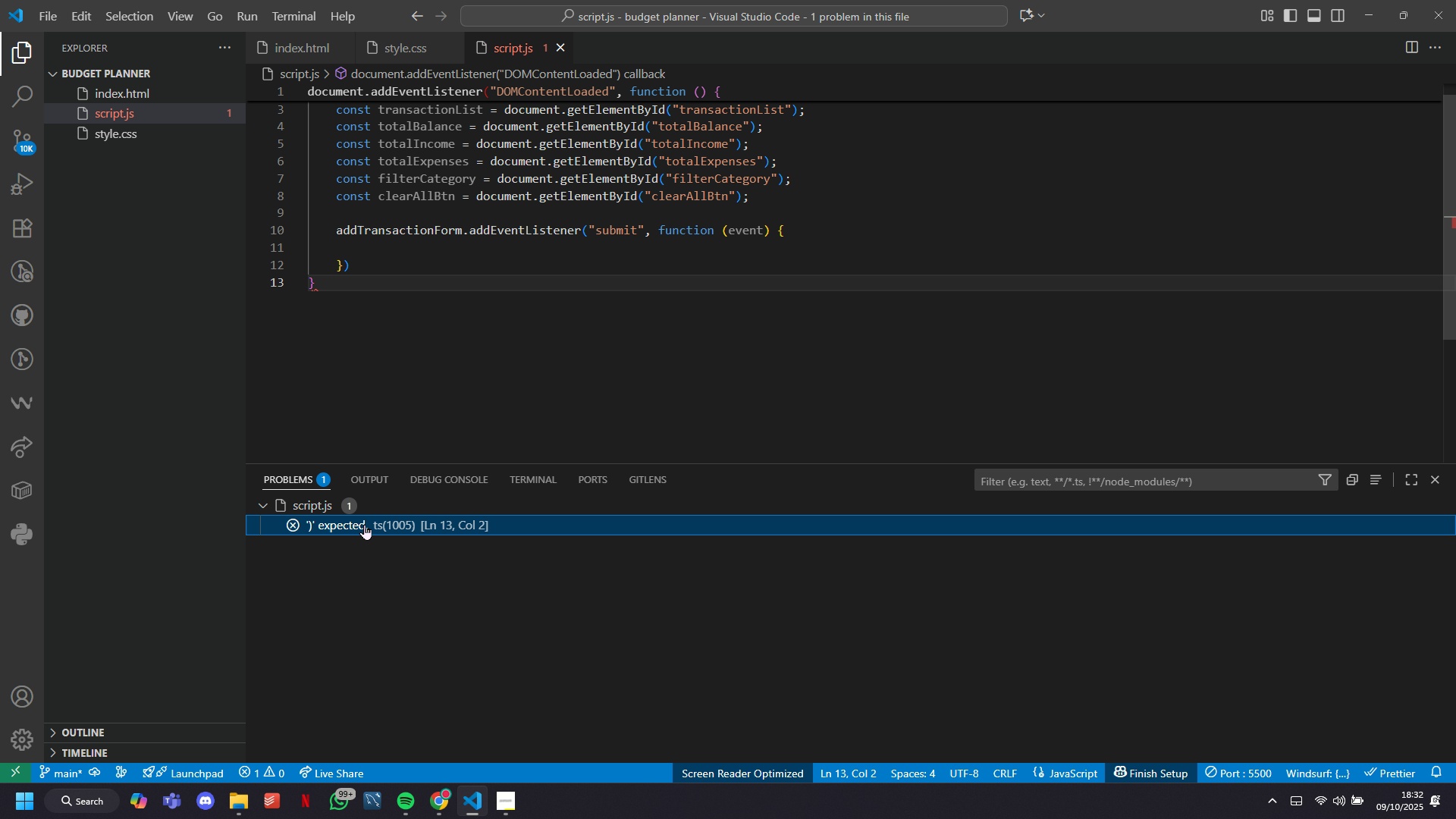 
left_click([364, 524])
 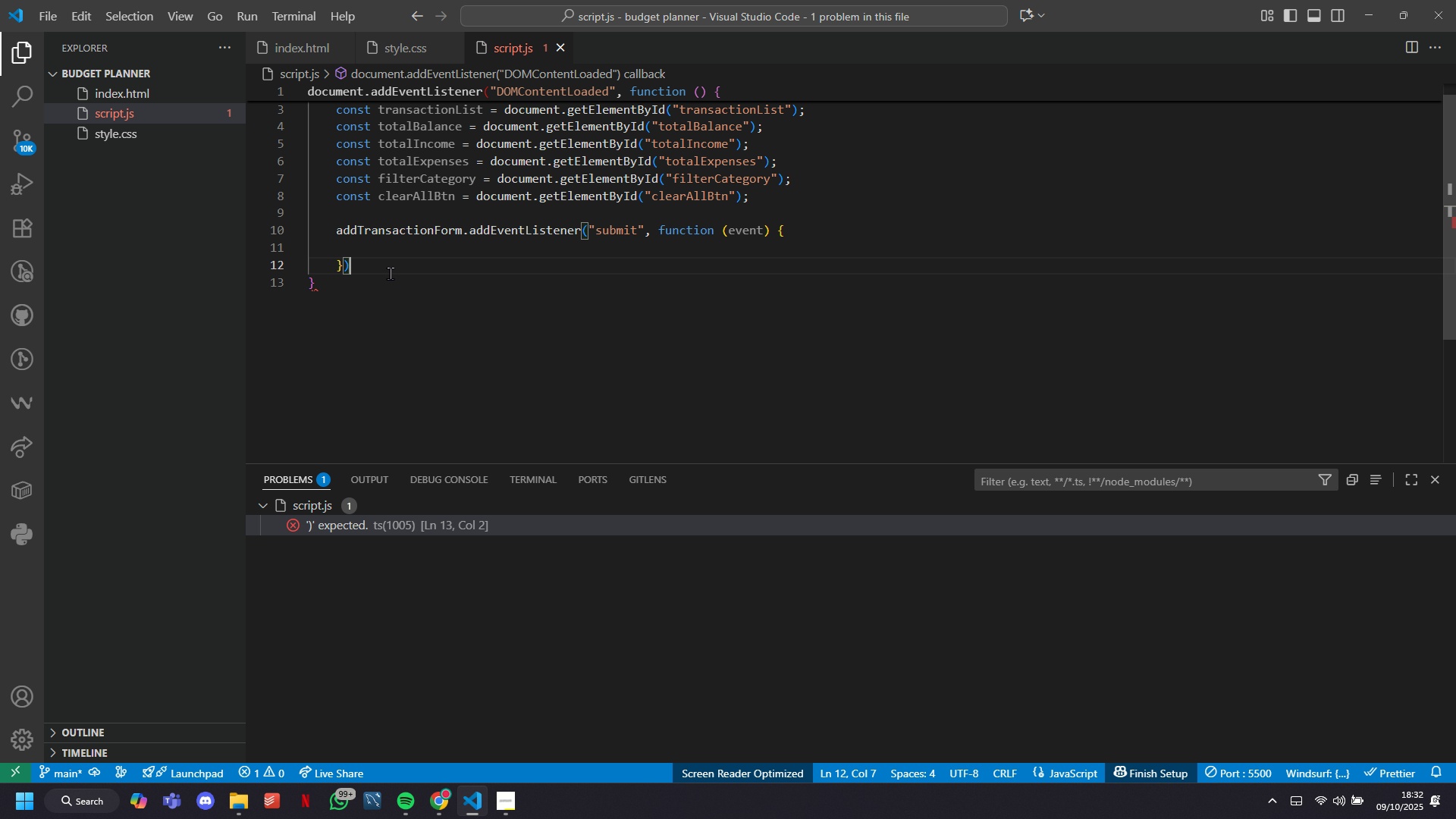 
wait(5.43)
 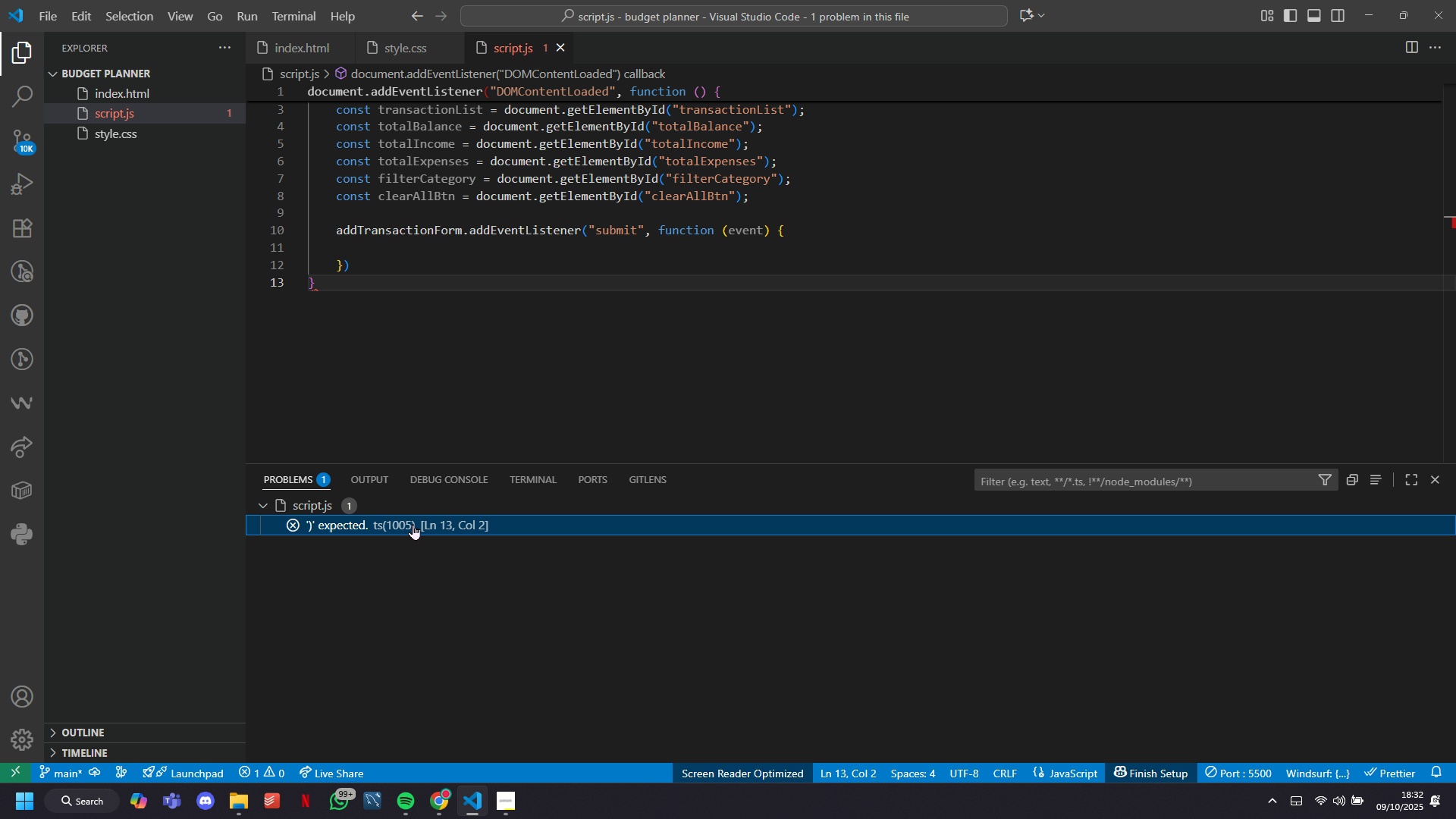 
key(Shift+0)
 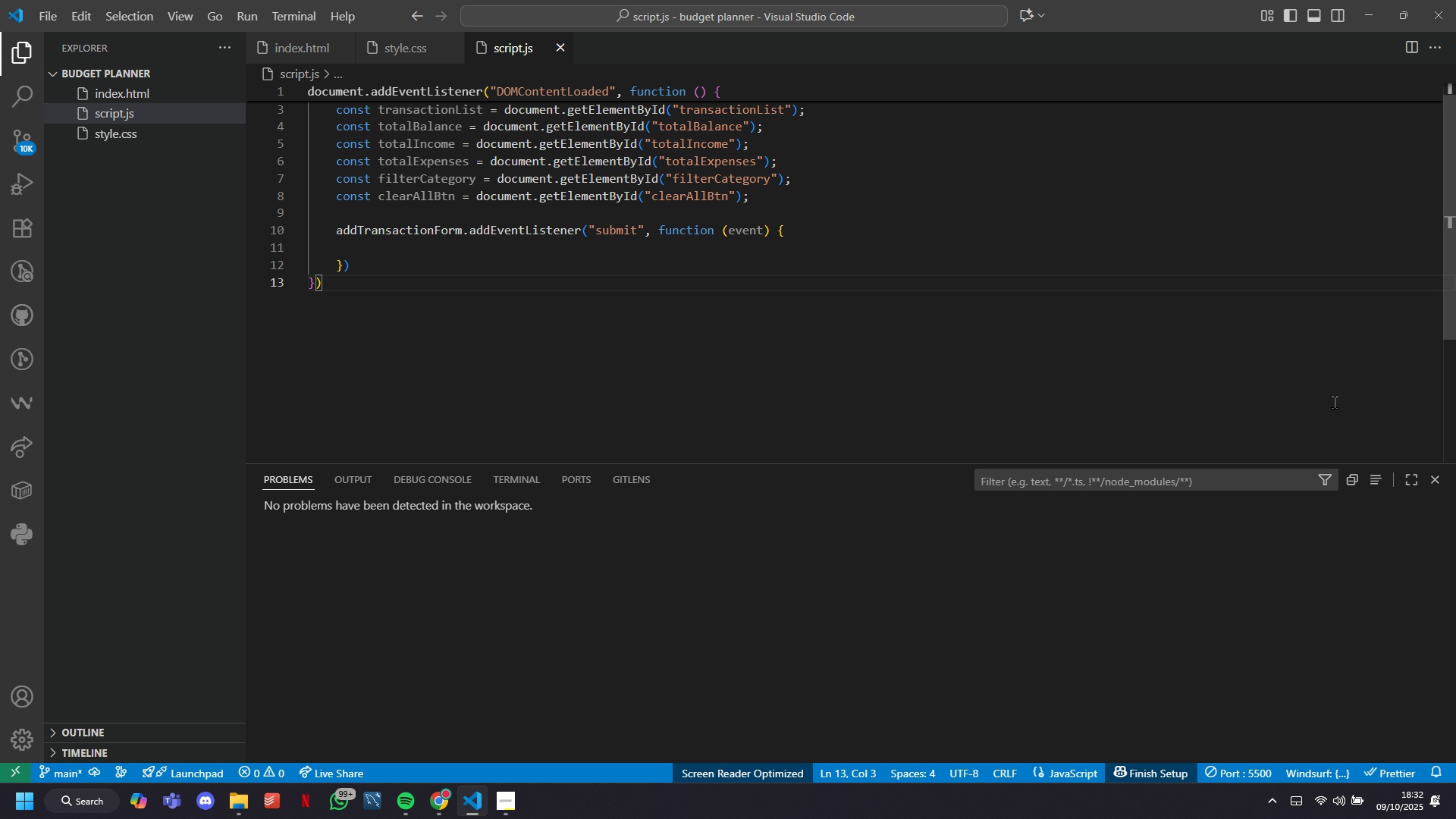 
left_click([1437, 478])
 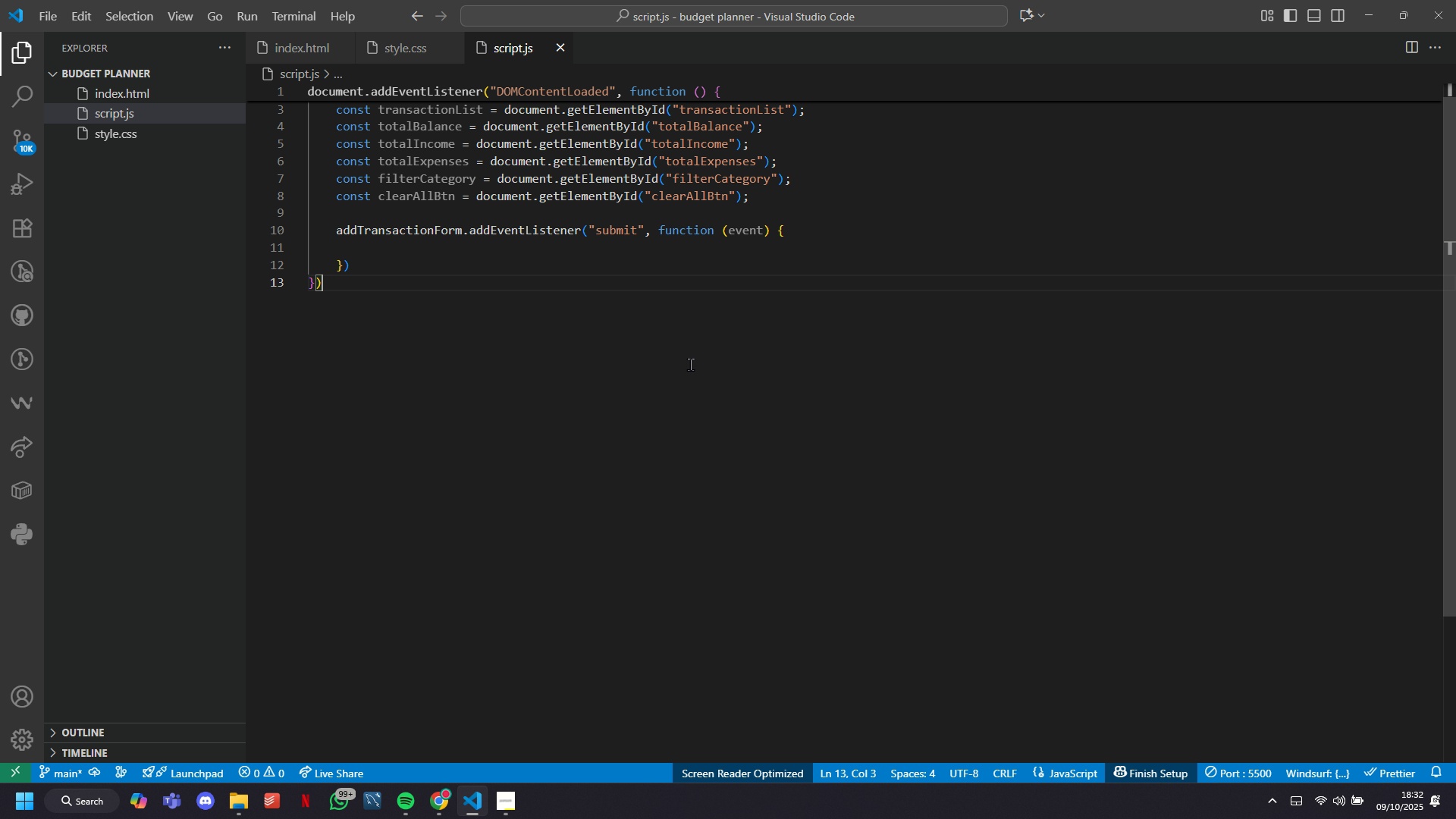 
scroll: coordinate [679, 334], scroll_direction: up, amount: 17.0
 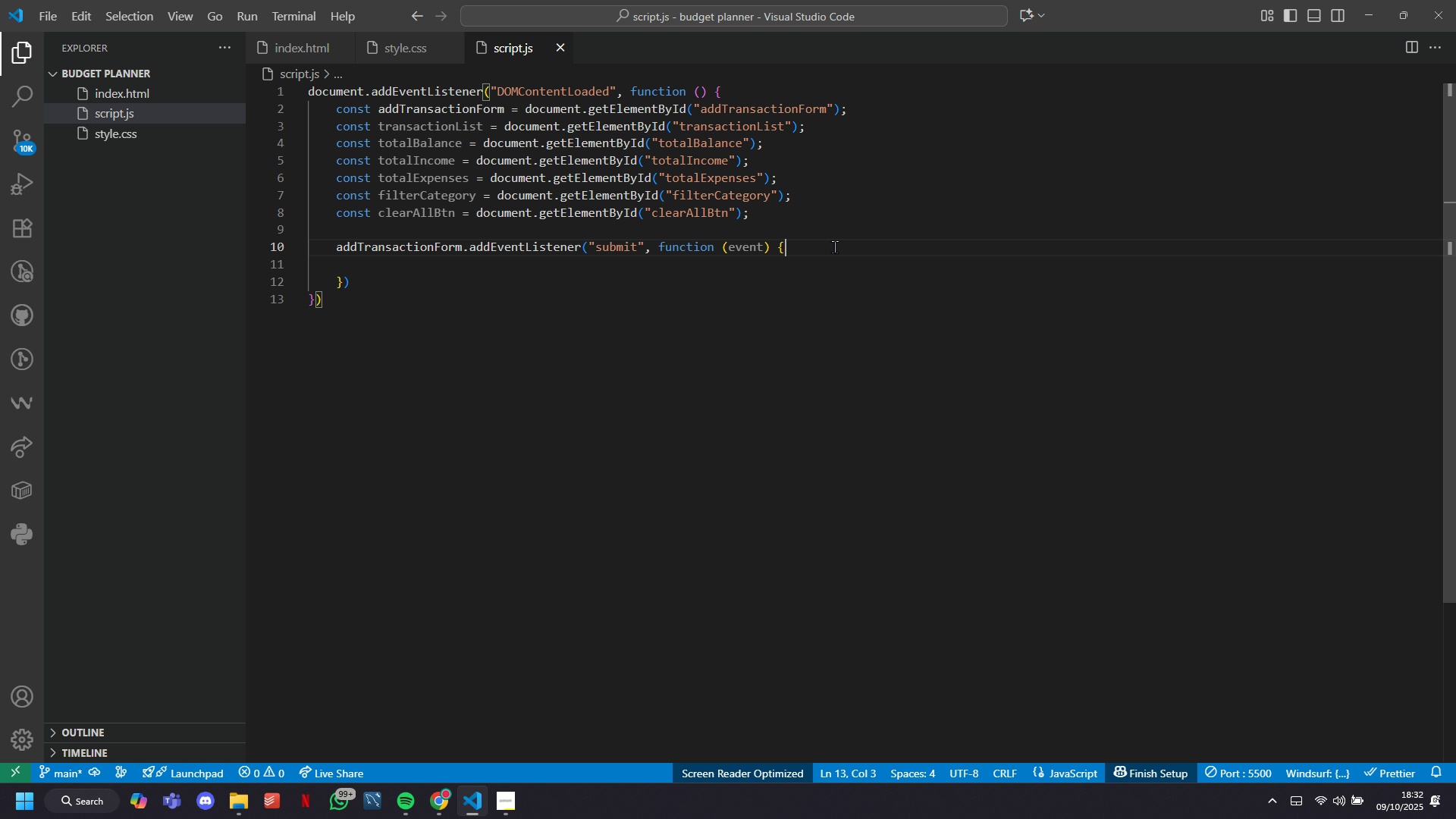 
left_click([834, 246])
 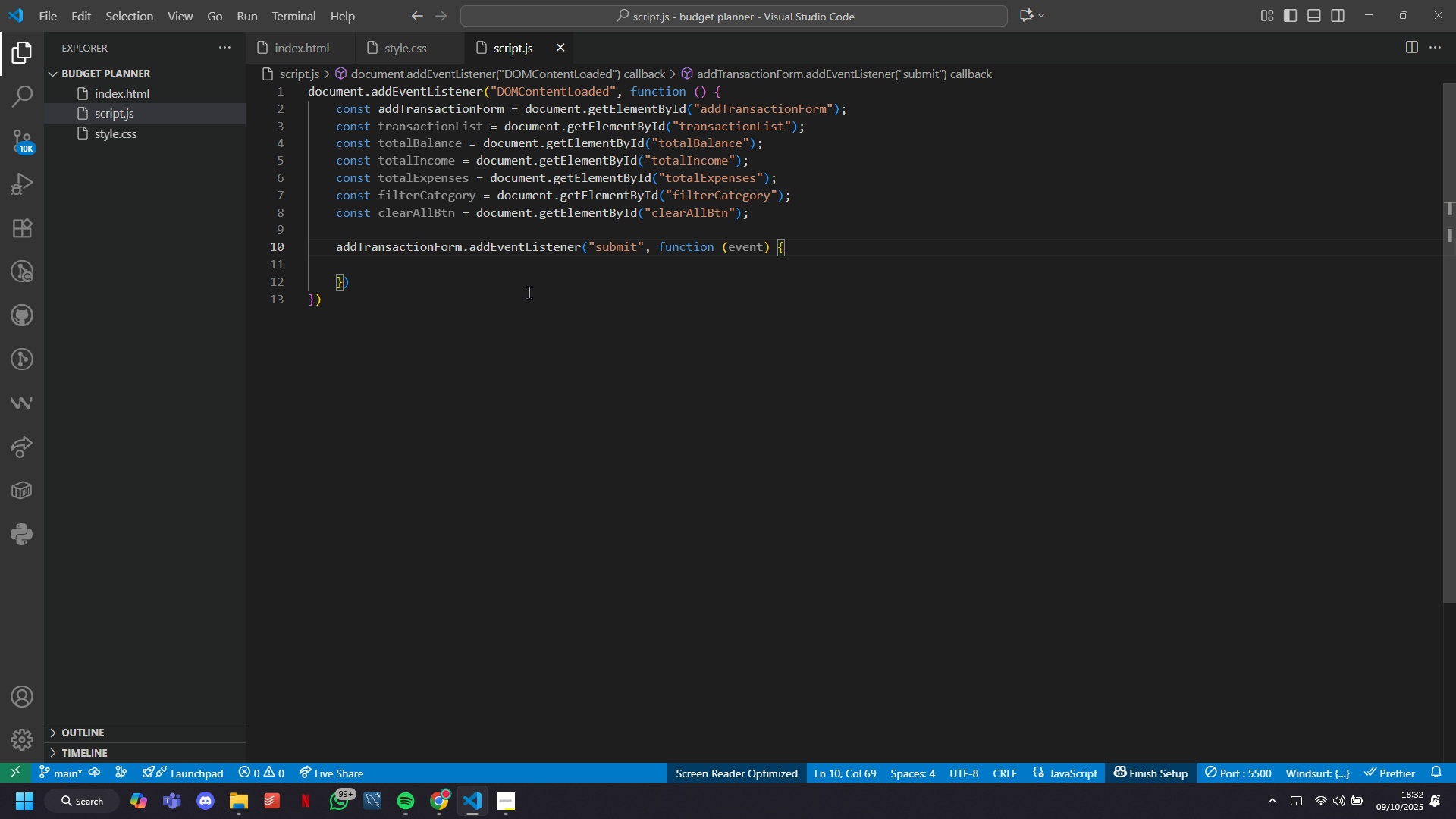 
left_click([529, 292])
 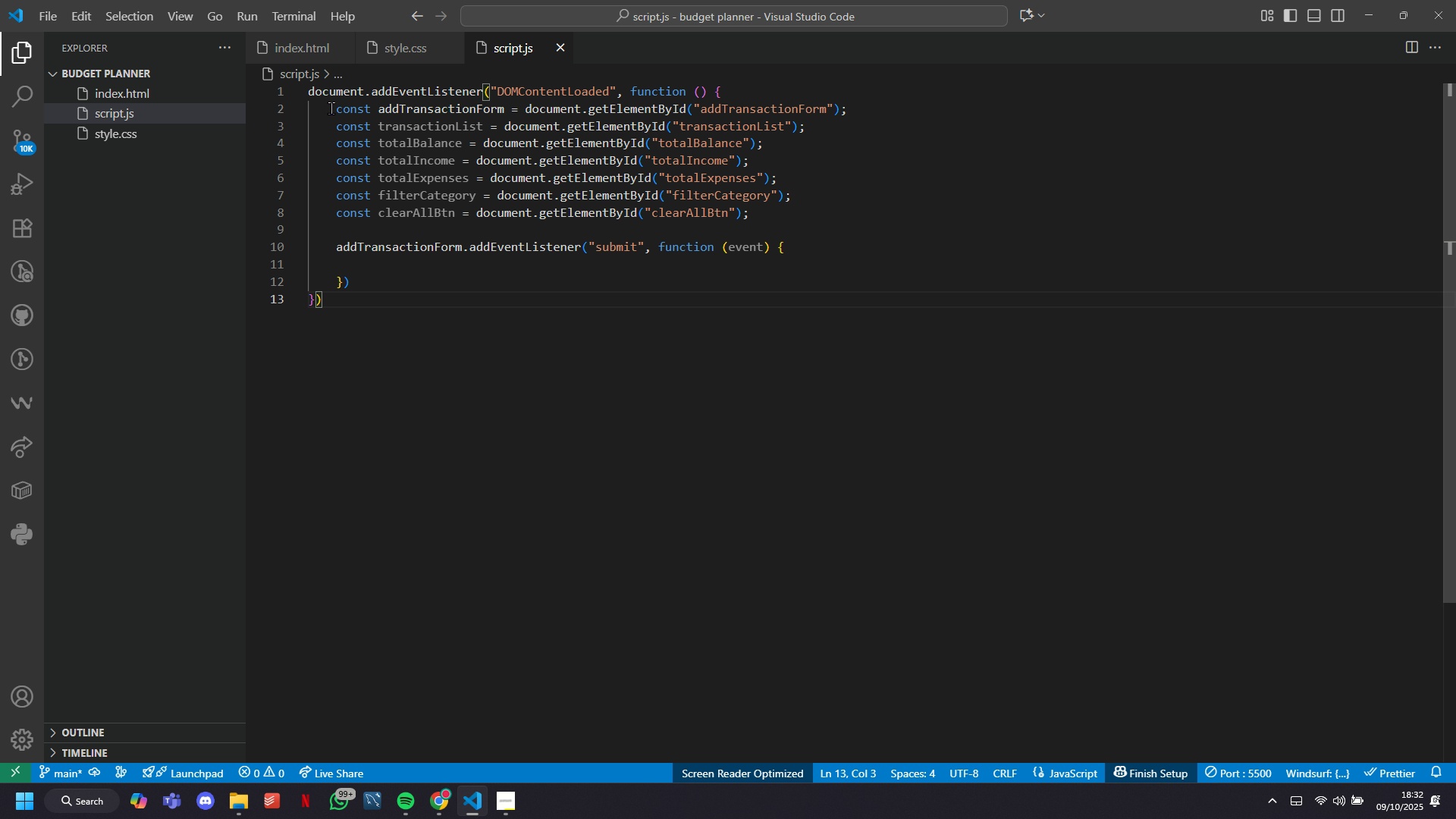 
left_click([331, 108])
 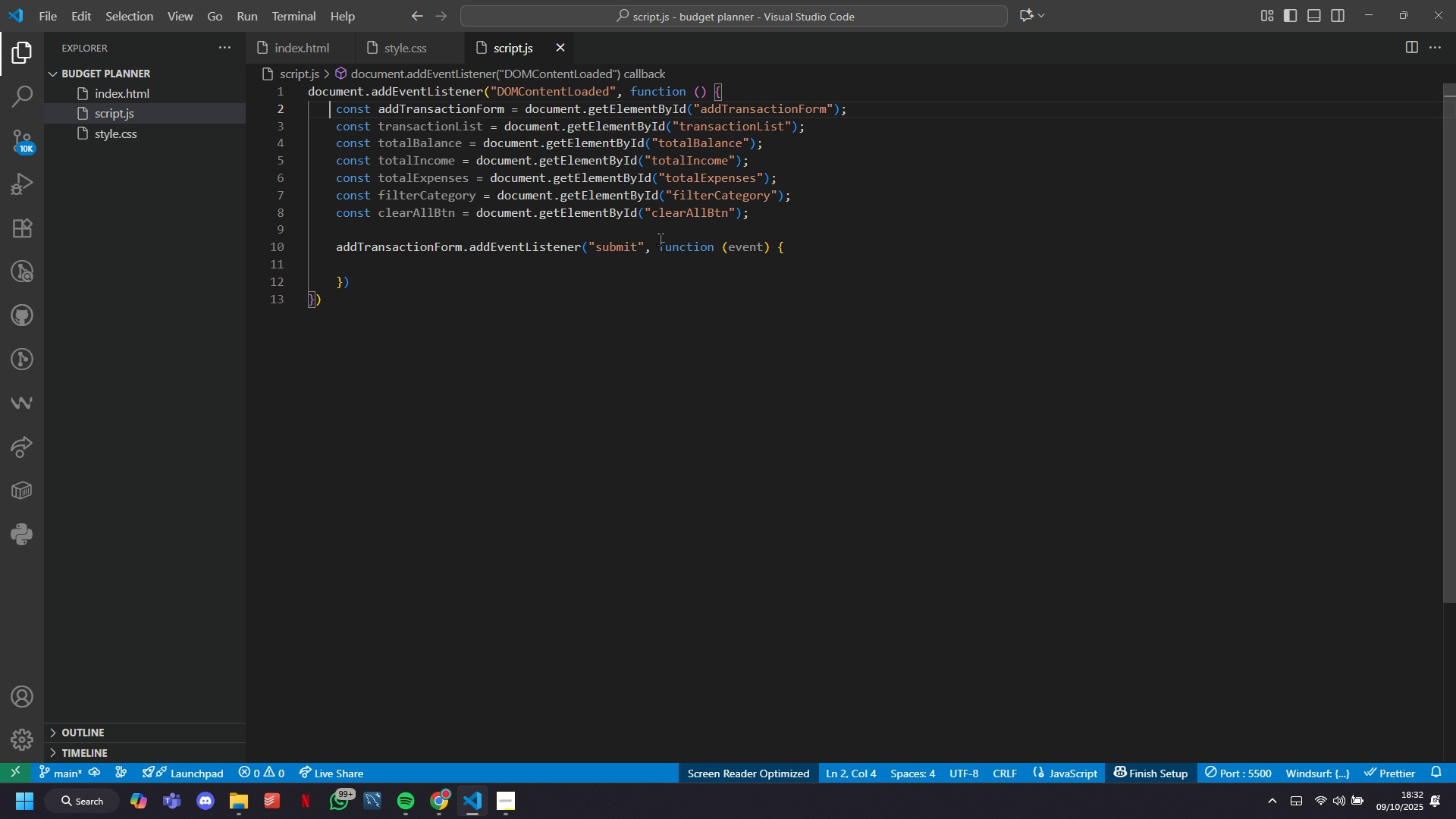 
key(Enter)
 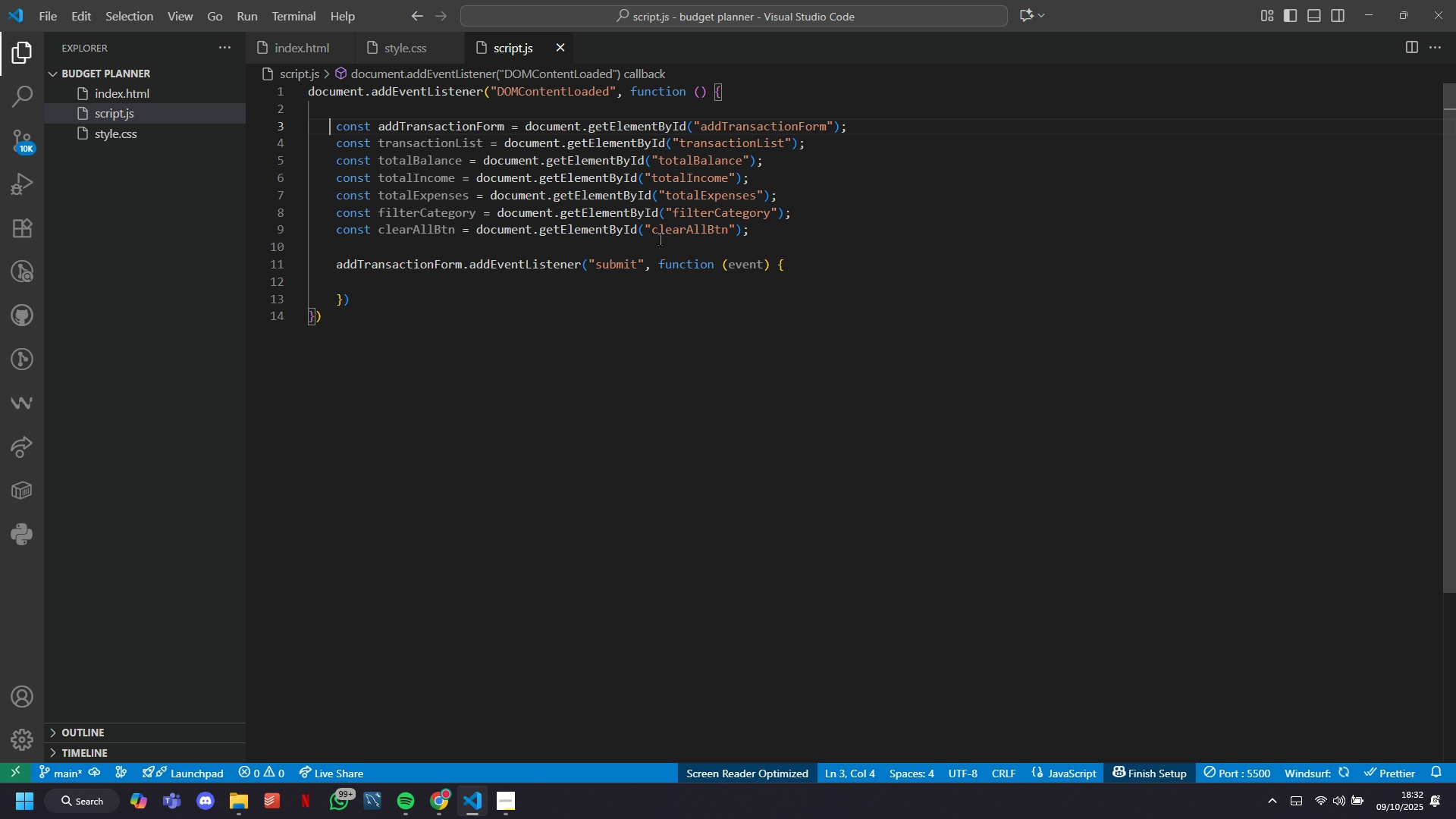 
key(ArrowUp)
 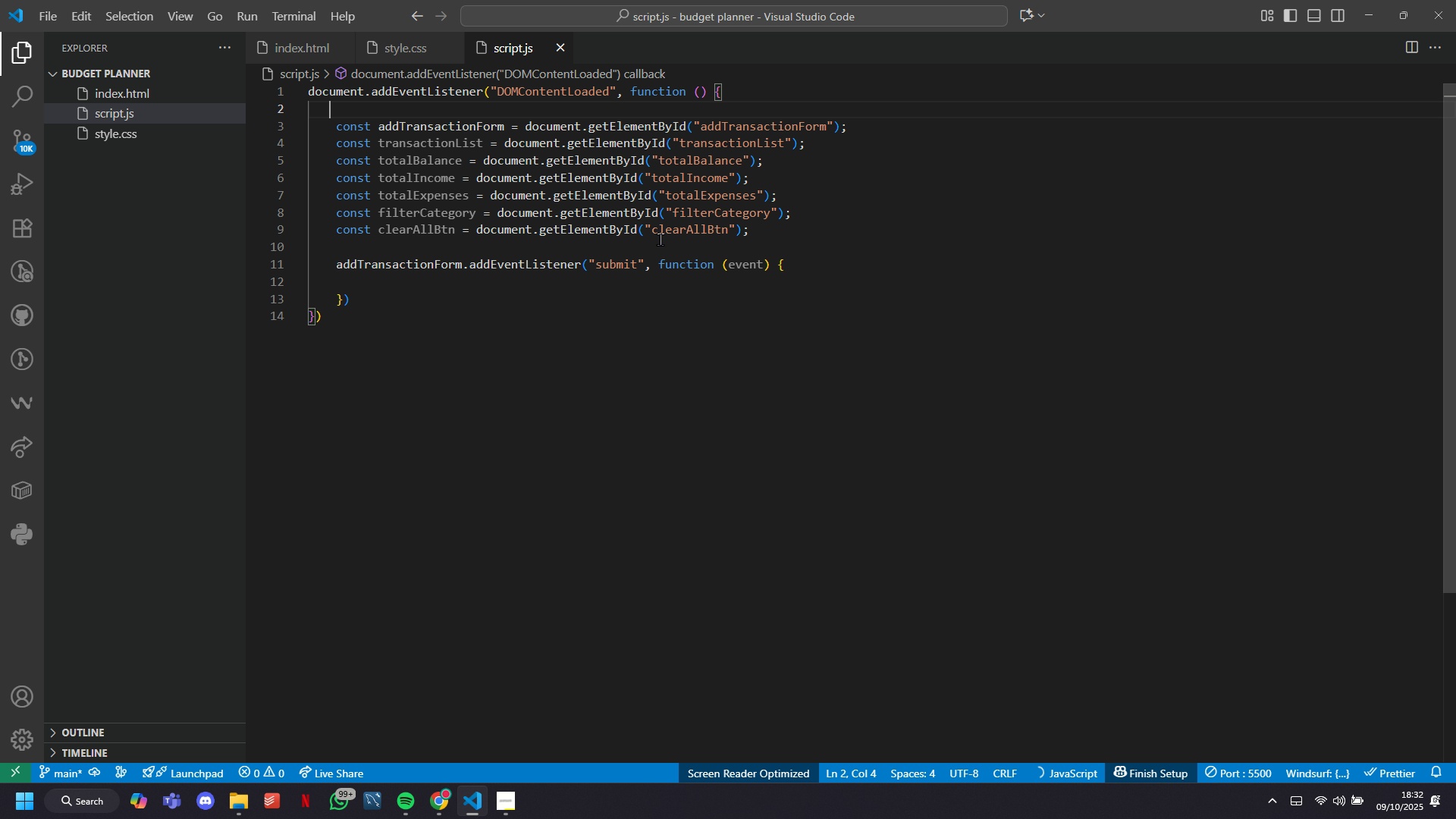 
key(ArrowRight)
 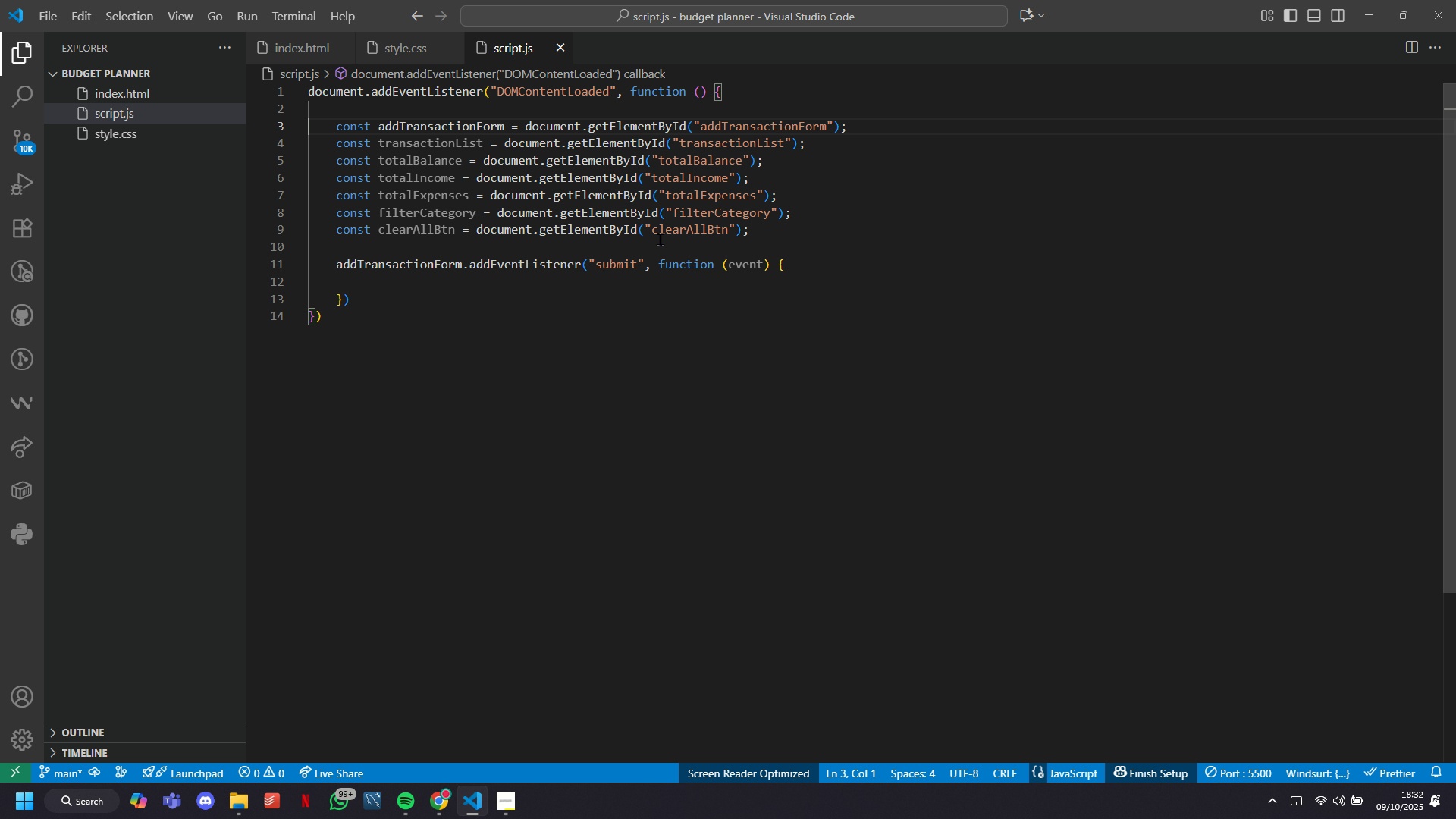 
key(ArrowLeft)
 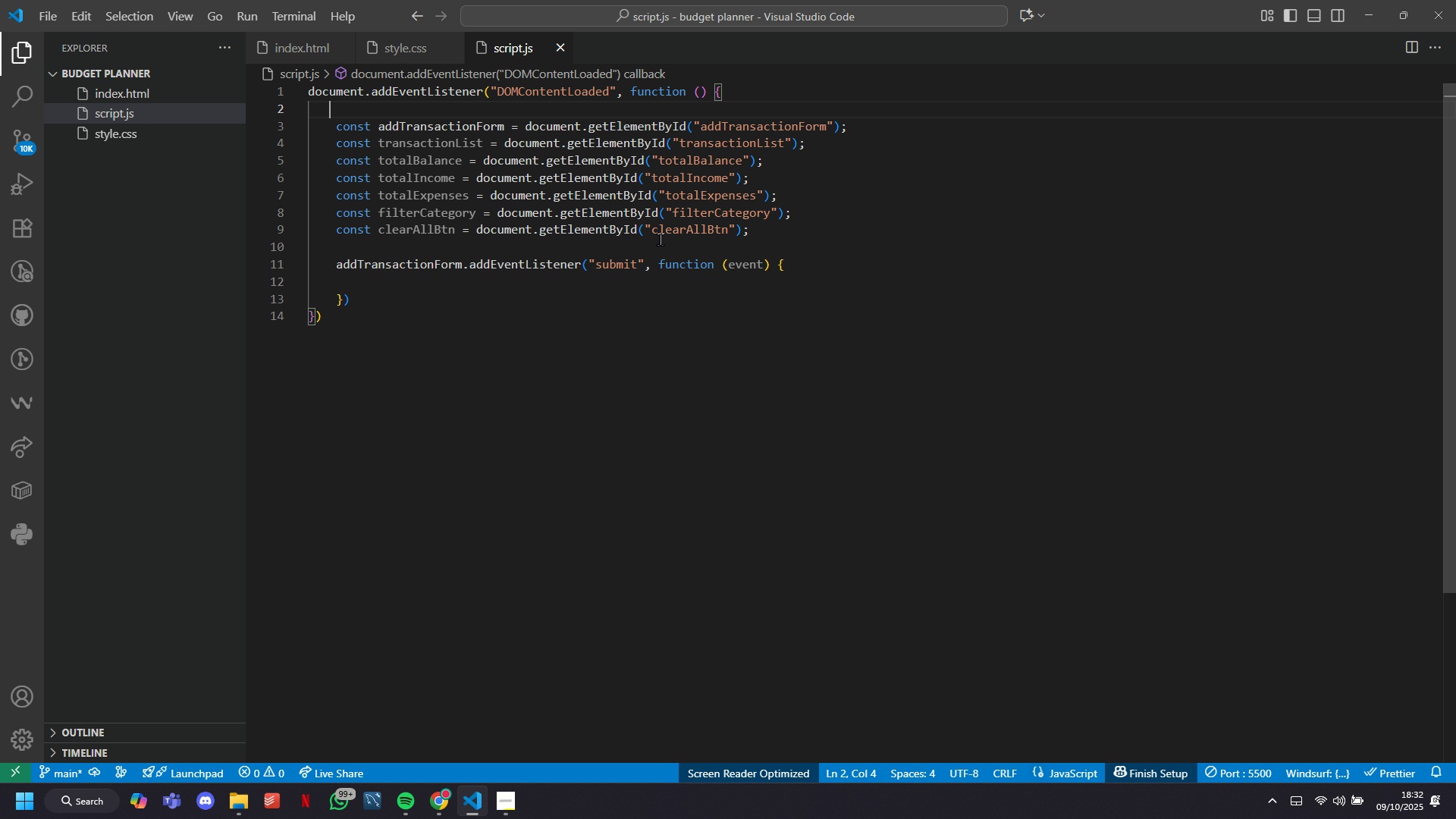 
key(ArrowLeft)
 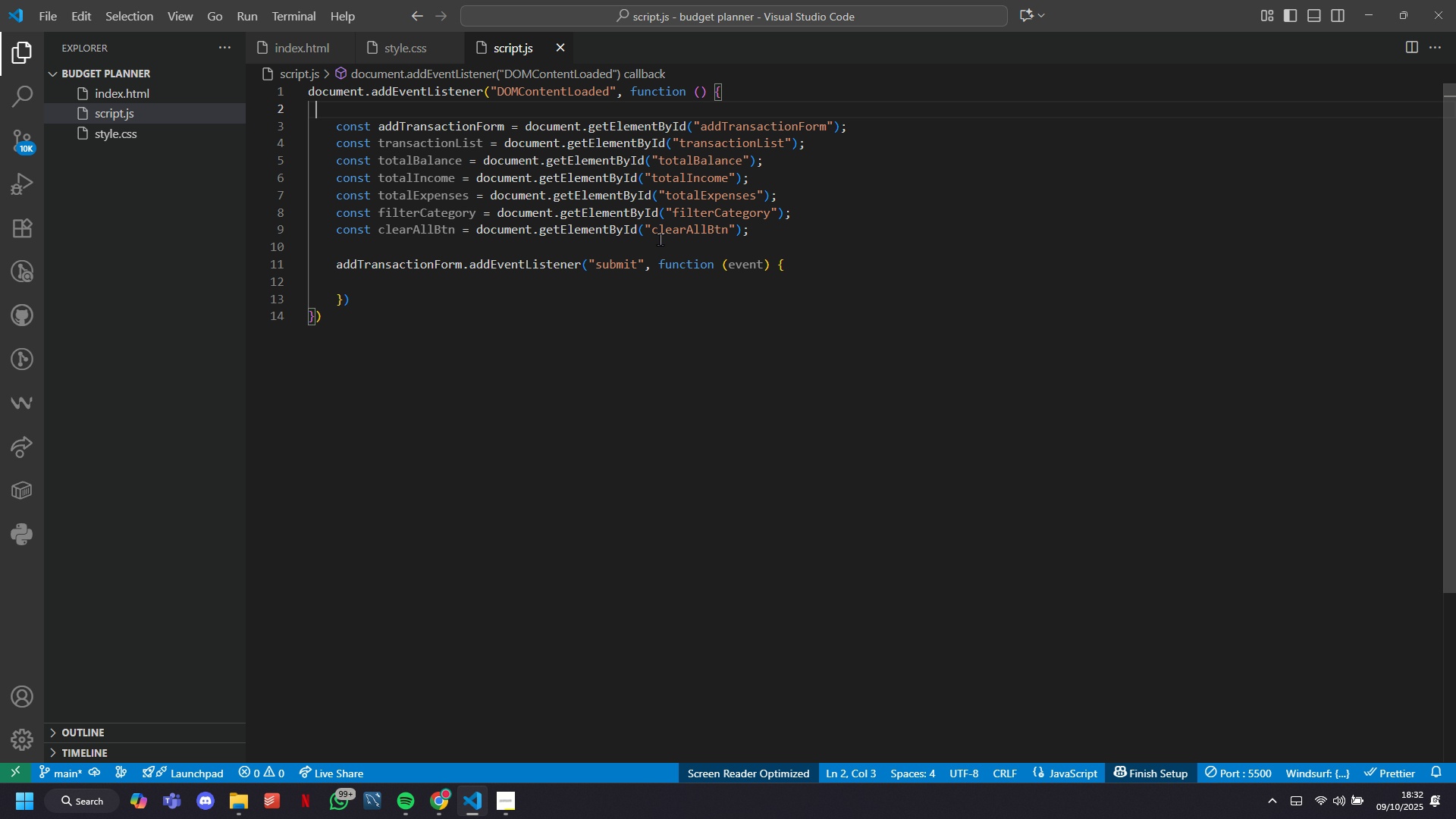 
key(ArrowLeft)
 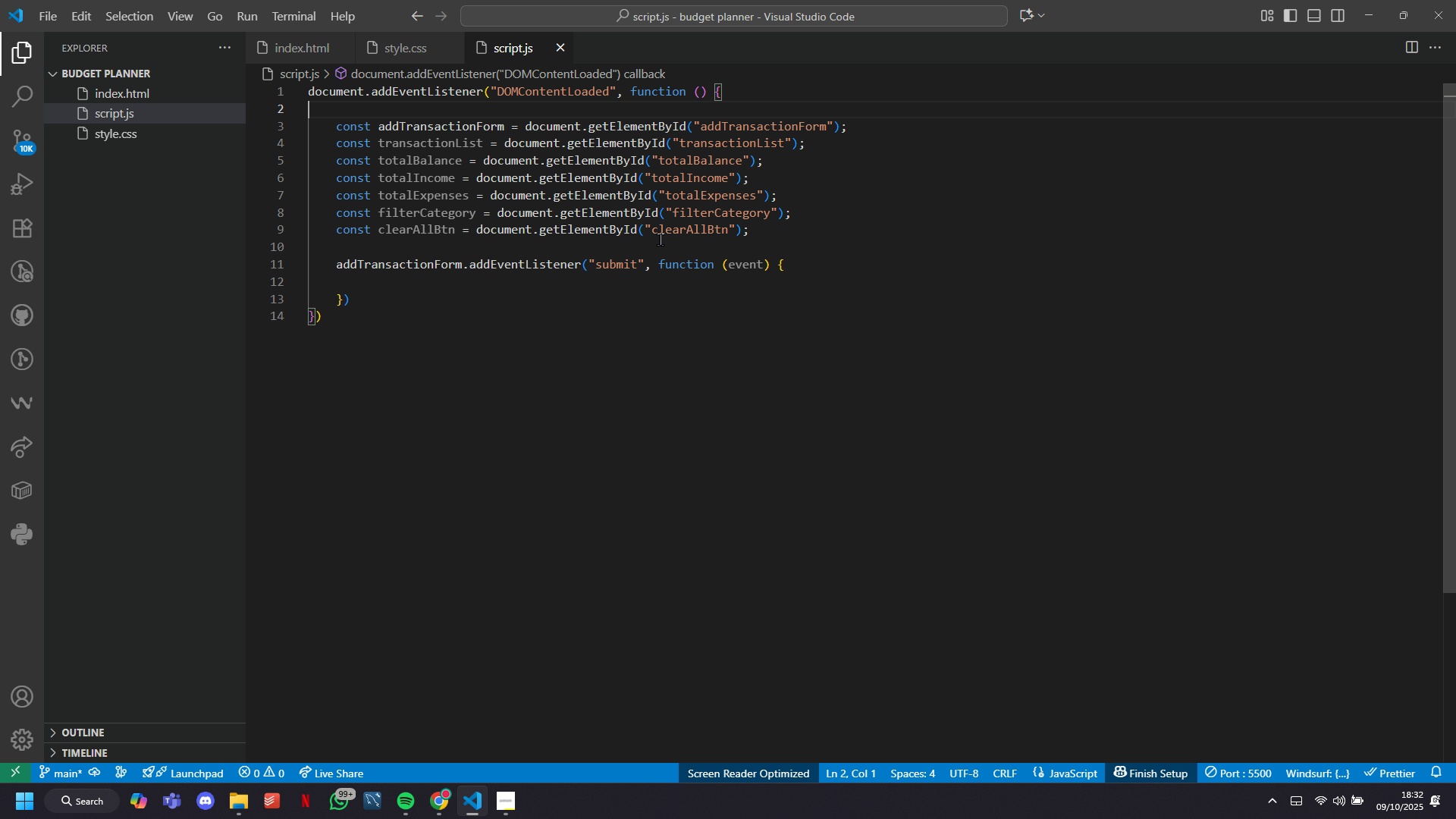 
key(ArrowLeft)
 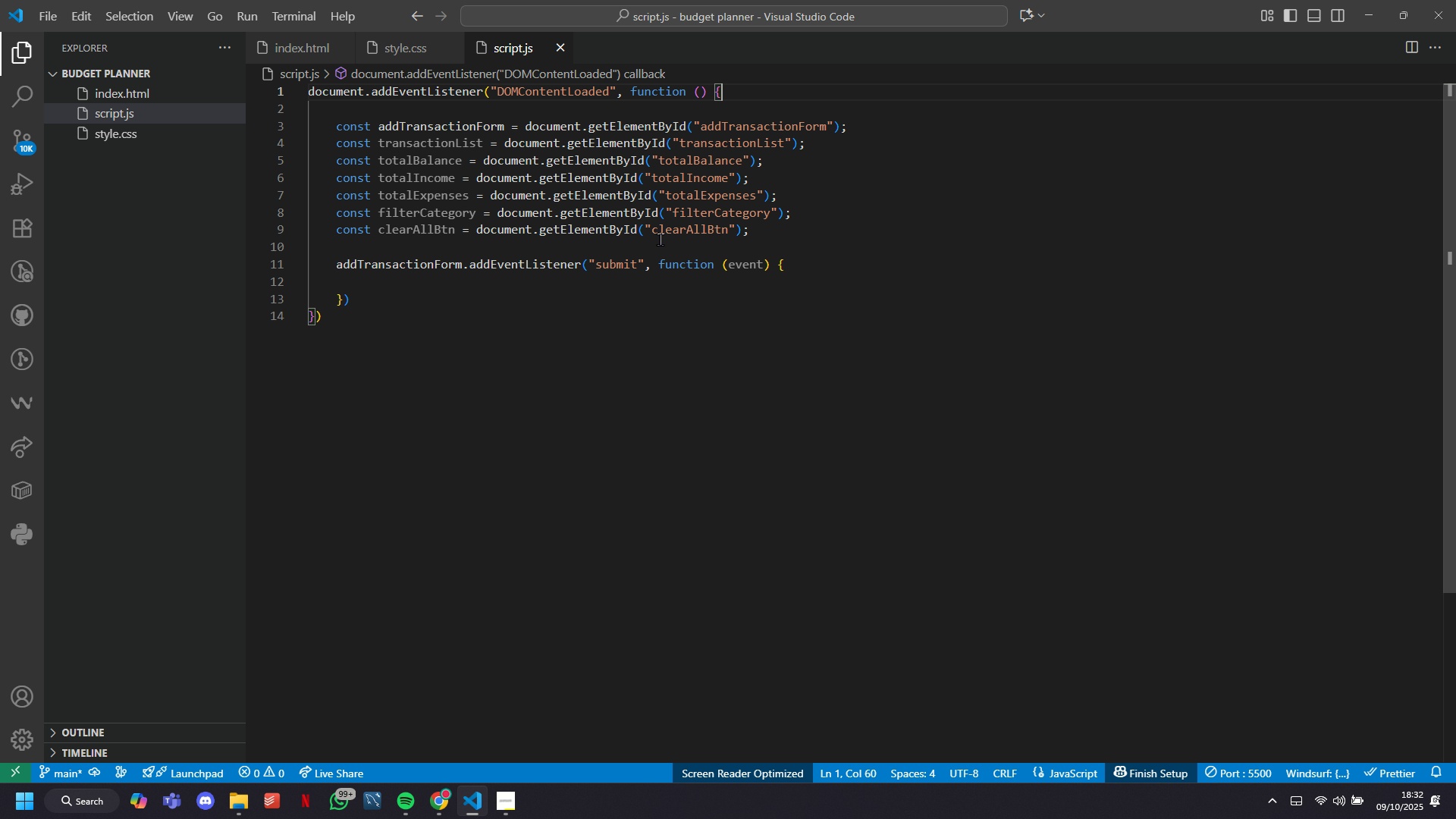 
key(ArrowLeft)
 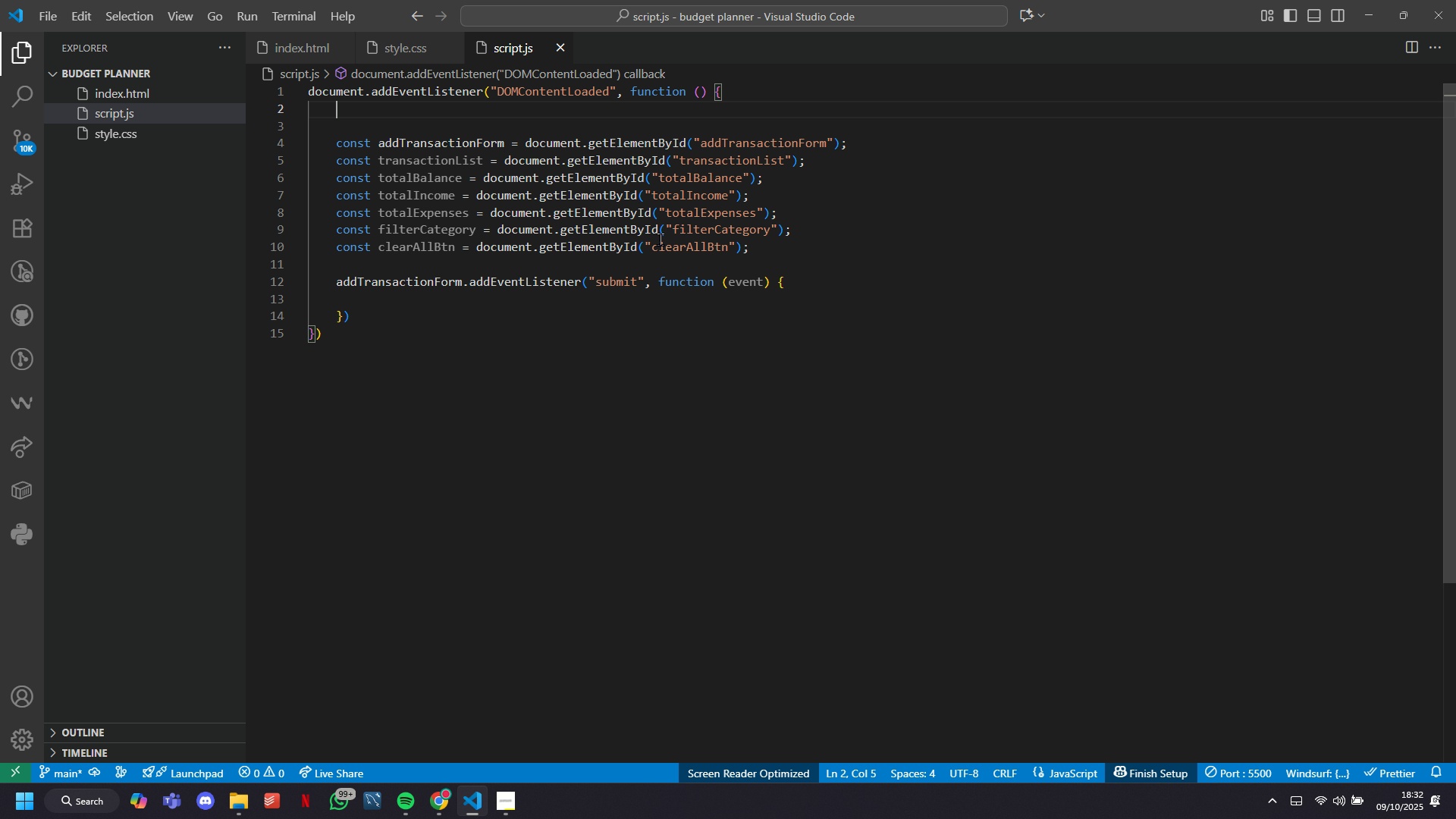 
key(Enter)
 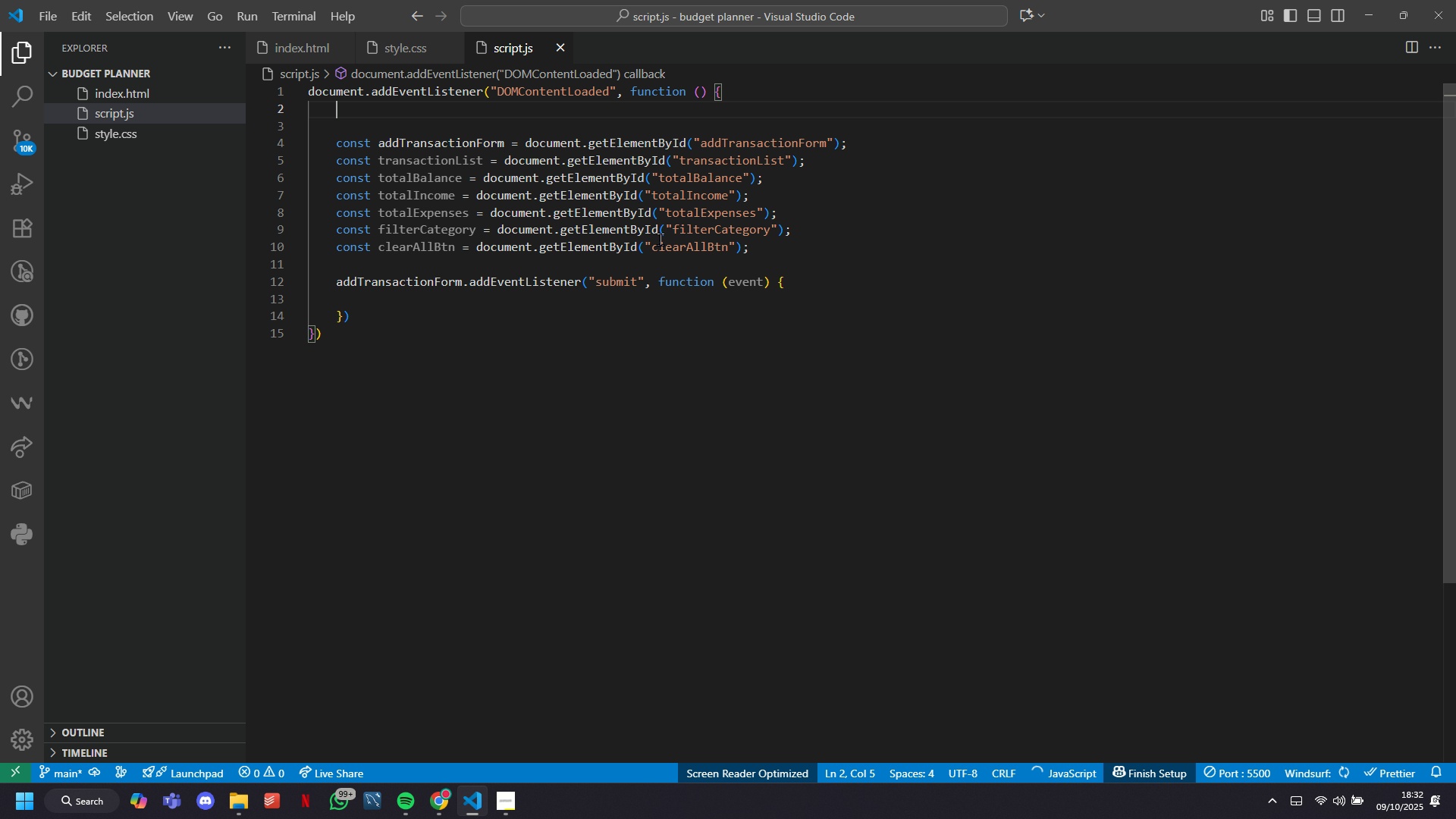 
key(Enter)
 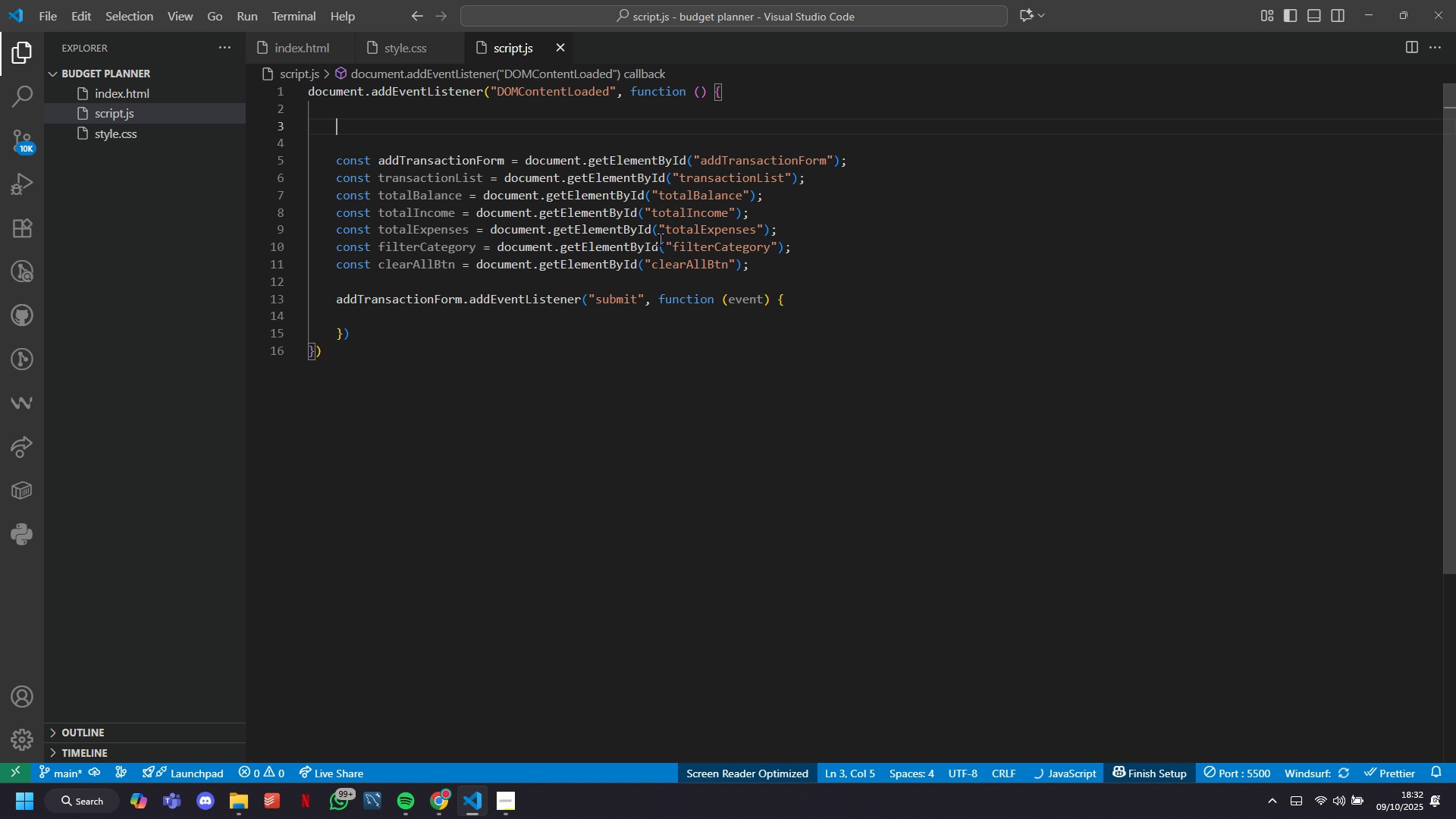 
type(CONST CATEGORIES = {)
 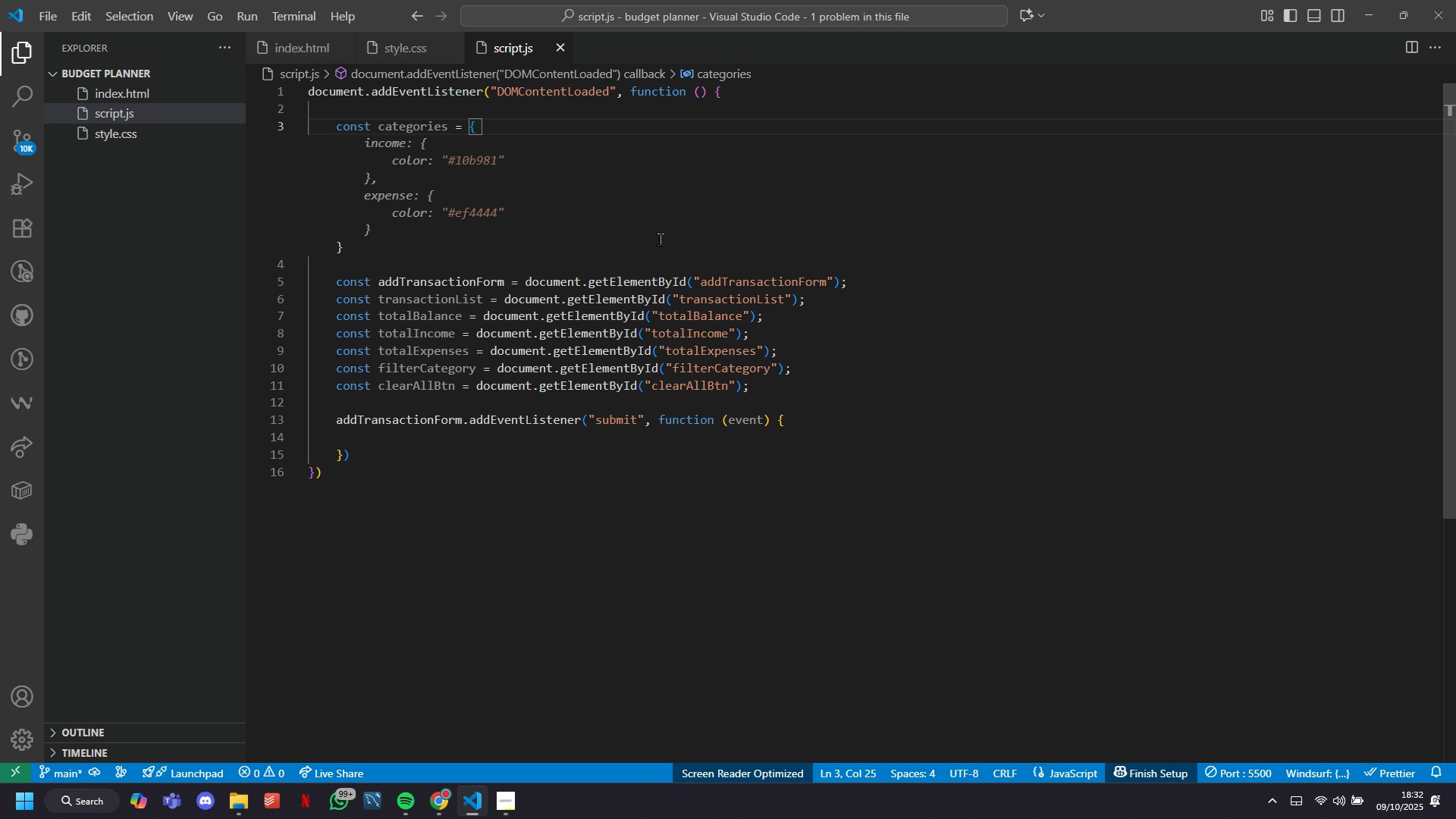 
wait(5.3)
 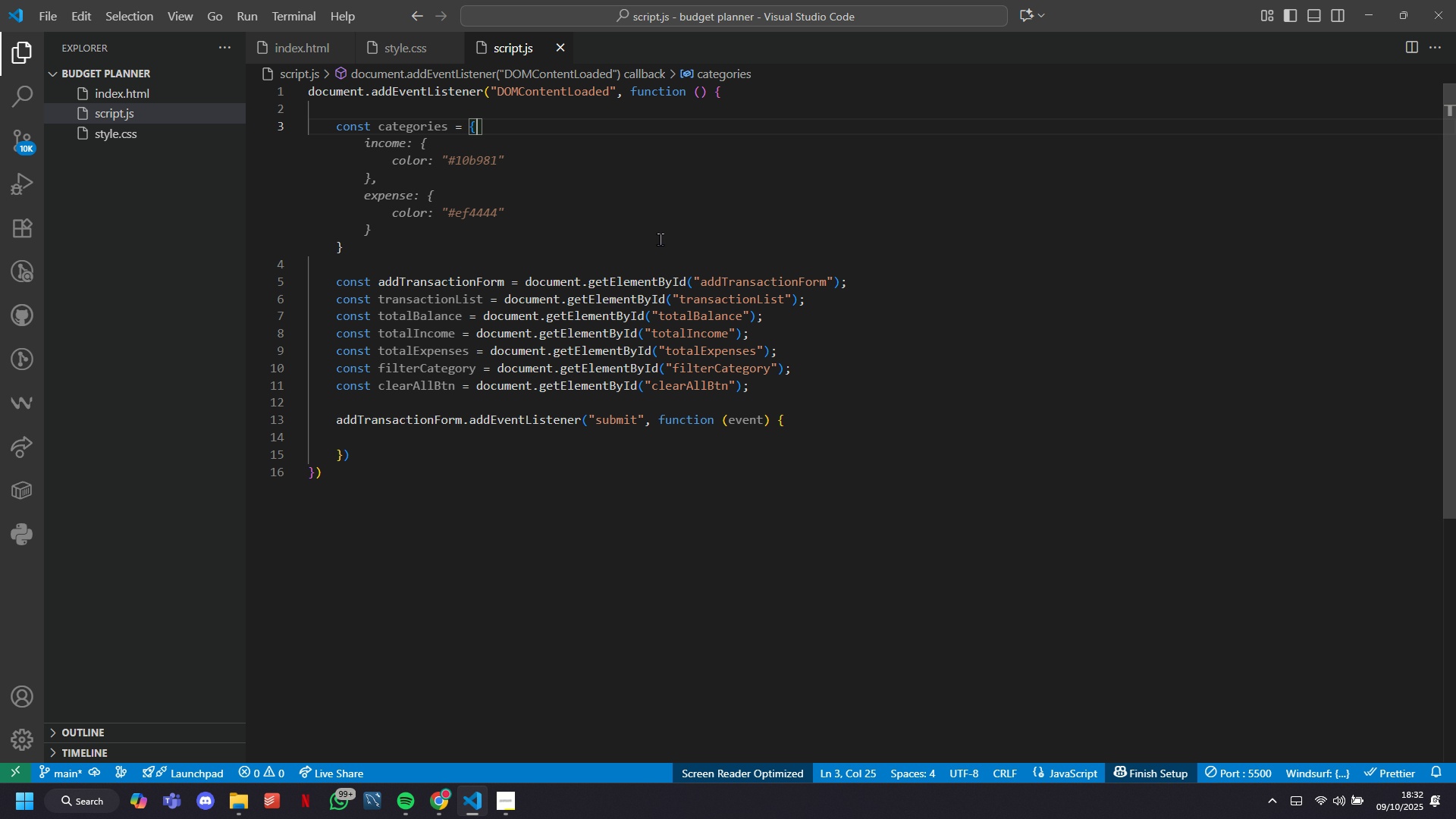 
key(Enter)
 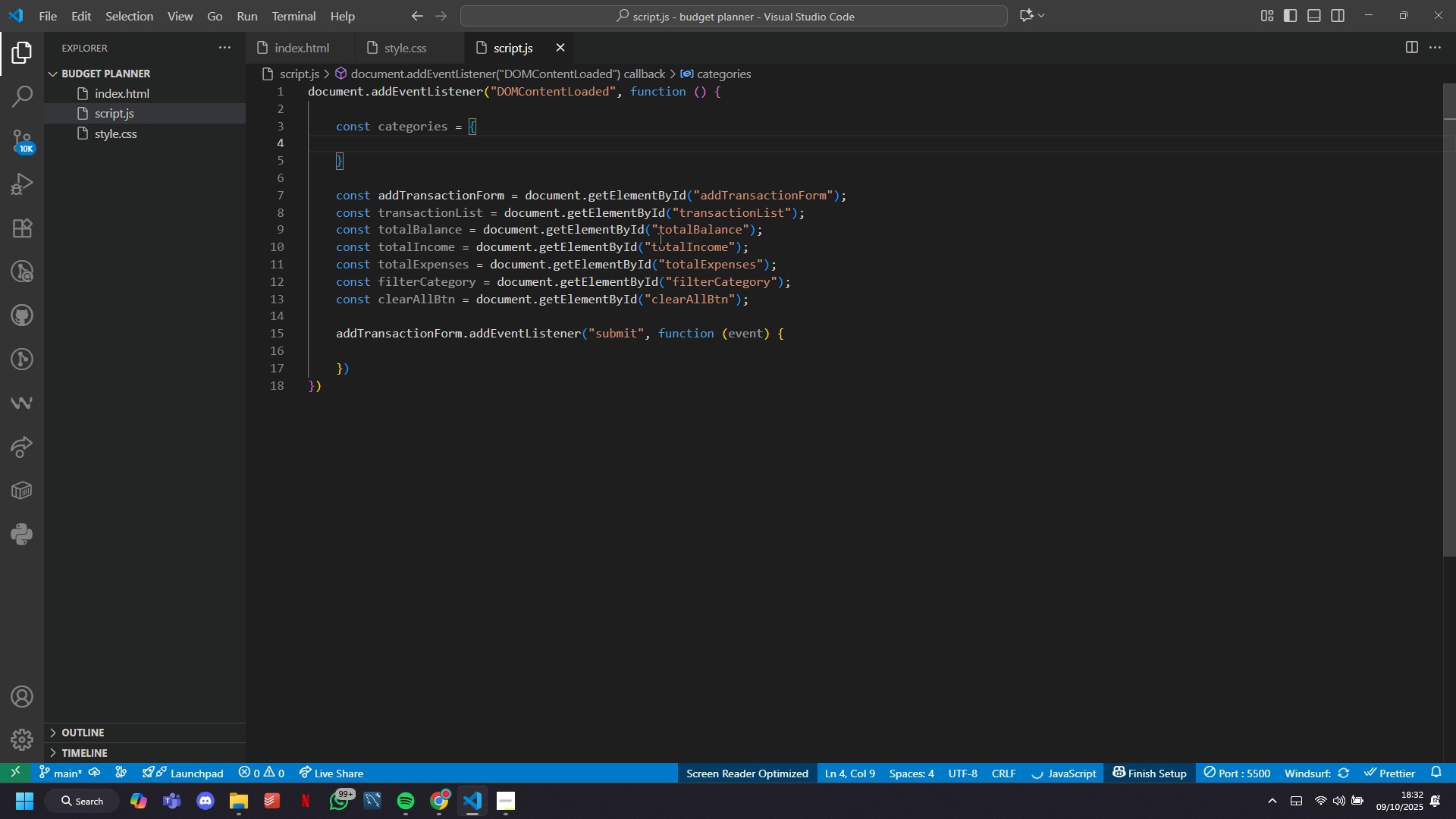 
type(INCOME: [)
 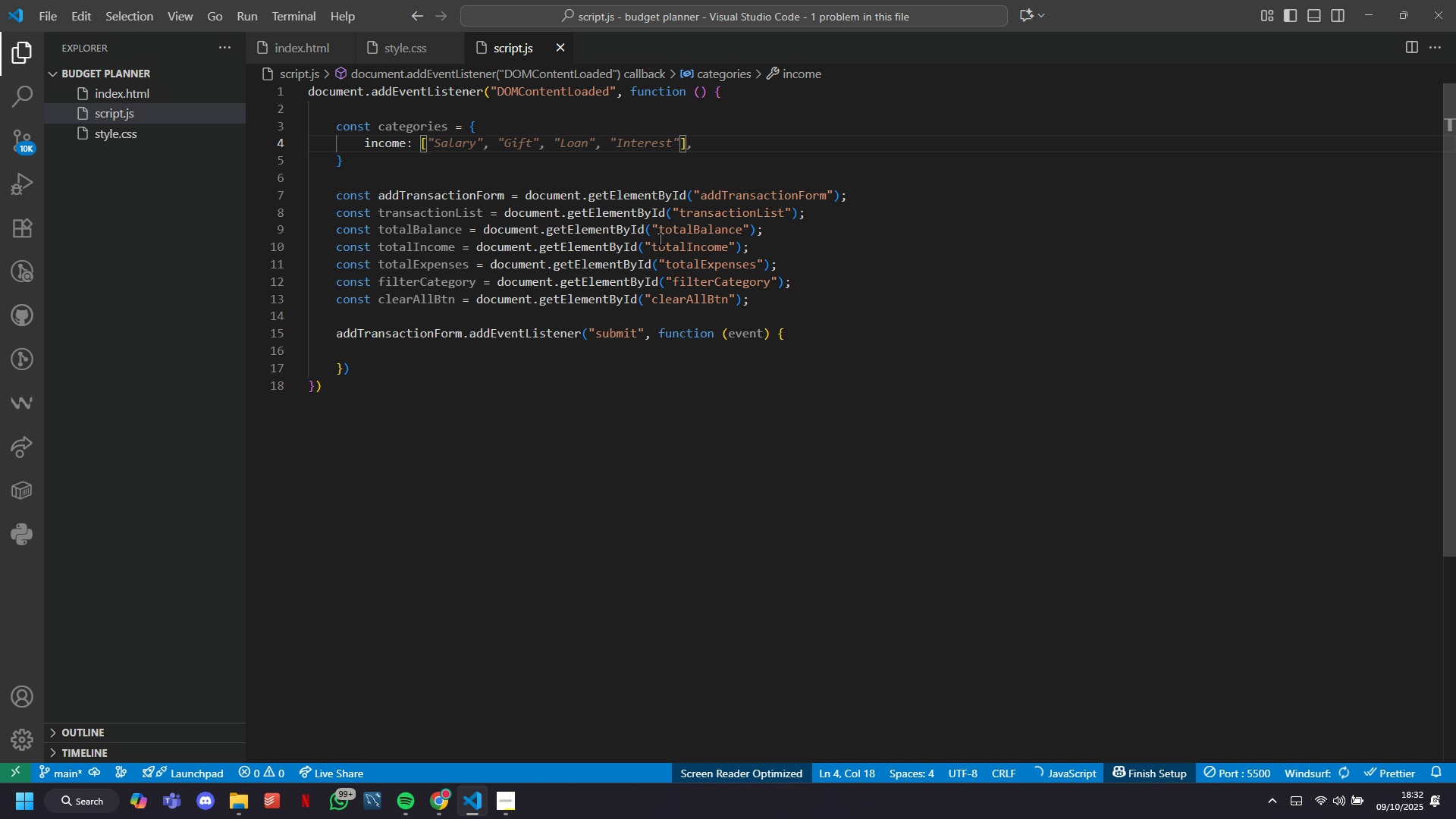 
key(Enter)
 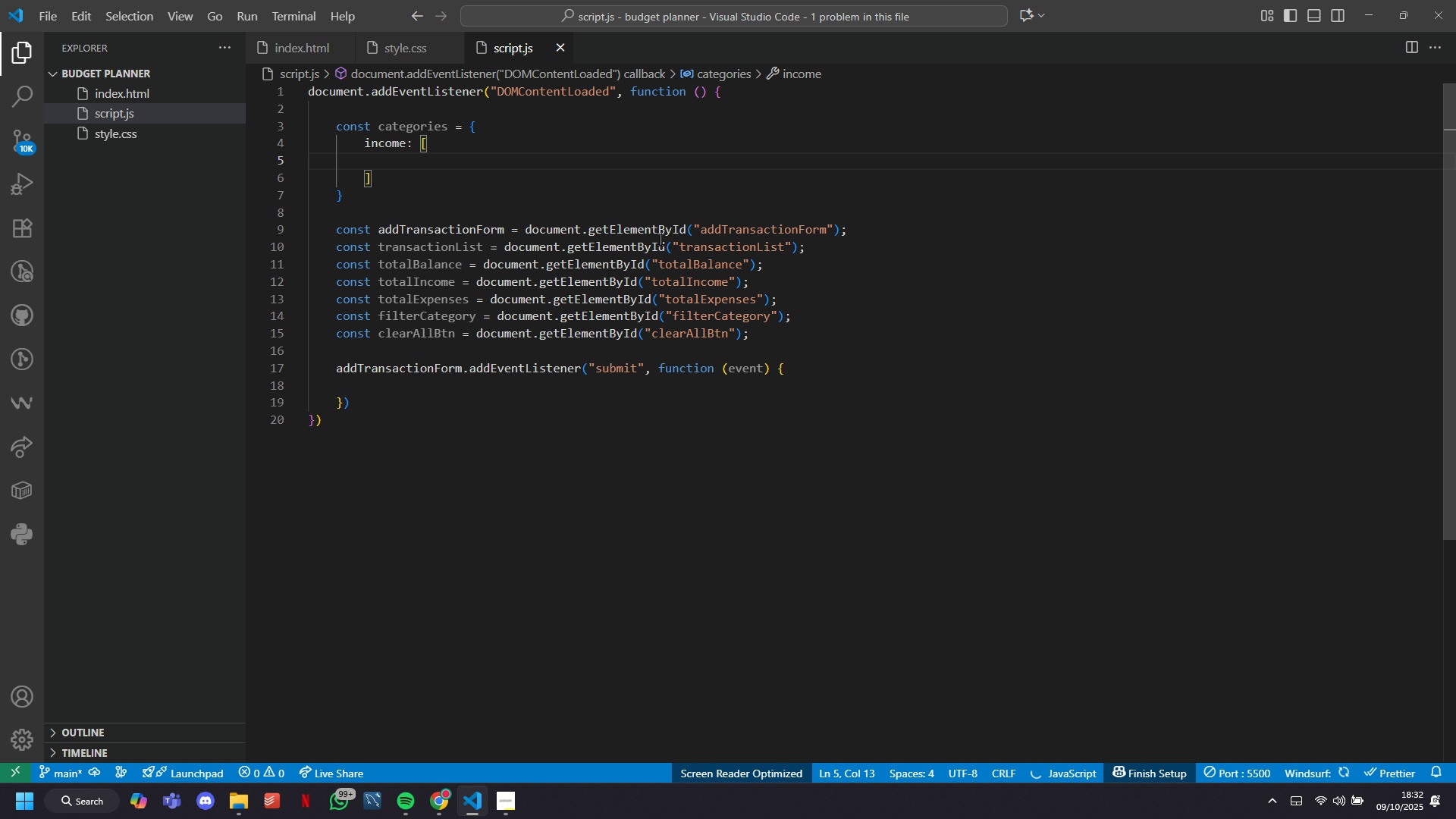 
key(Shift+BracketLeft)
 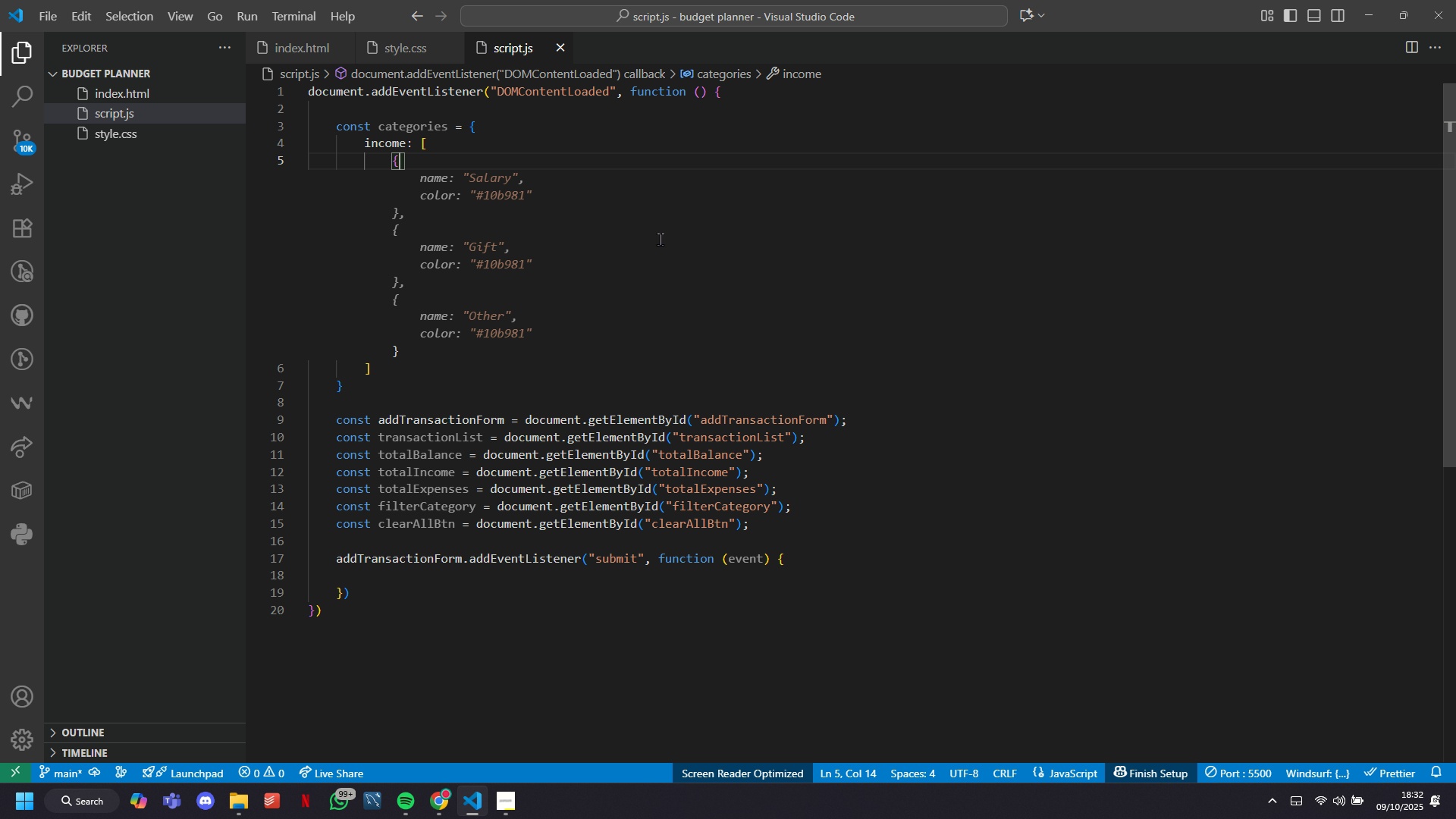 
key(Tab)
 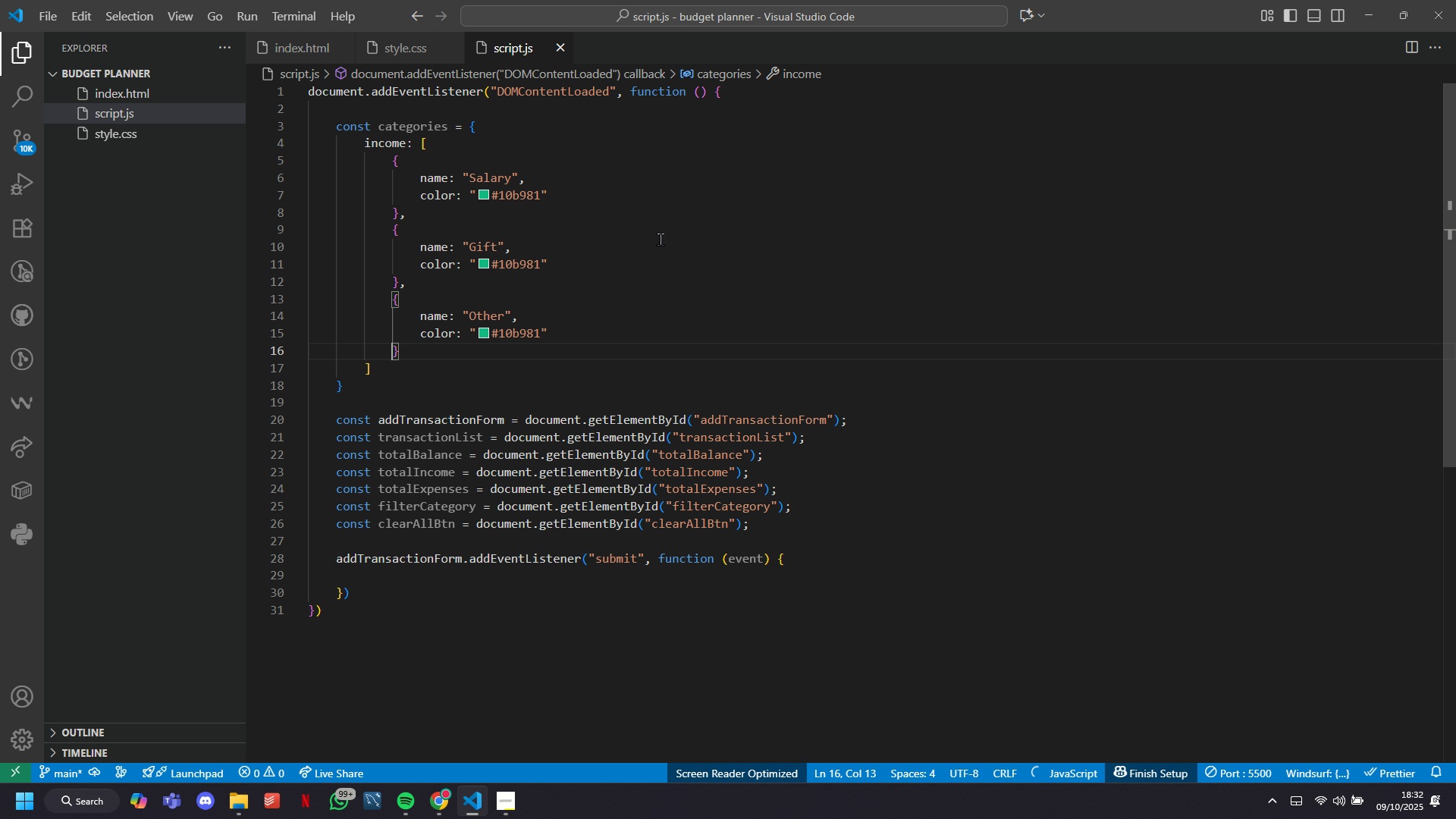 
key(ArrowDown)
 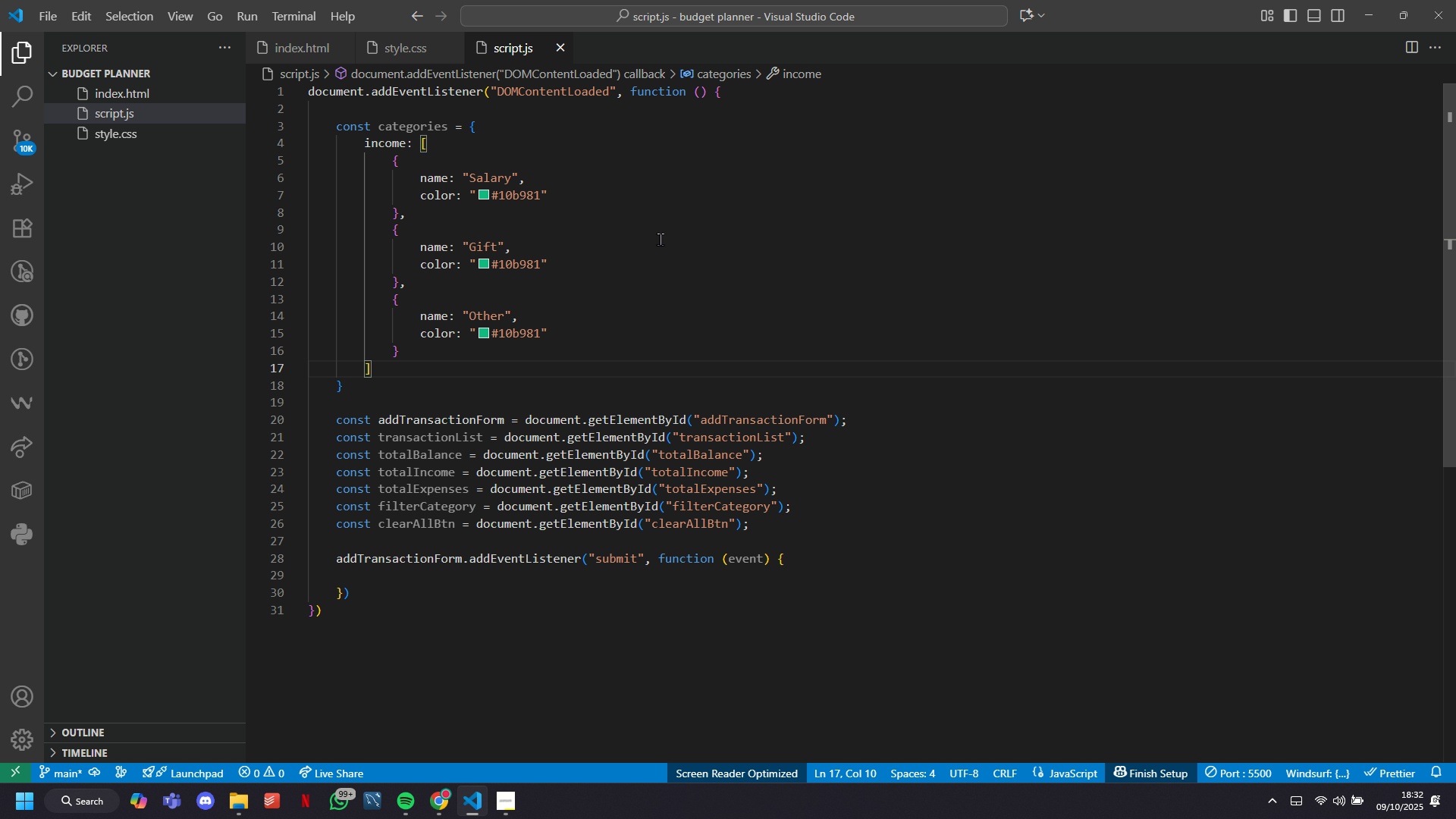 
key(Enter)
 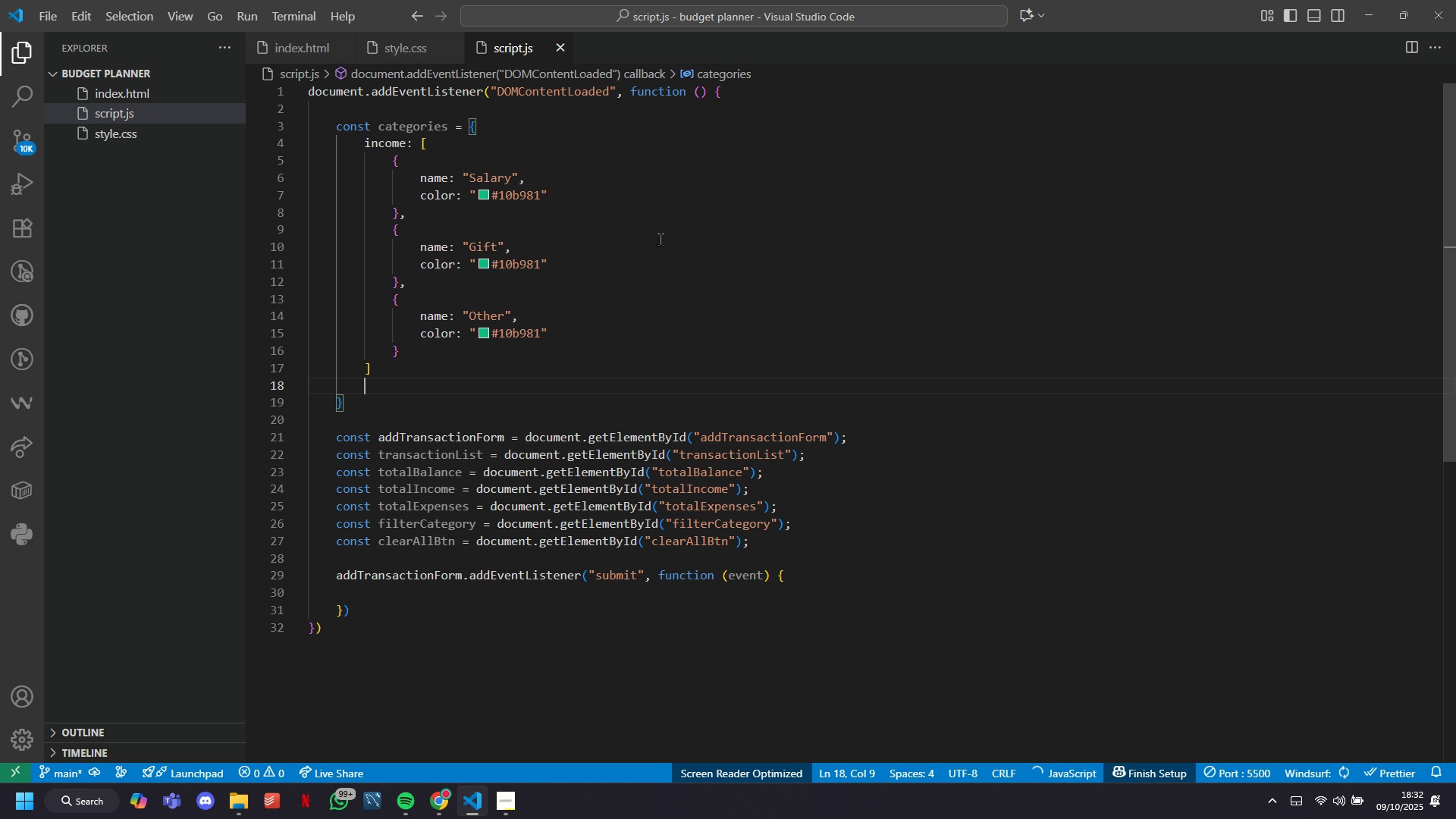 
key(Enter)
 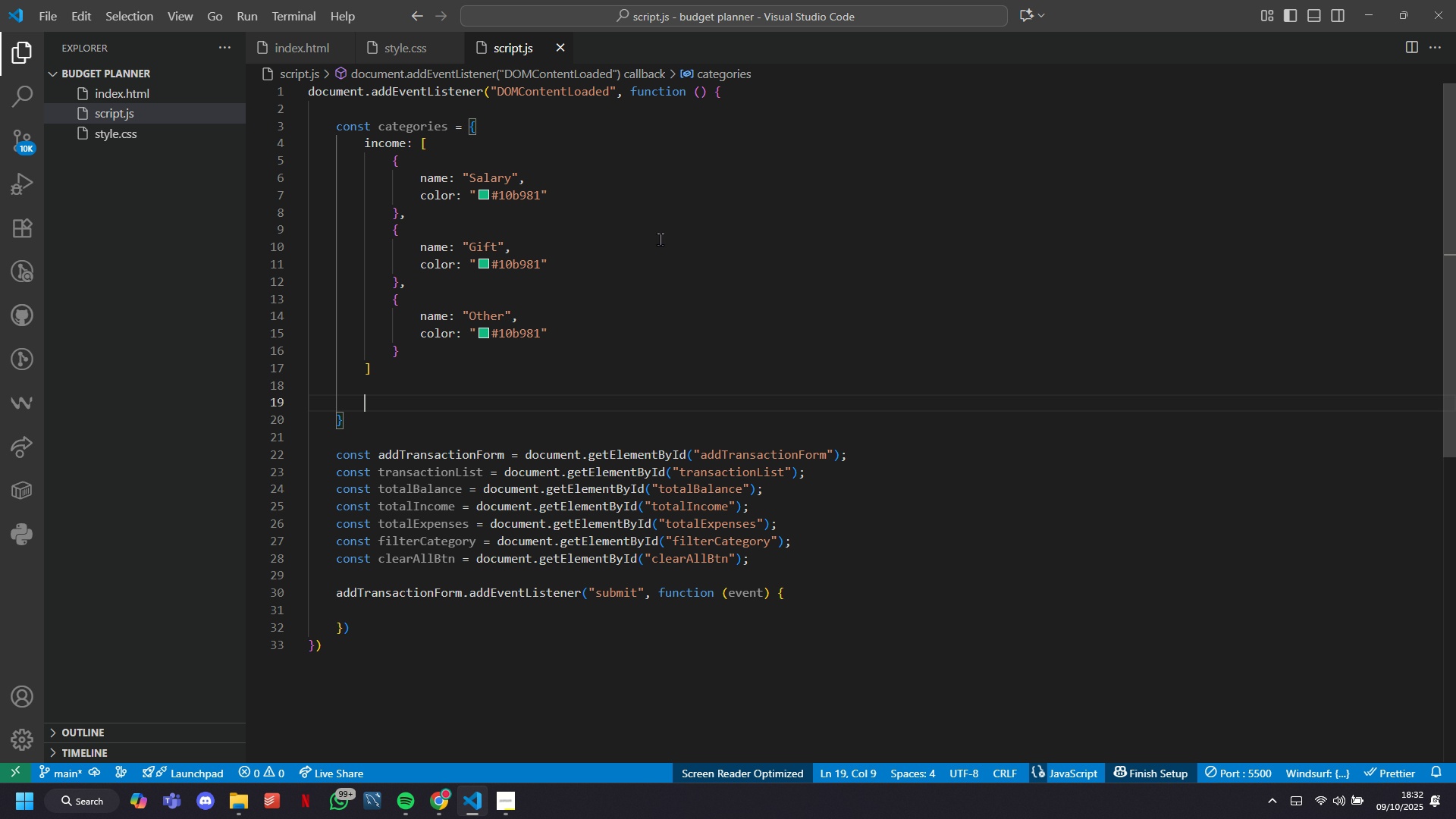 
type(EXPENSE : [)
 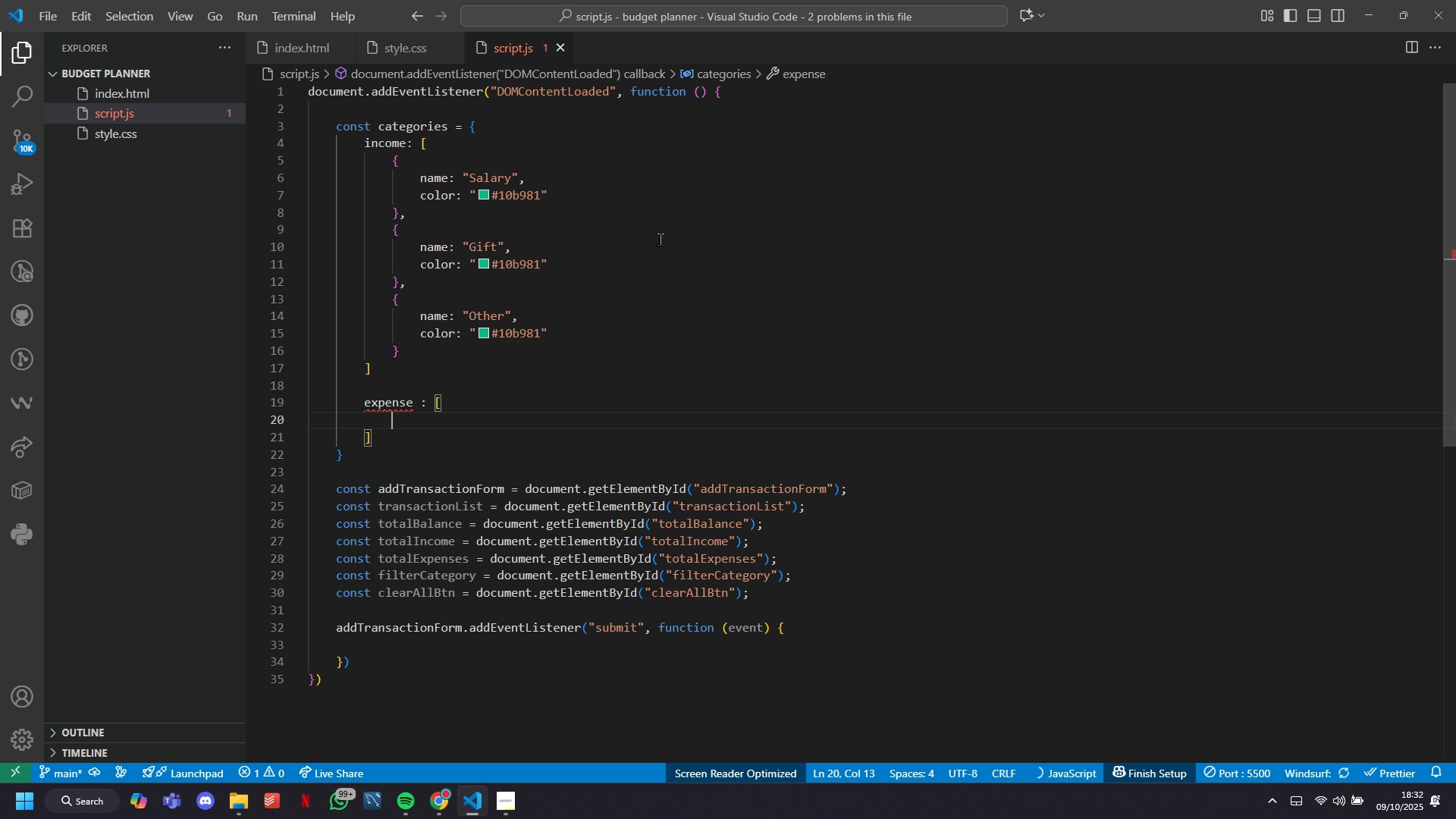 
 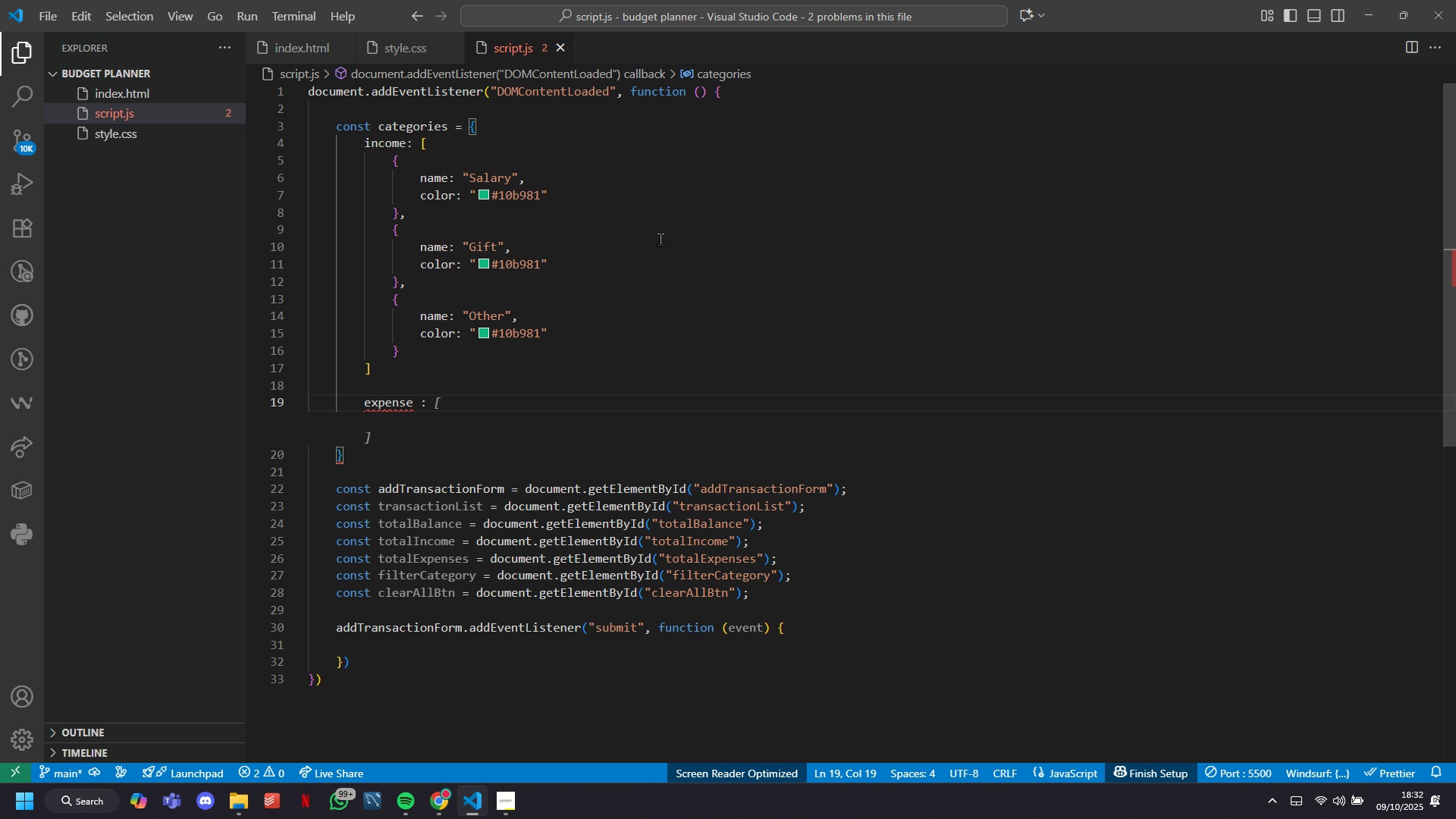 
key(Enter)
 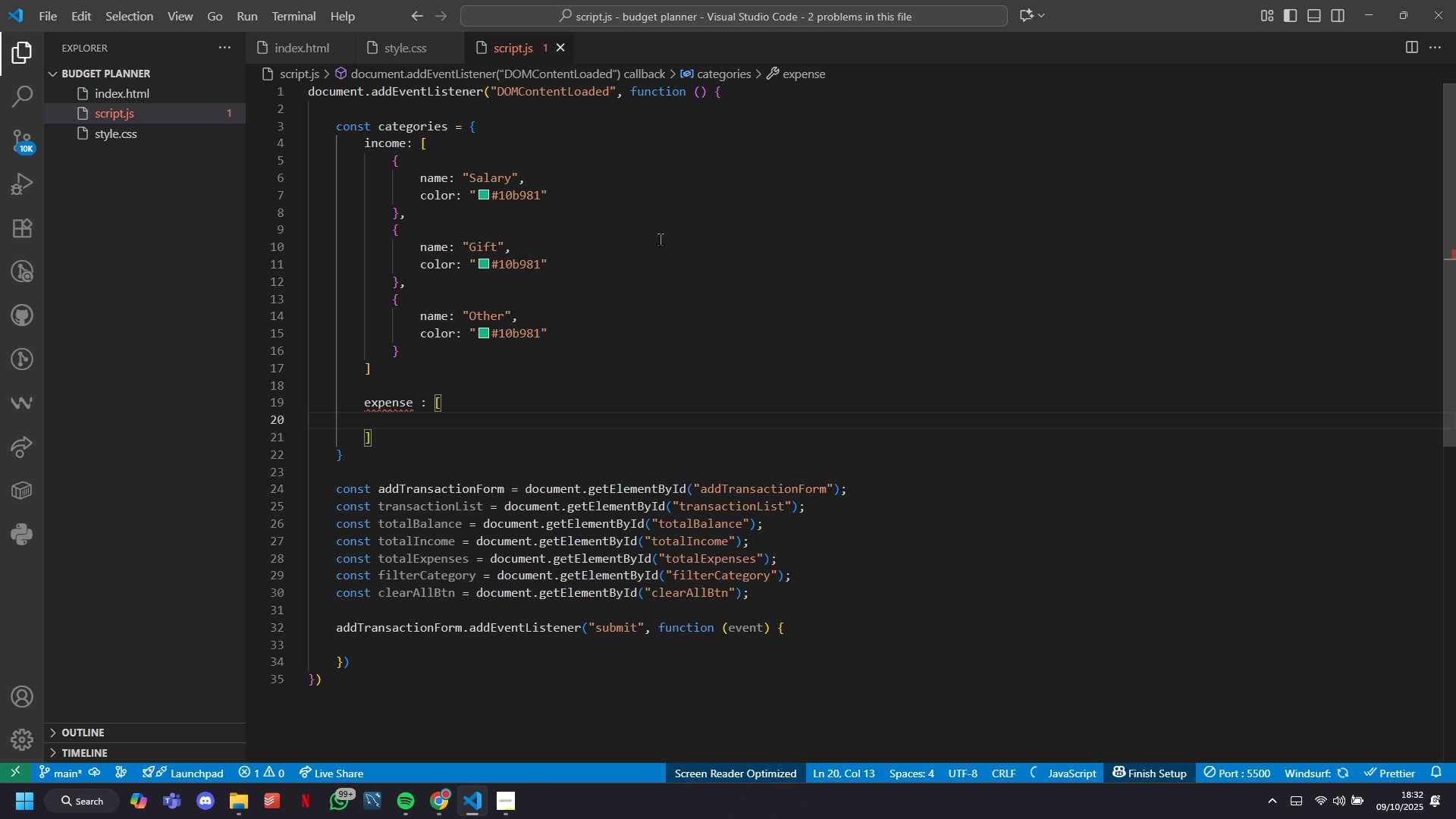 
key(Shift+BracketLeft)
 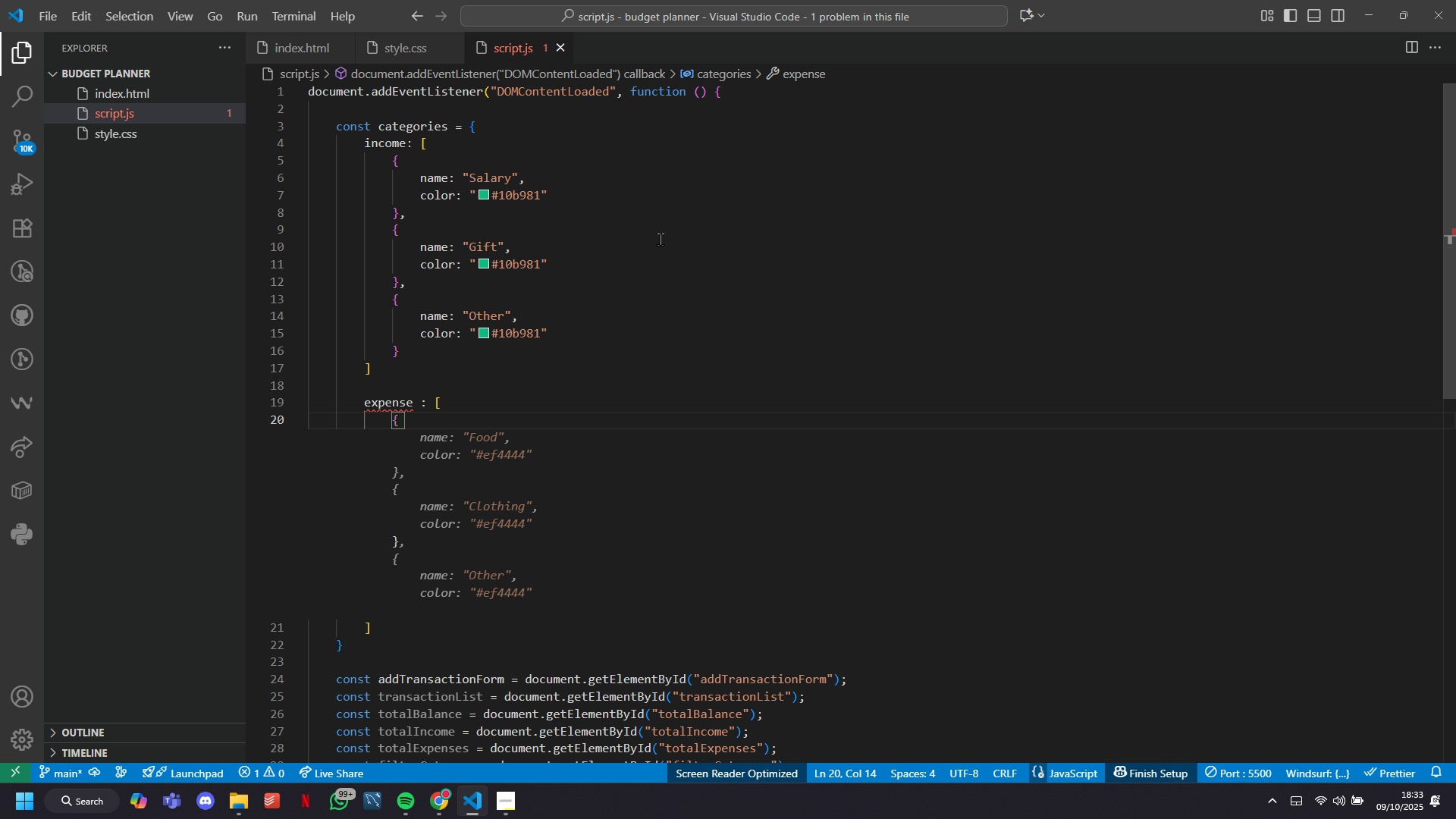 
key(Tab)
 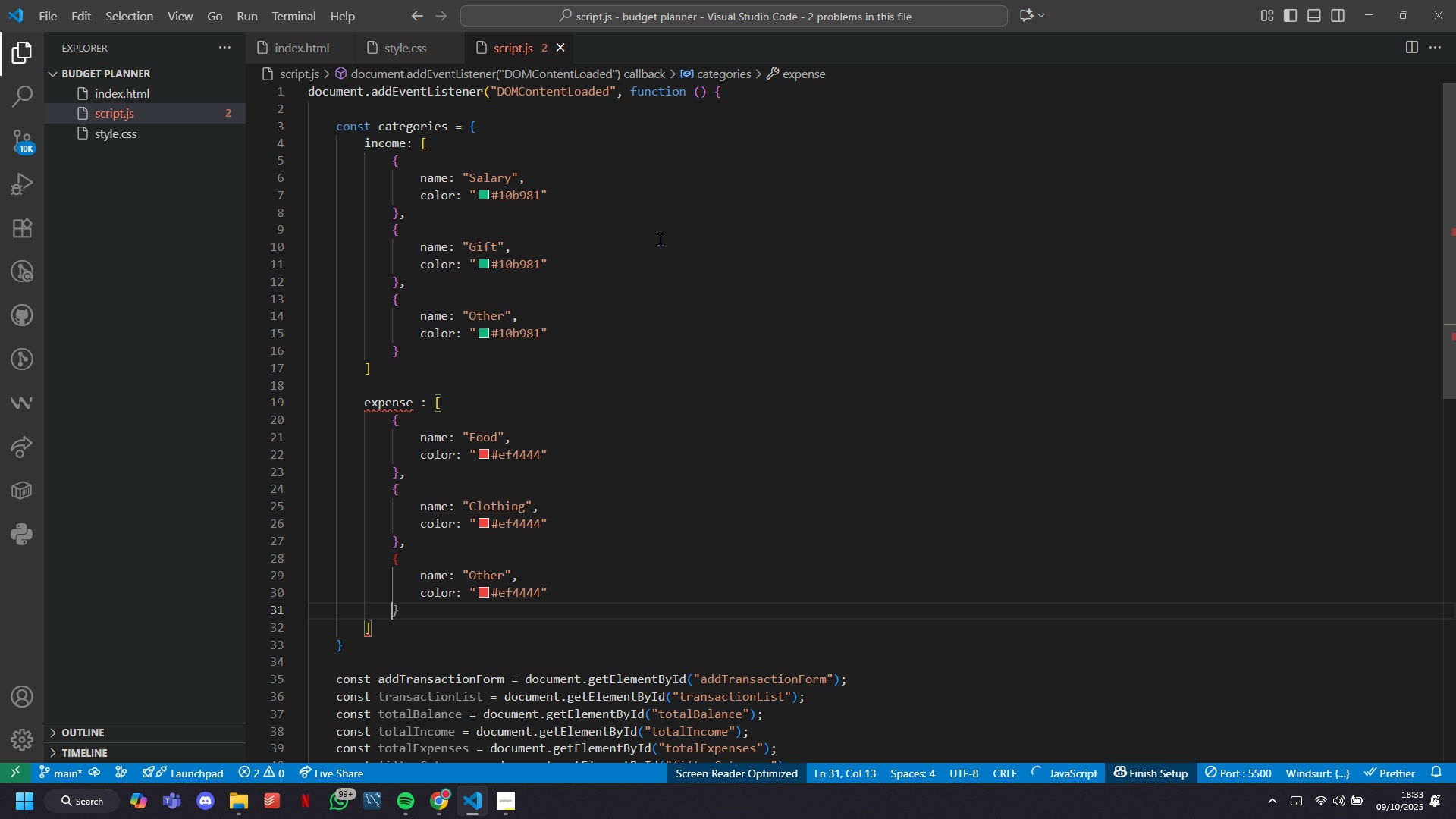 
scroll: coordinate [660, 253], scroll_direction: down, amount: 2.0
 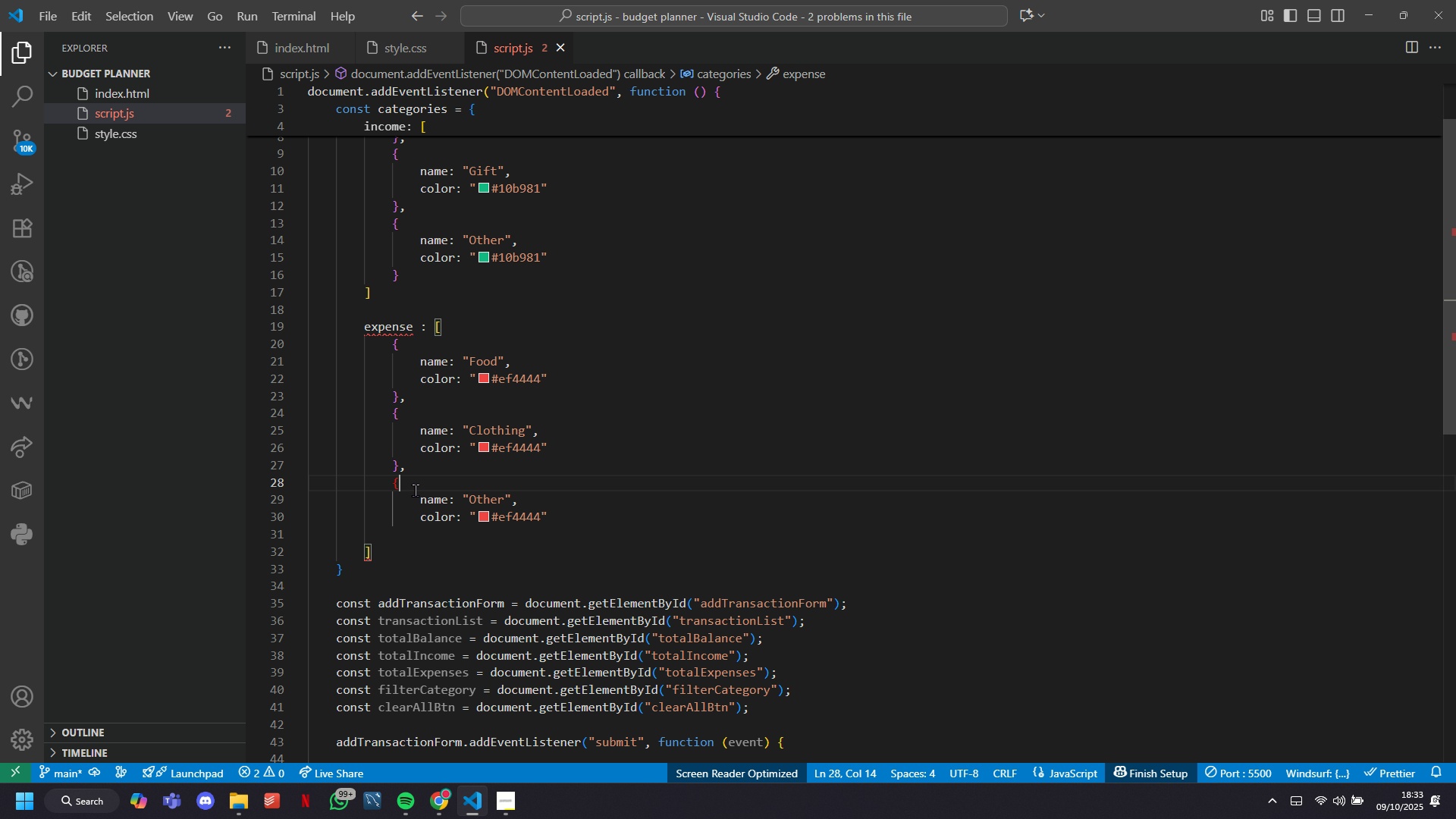 
left_click([415, 490])
 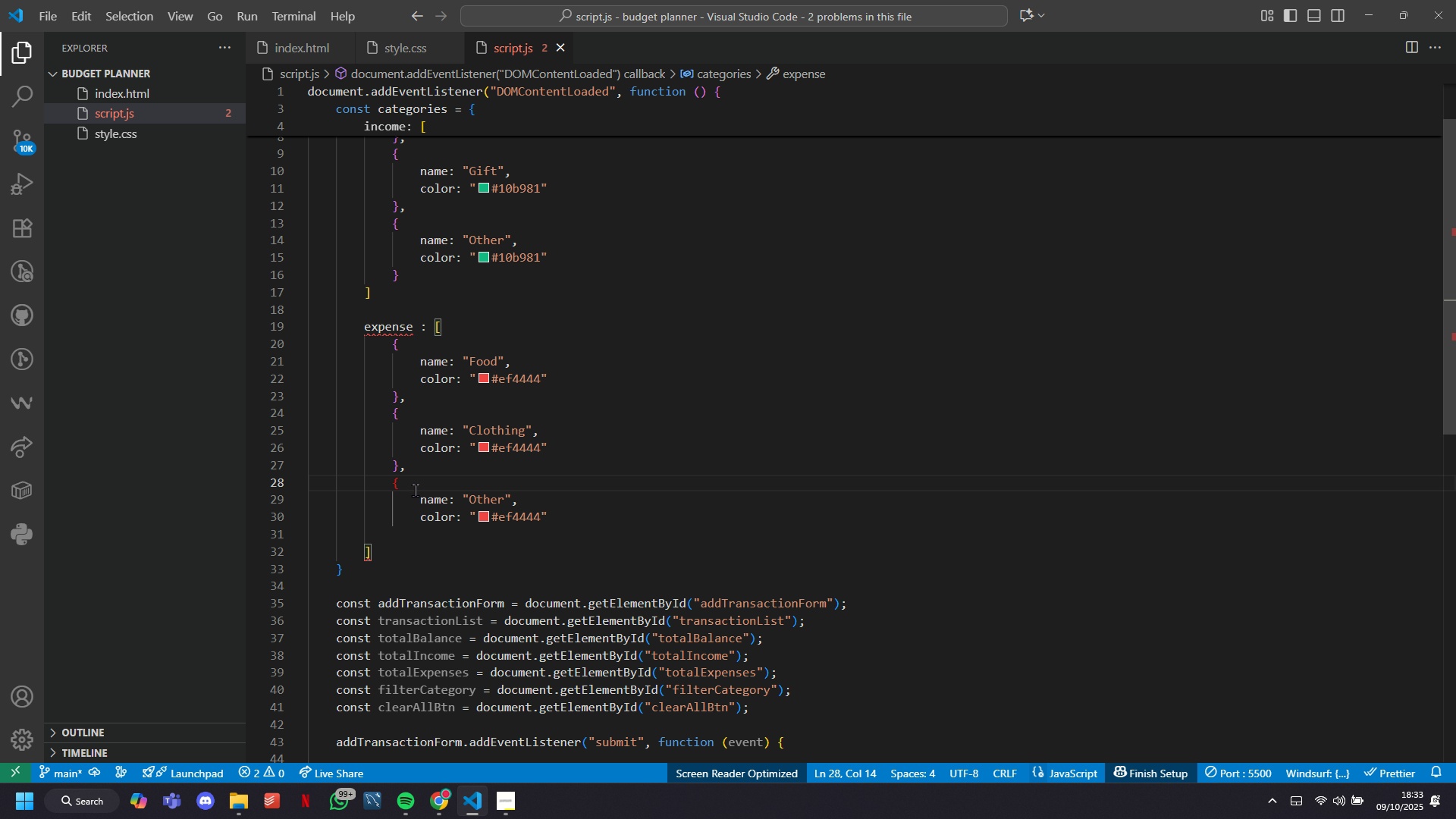 
scroll: coordinate [430, 462], scroll_direction: down, amount: 5.0
 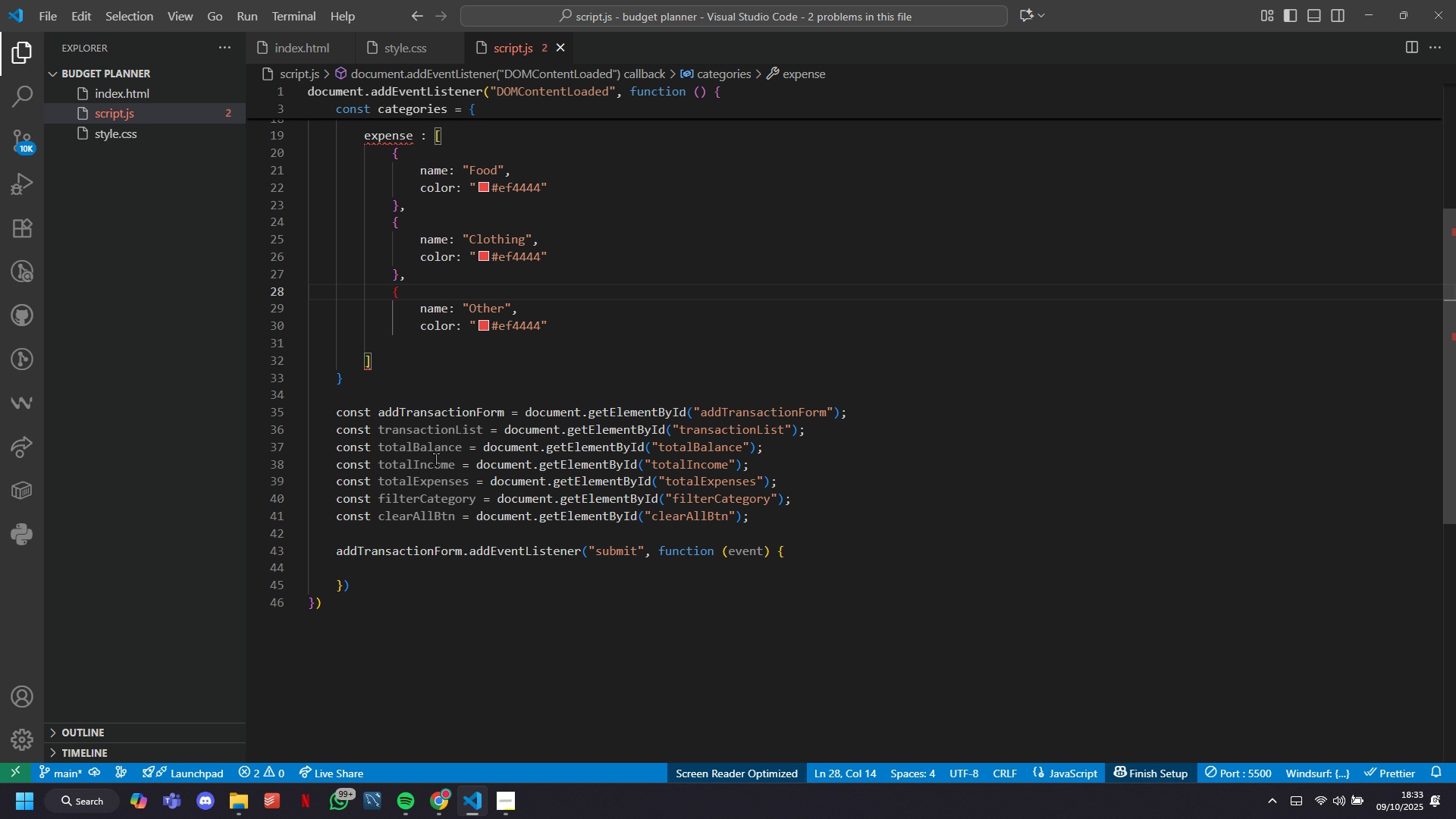 
scroll: coordinate [490, 333], scroll_direction: up, amount: 2.0
 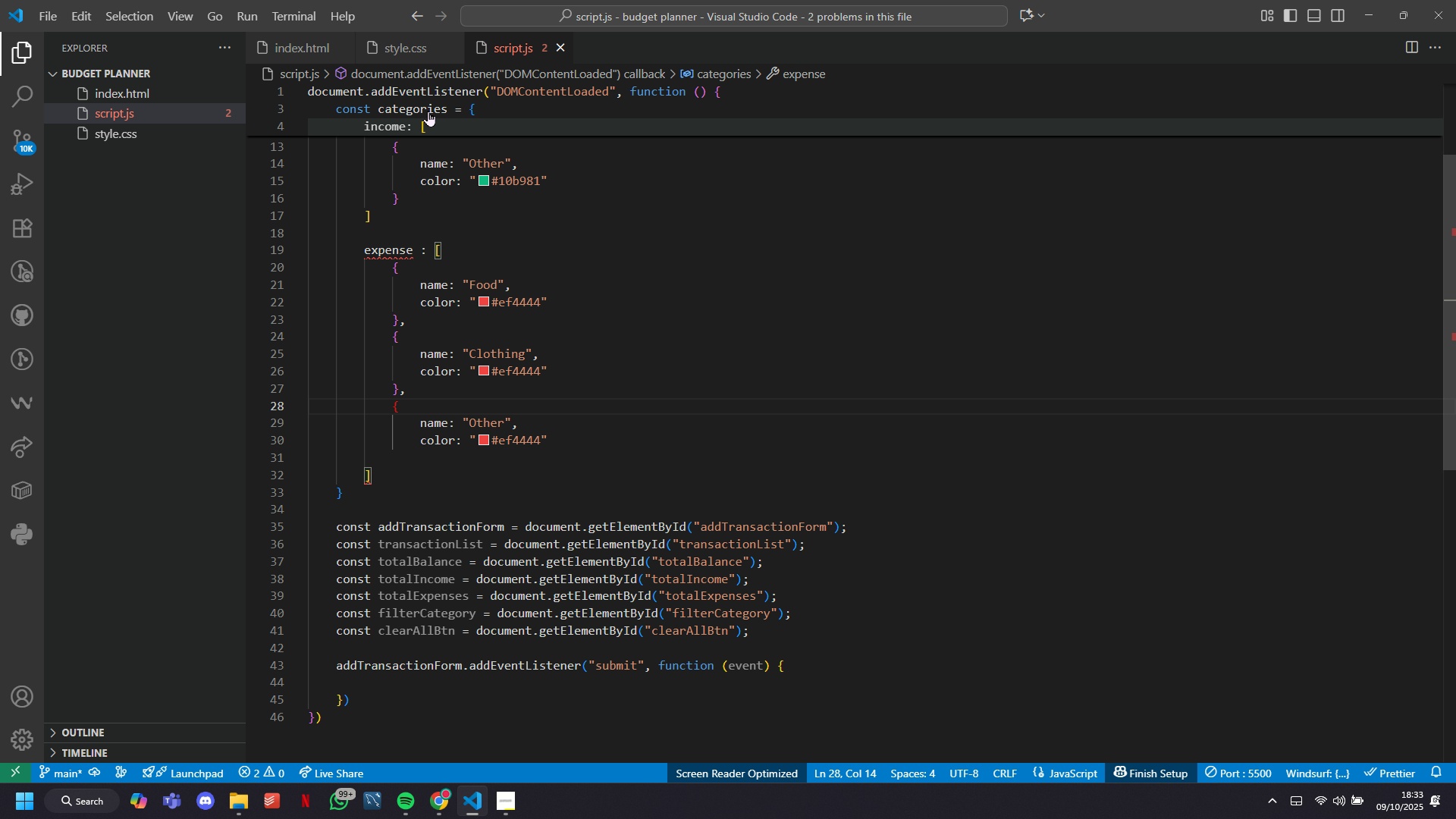 
wait(5.06)
 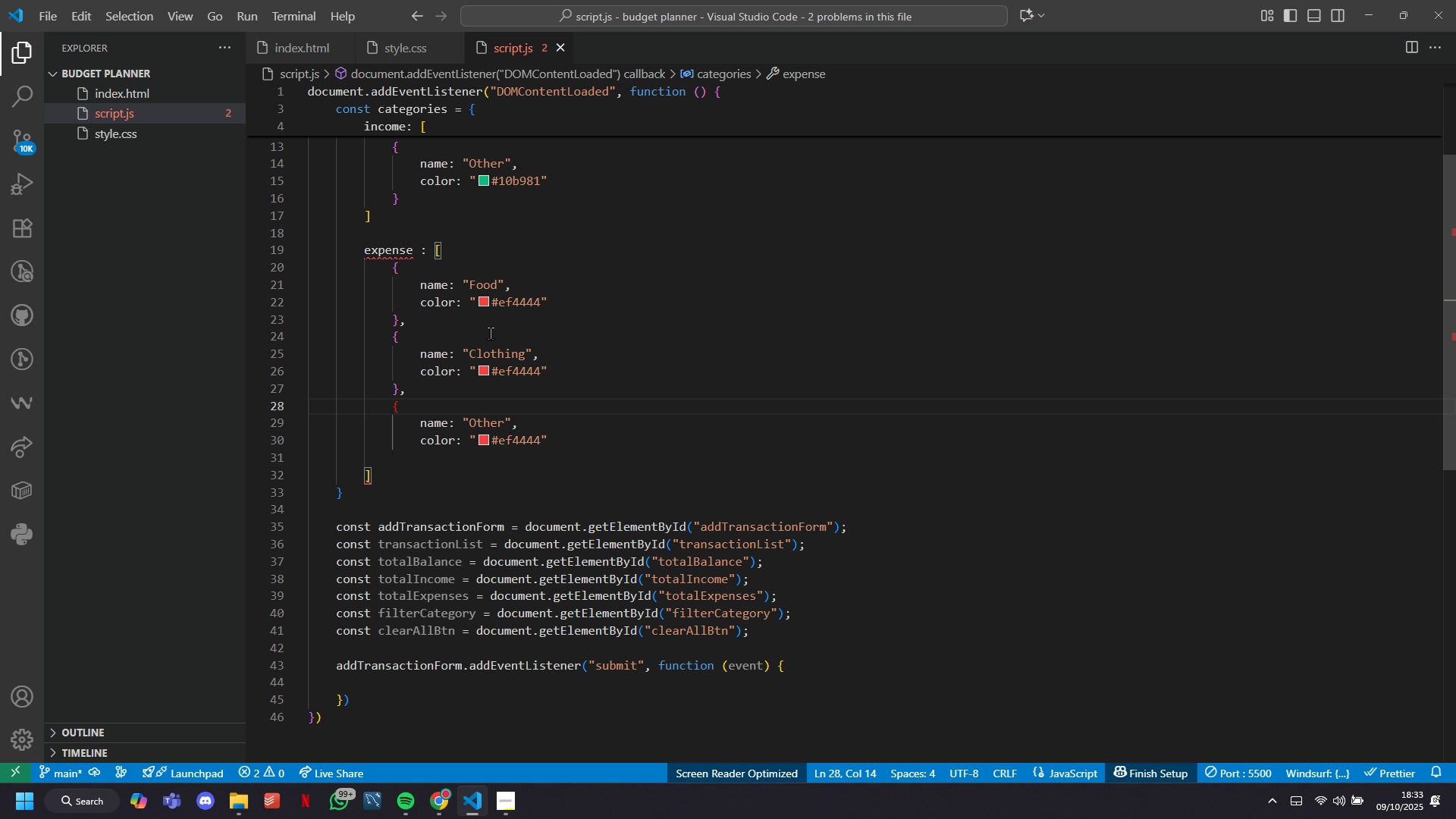 
left_click([320, 39])
 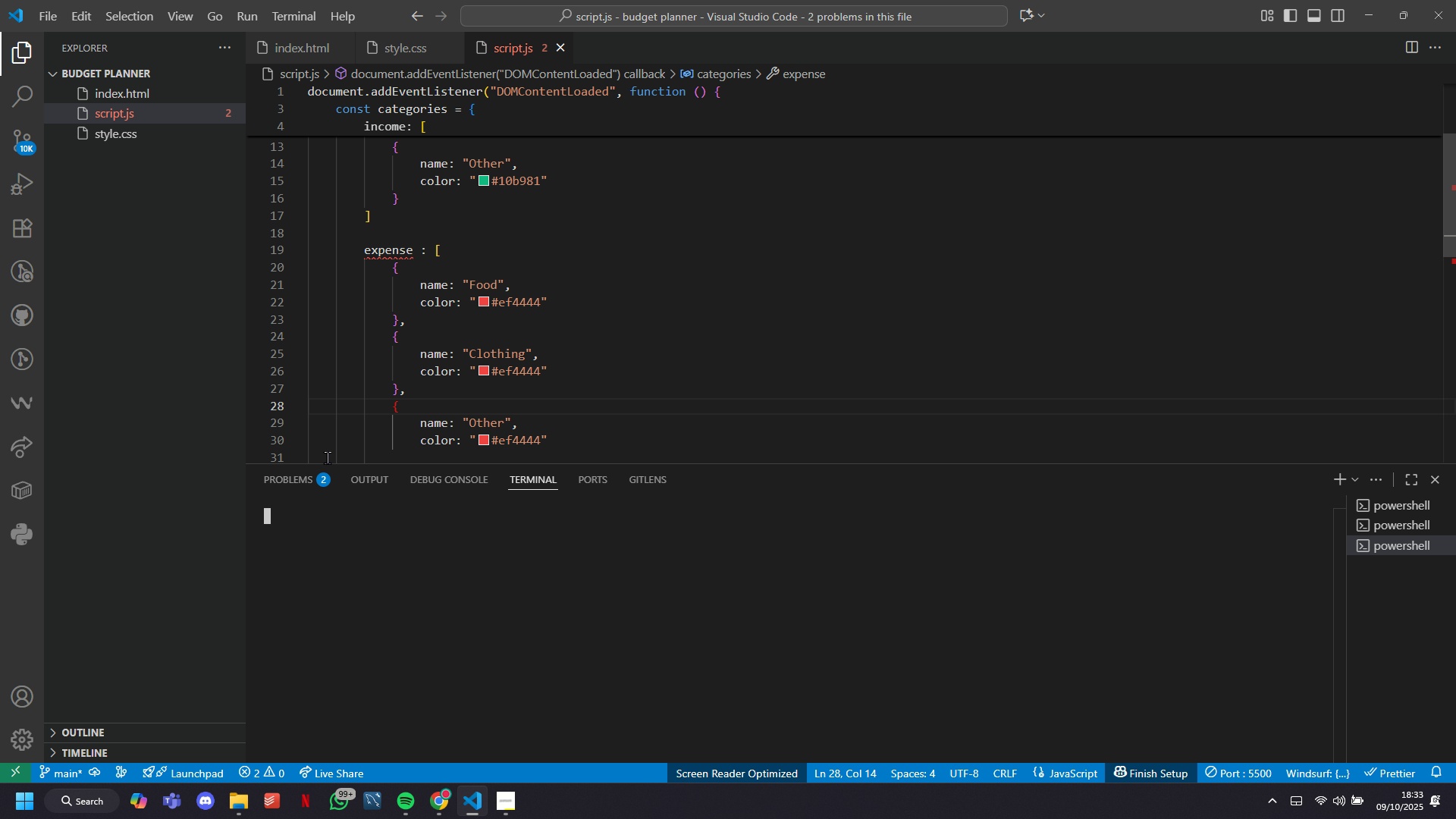 
left_click([322, 481])
 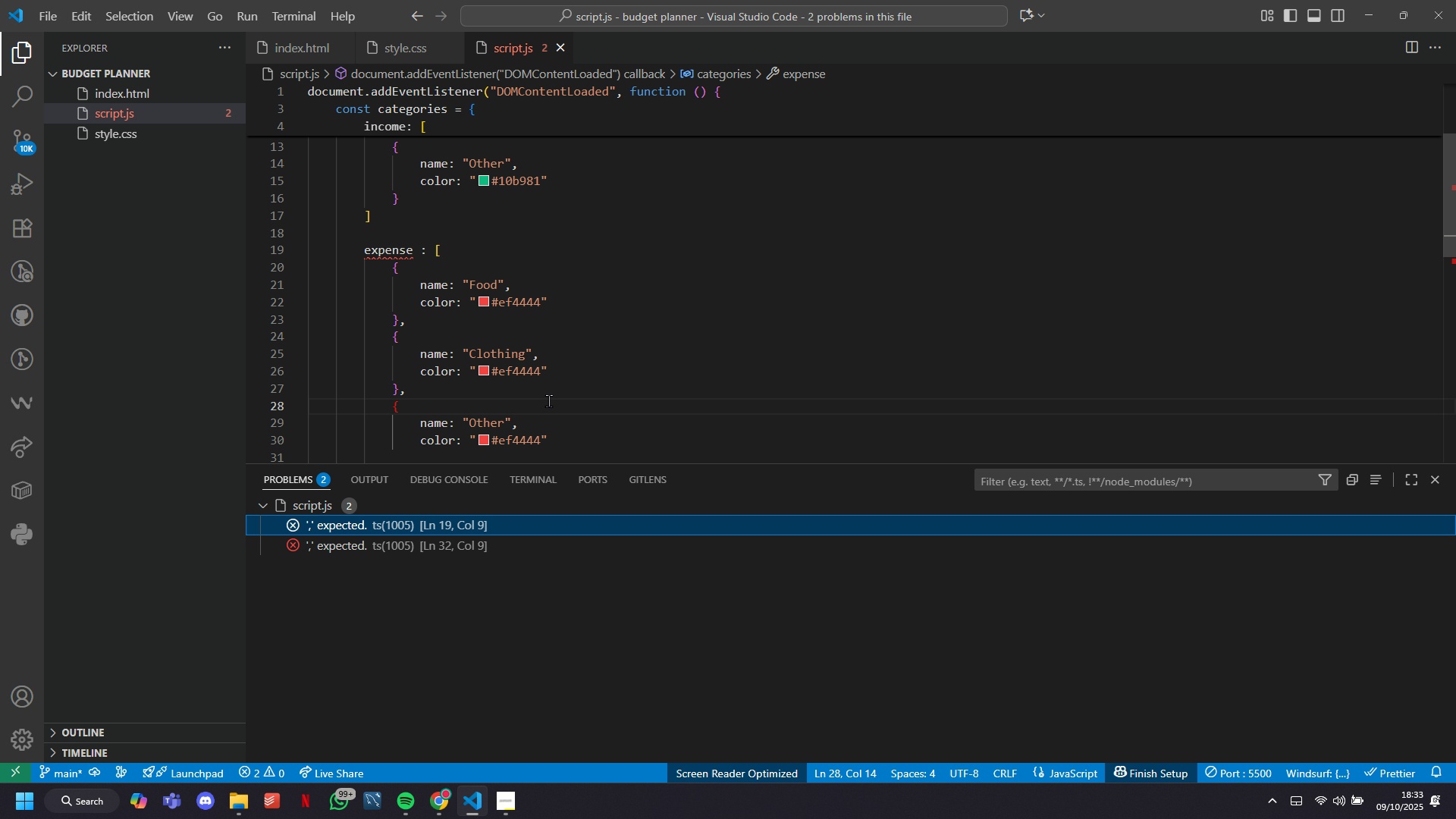 
scroll: coordinate [548, 400], scroll_direction: up, amount: 1.0
 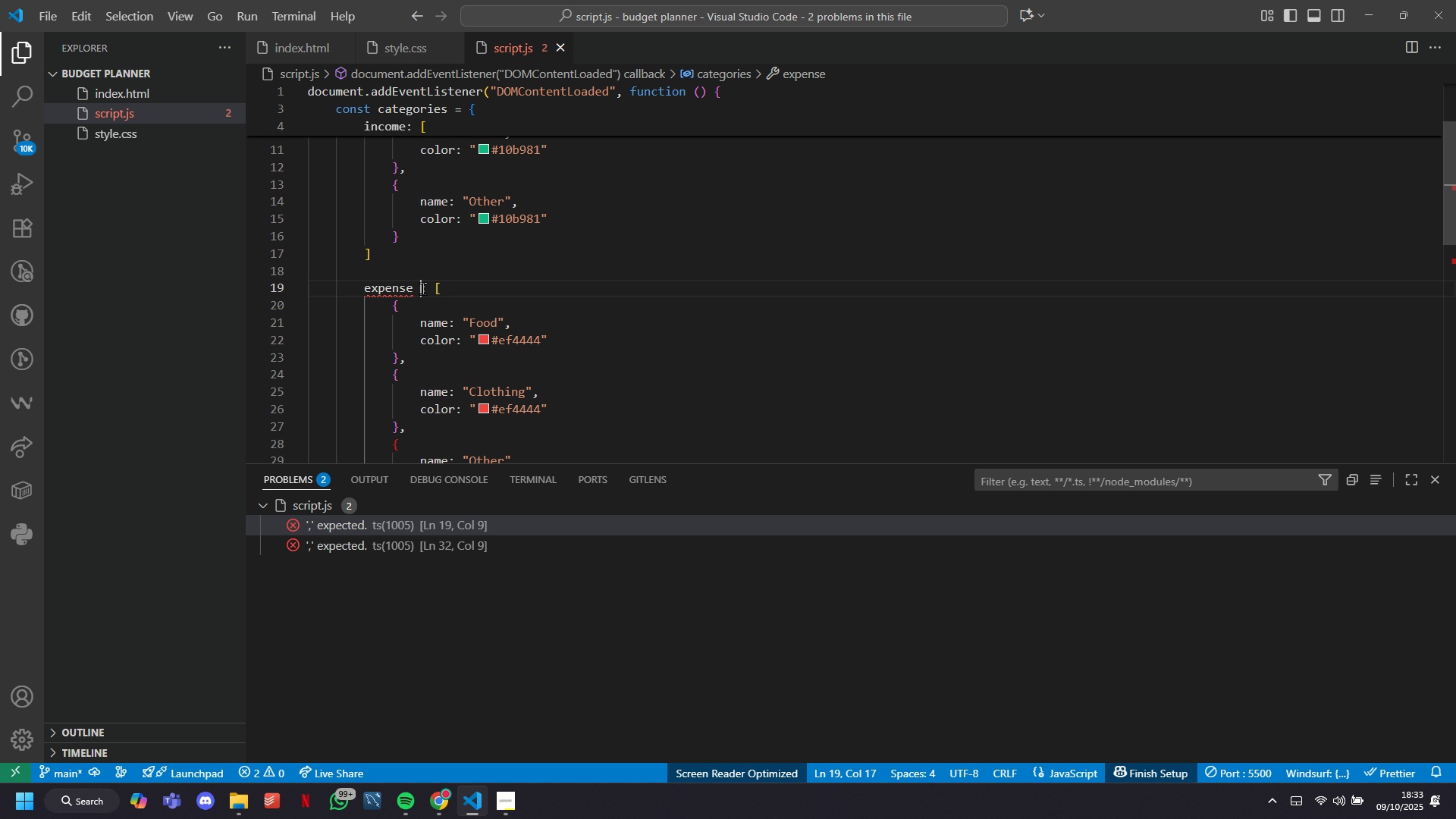 
left_click([422, 288])
 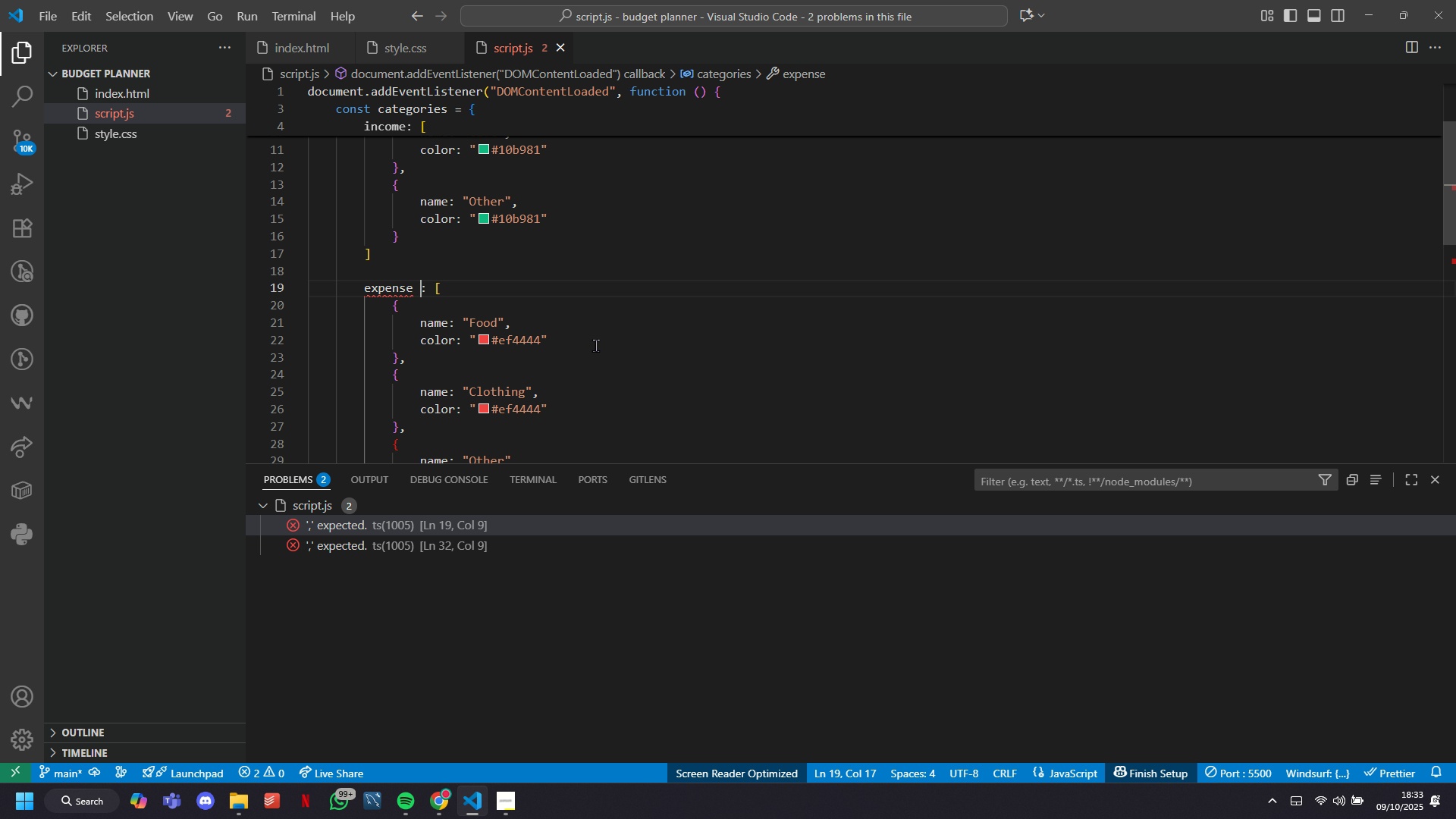 
key(Backspace)
 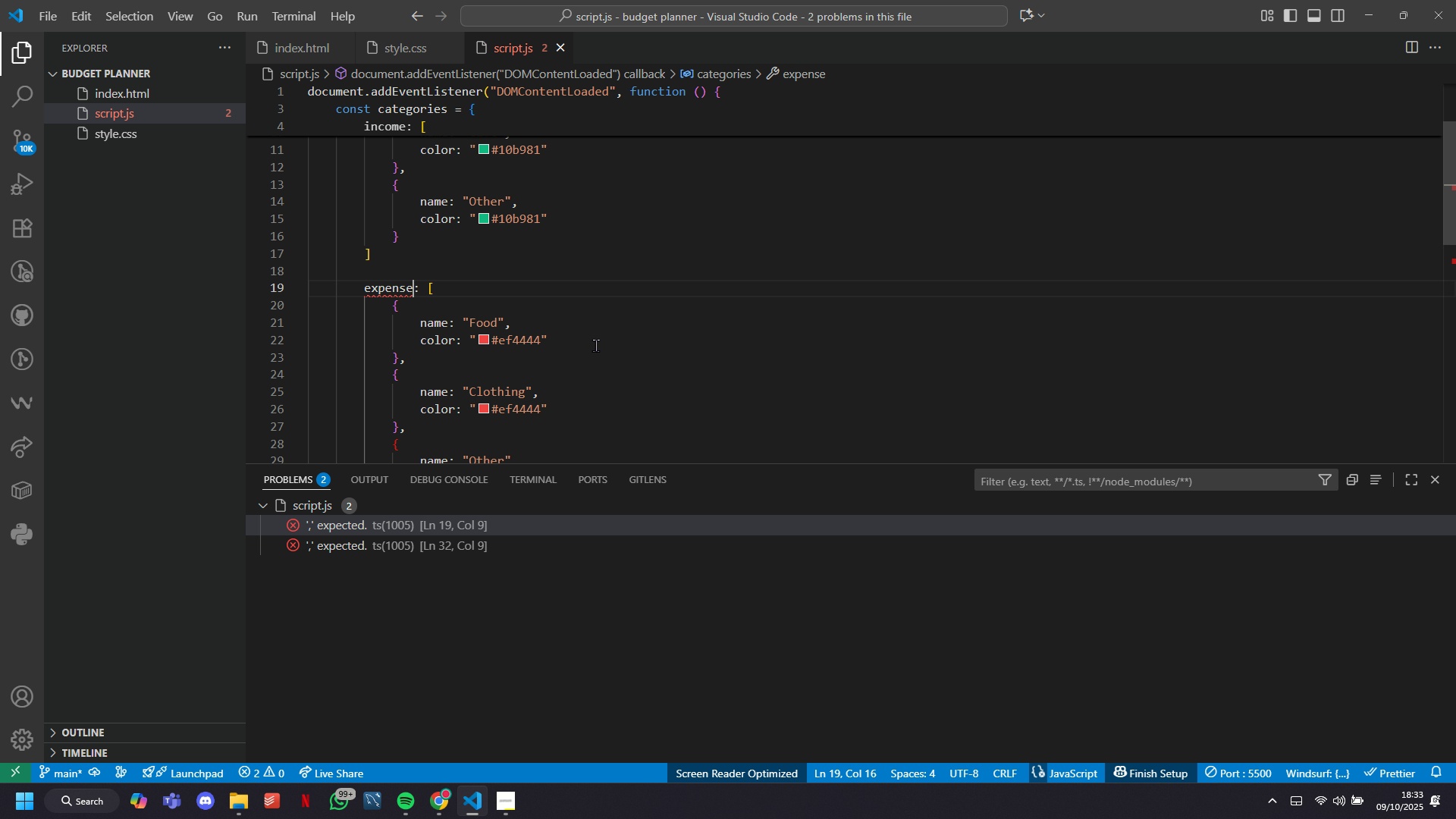 
key(ArrowDown)
 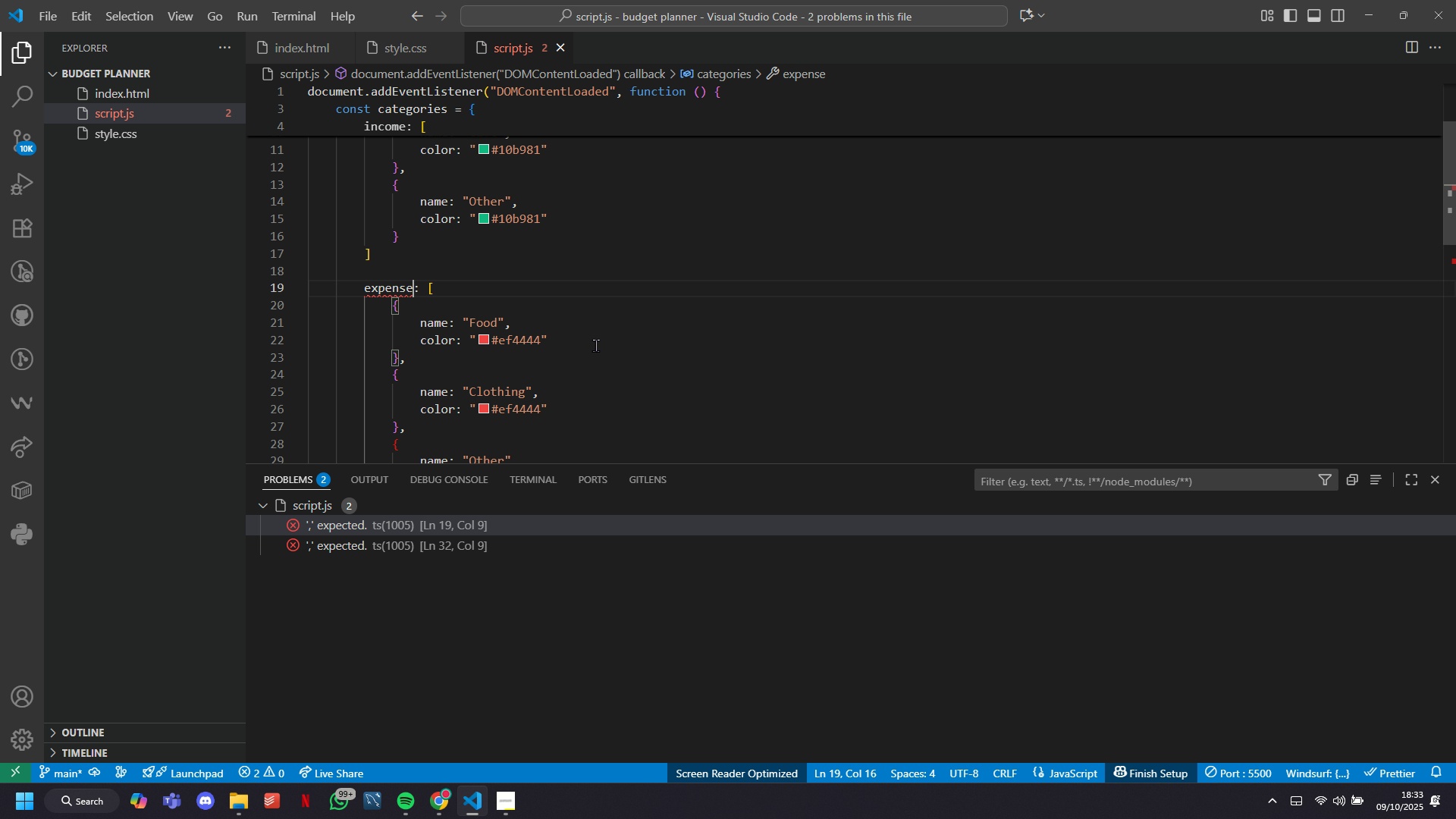 
key(ArrowUp)
 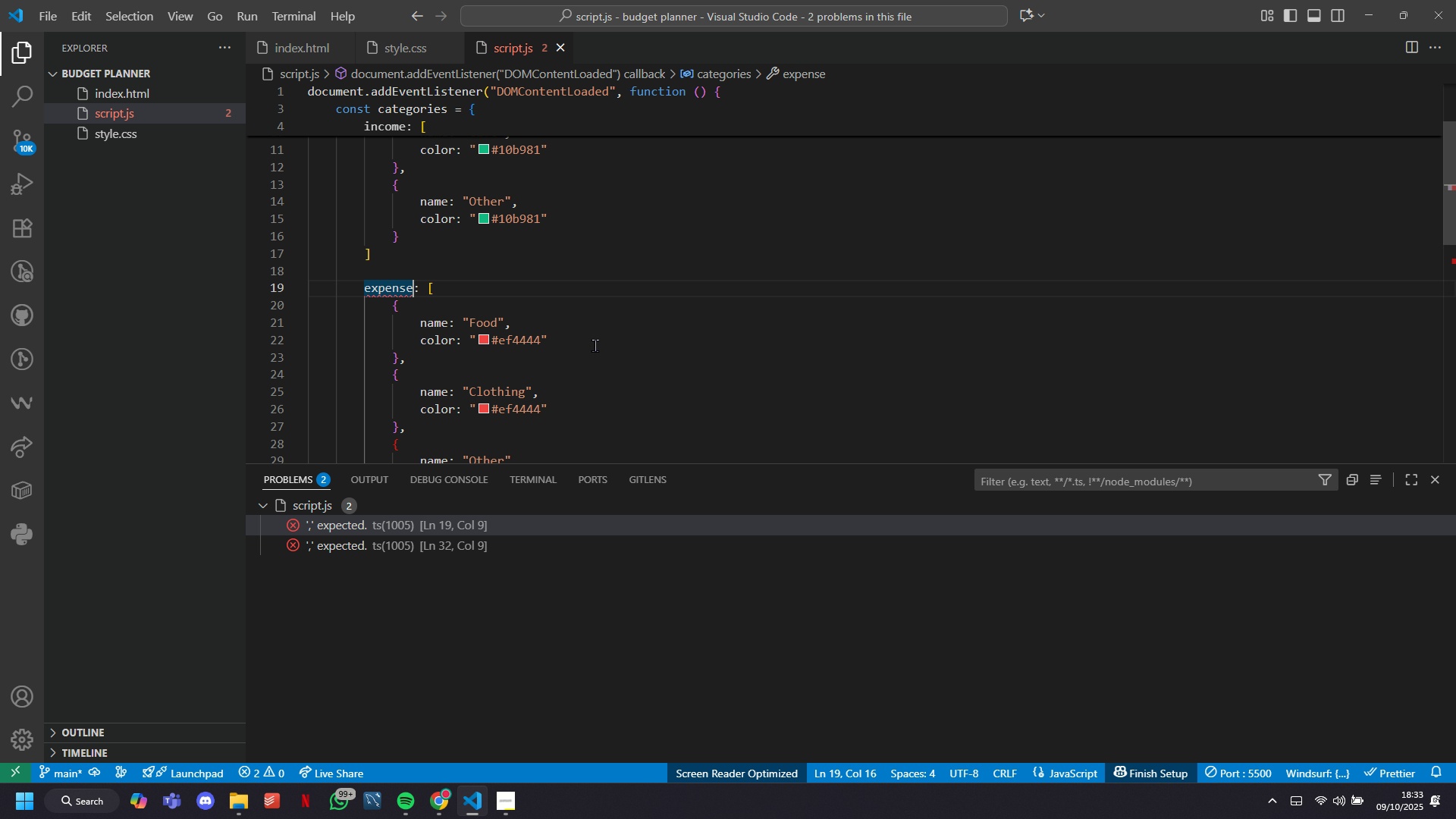 
left_click([541, 274])
 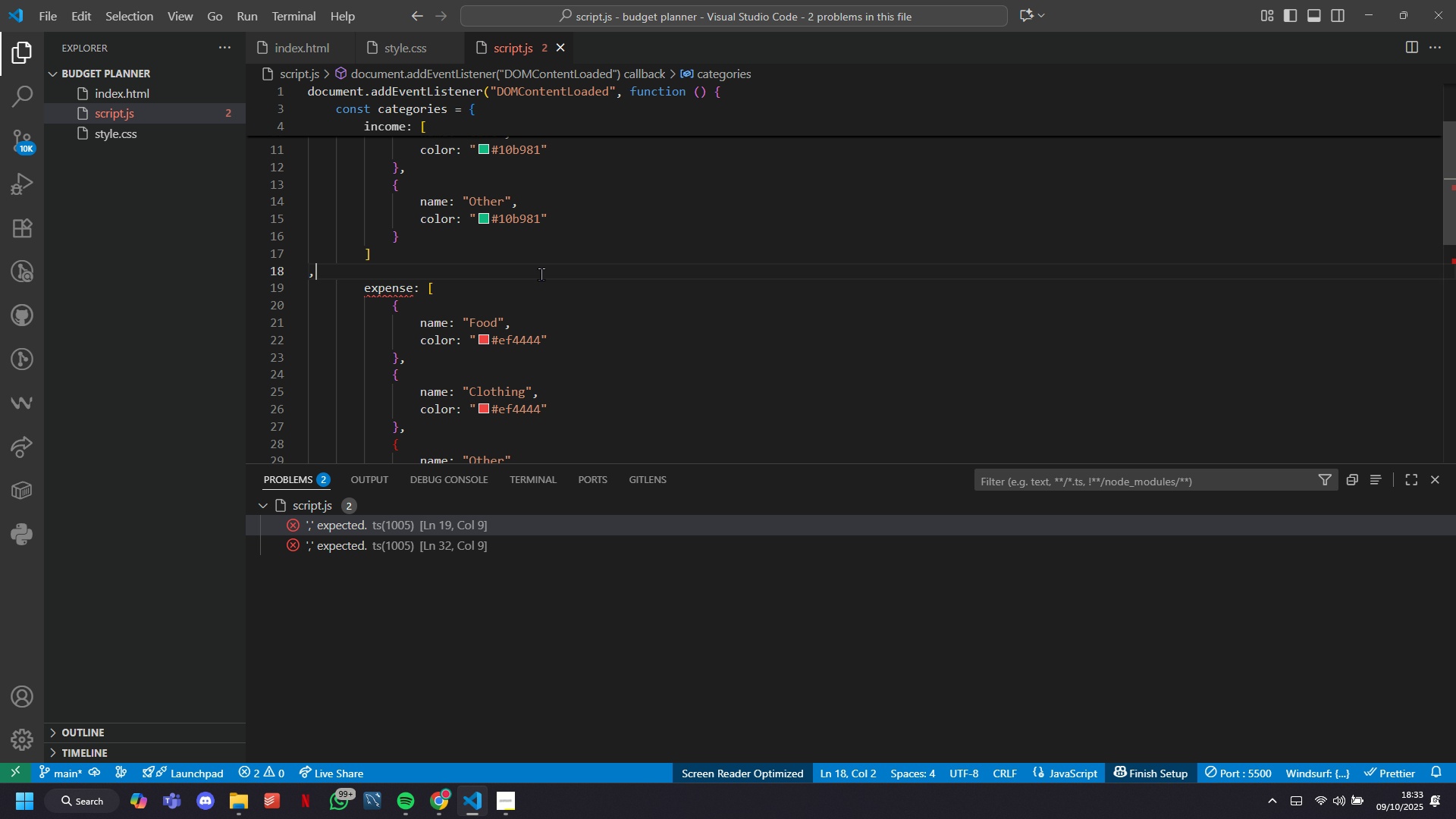 
key(Comma)
 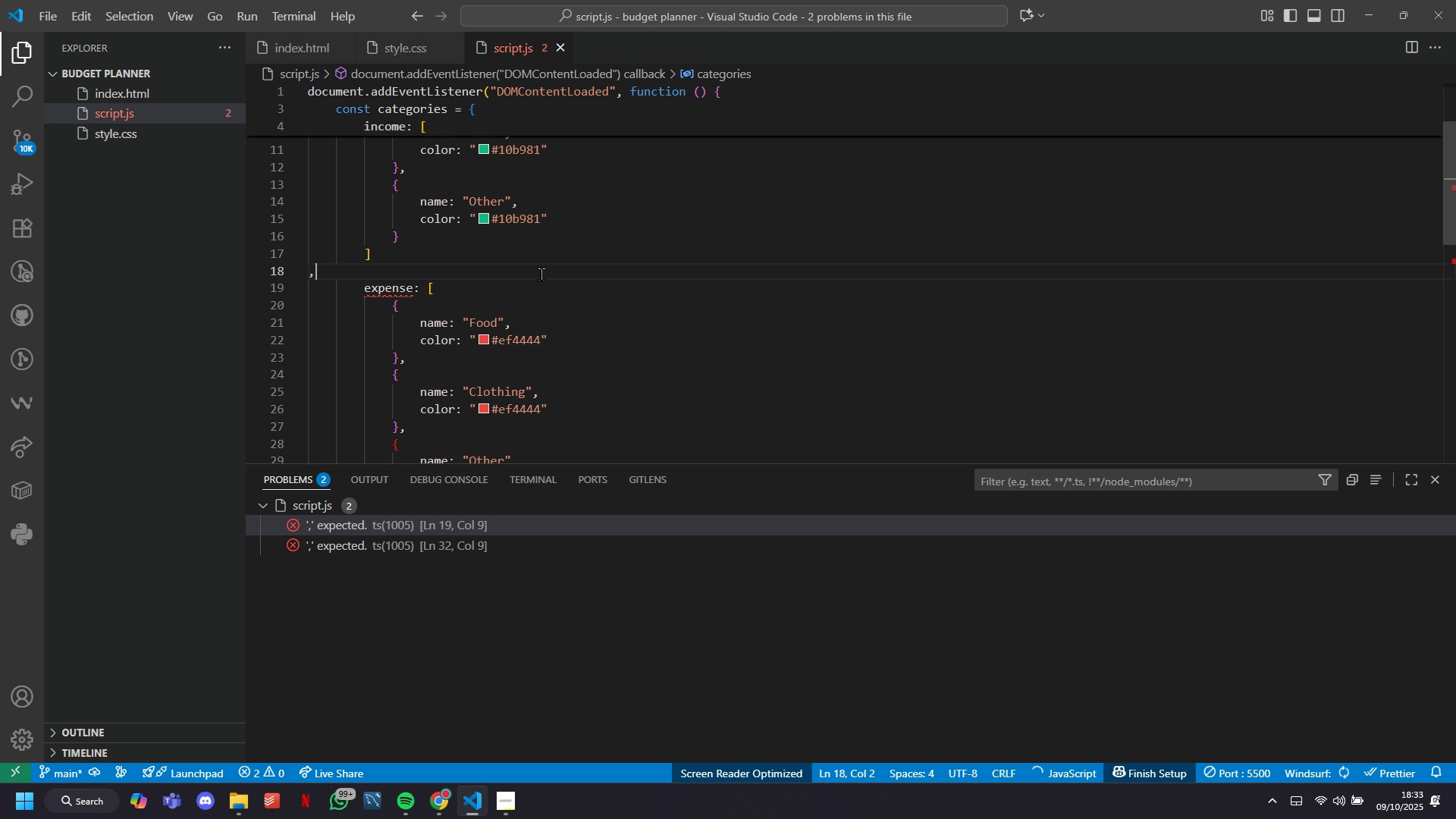 
key(ArrowLeft)
 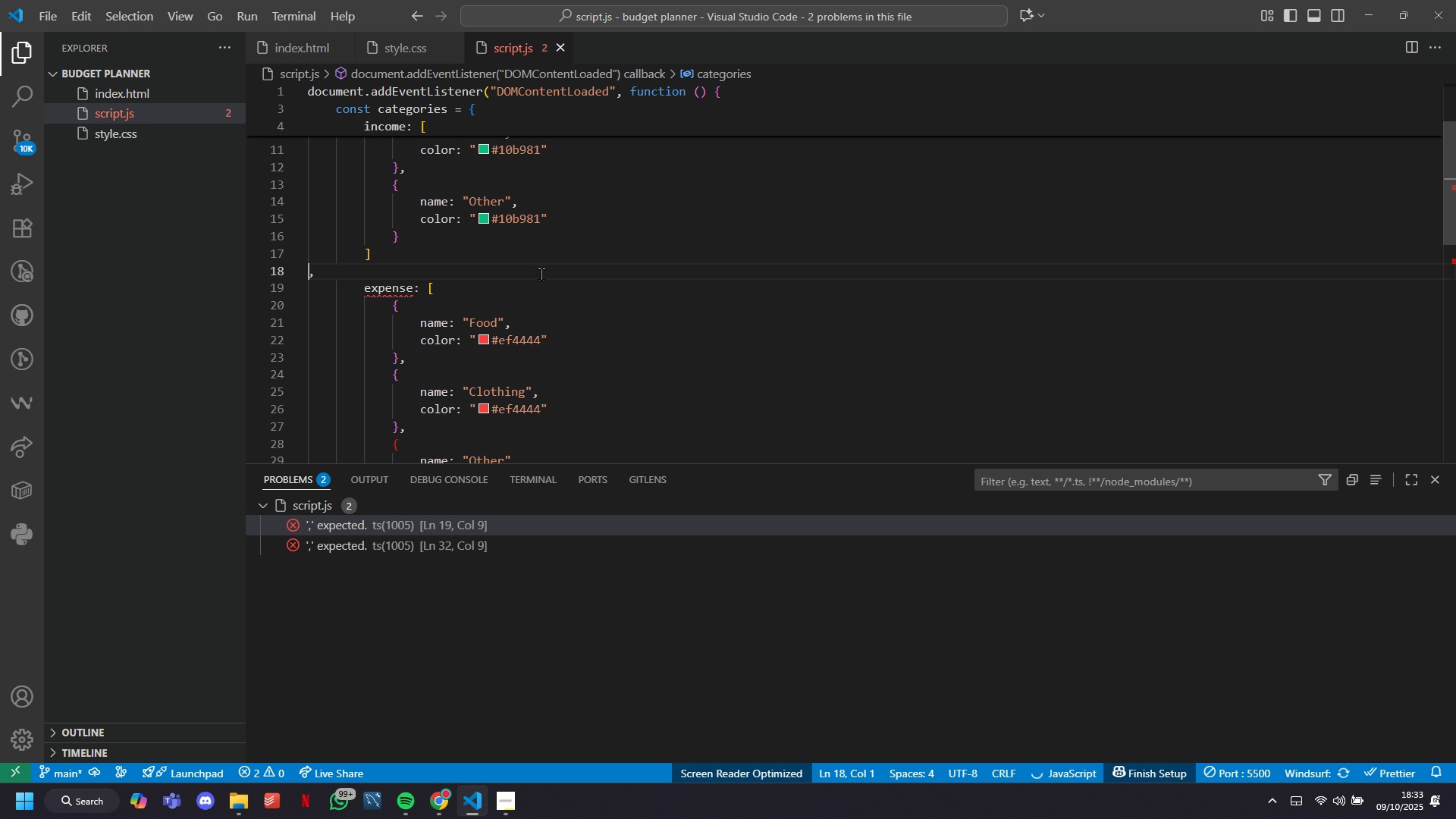 
key(Backspace)
 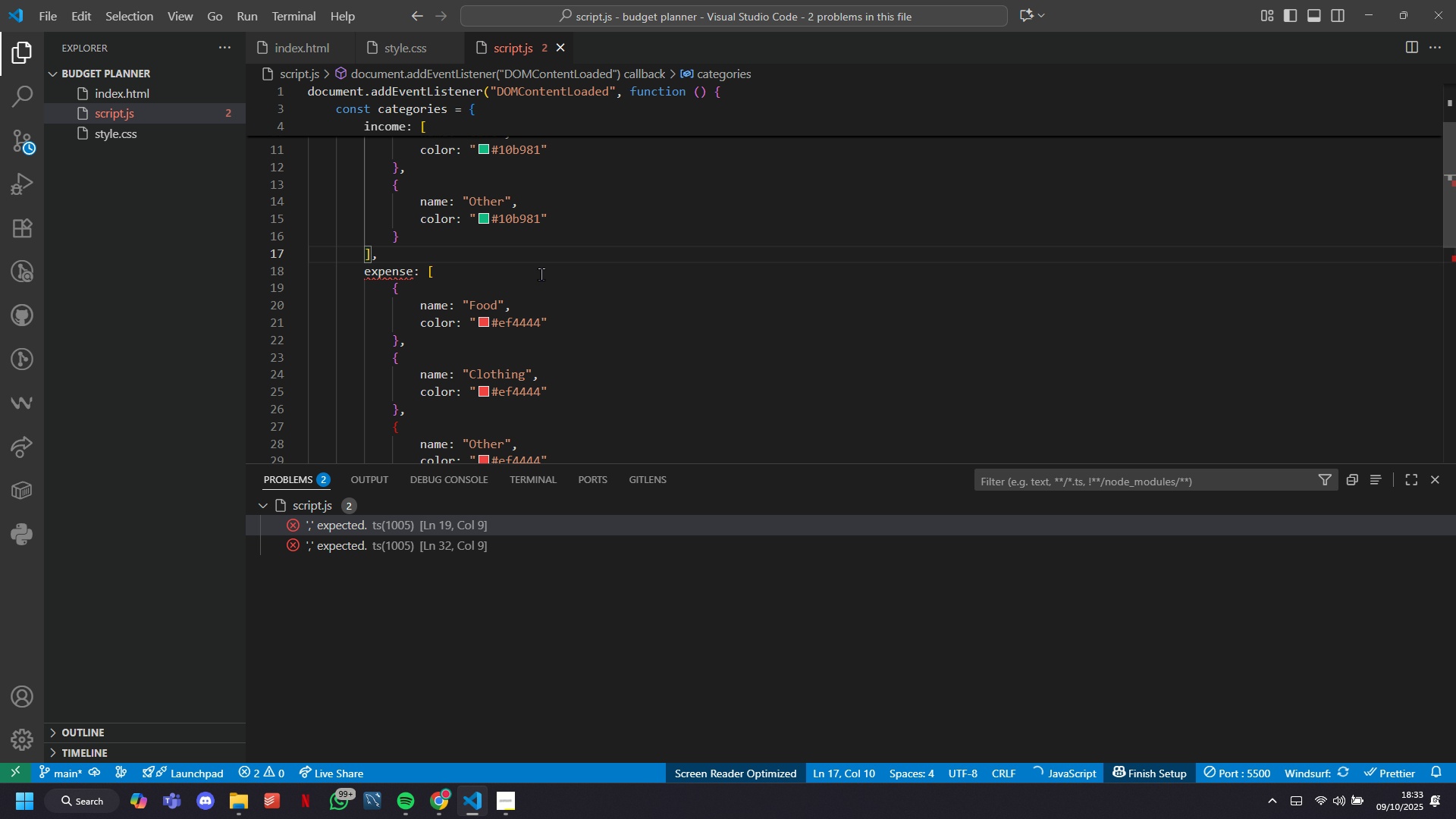 
key(ArrowDown)
 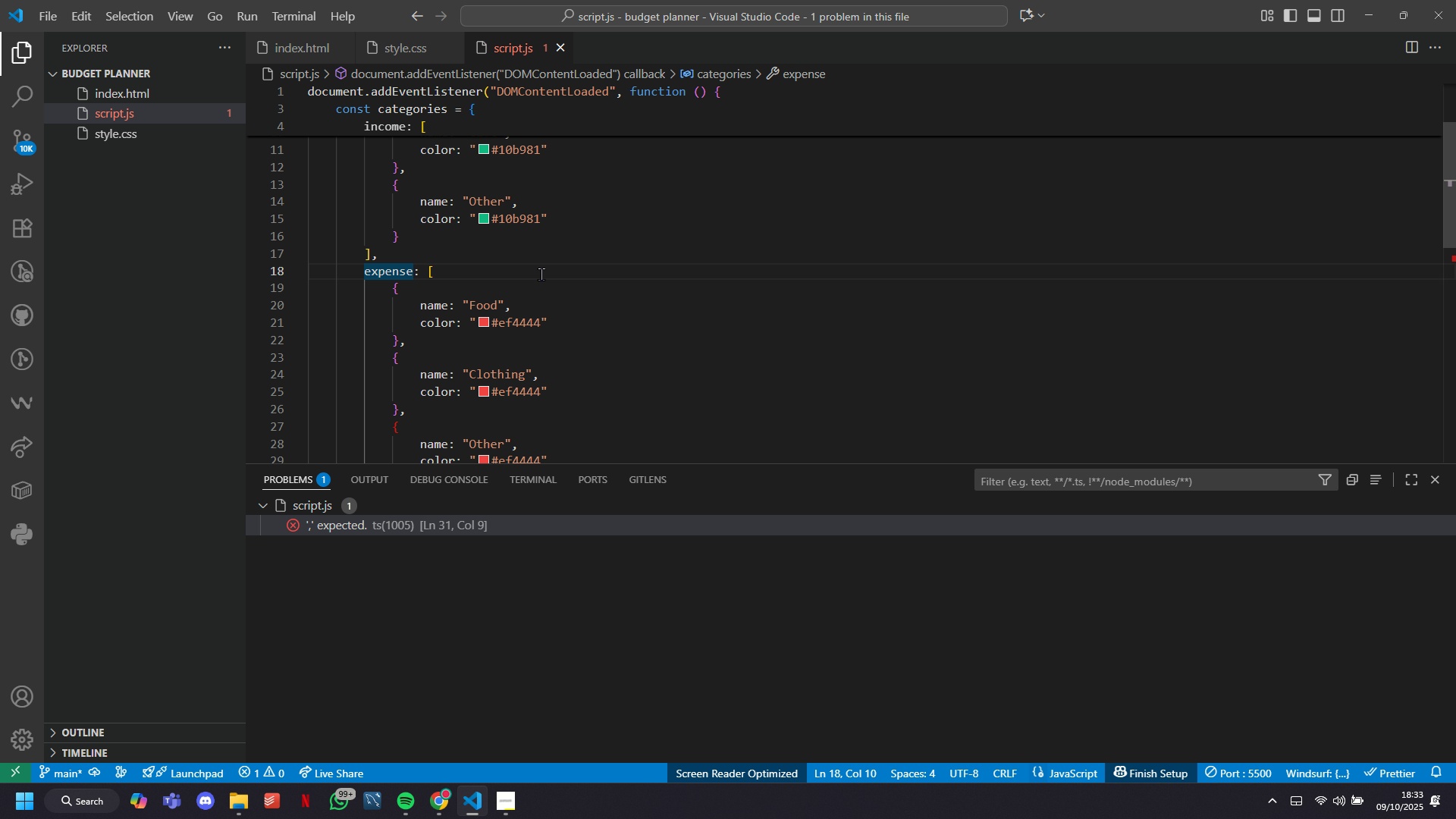 
hold_key(key=ArrowRight, duration=0.32)
 